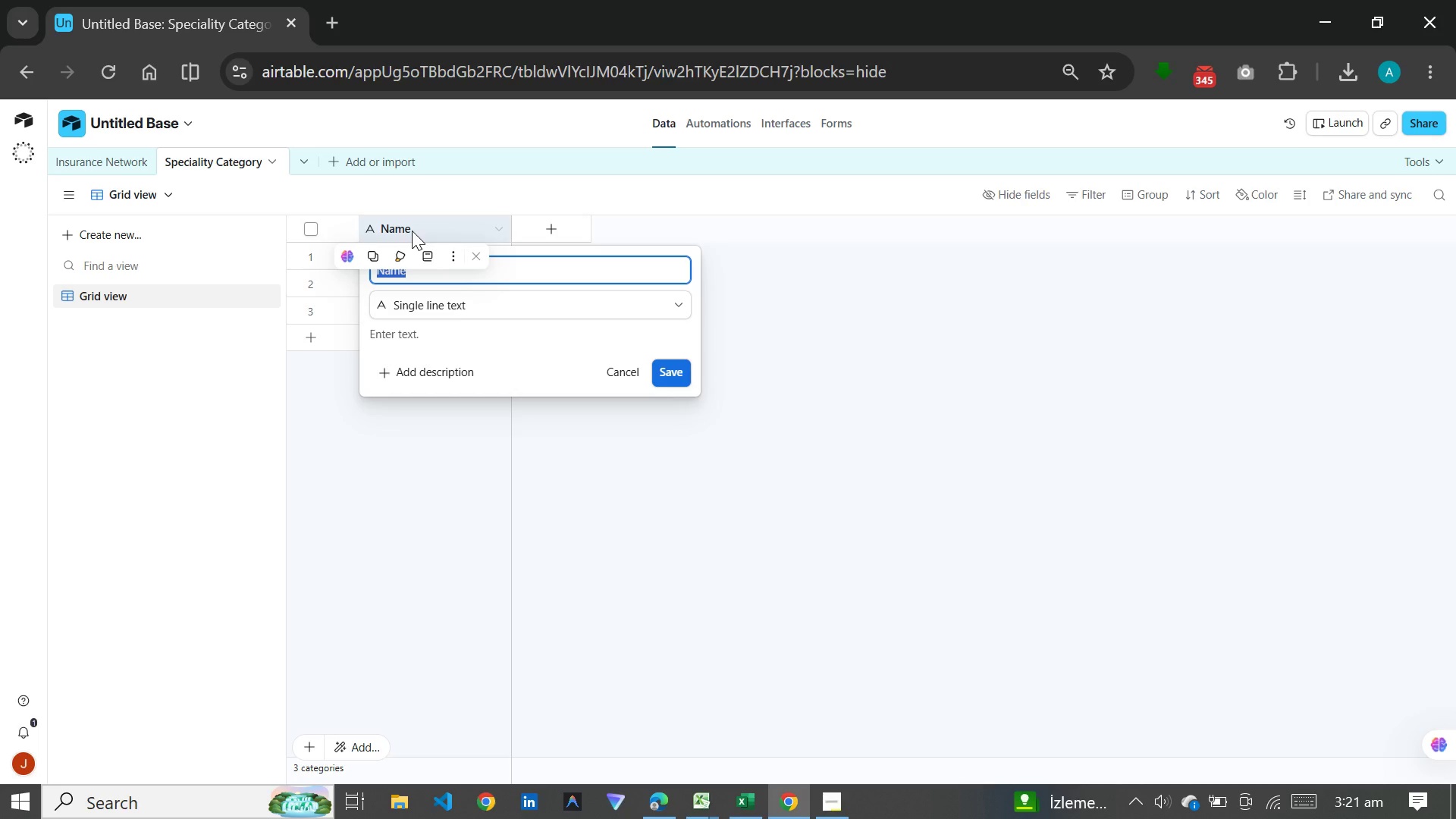 
wait(7.14)
 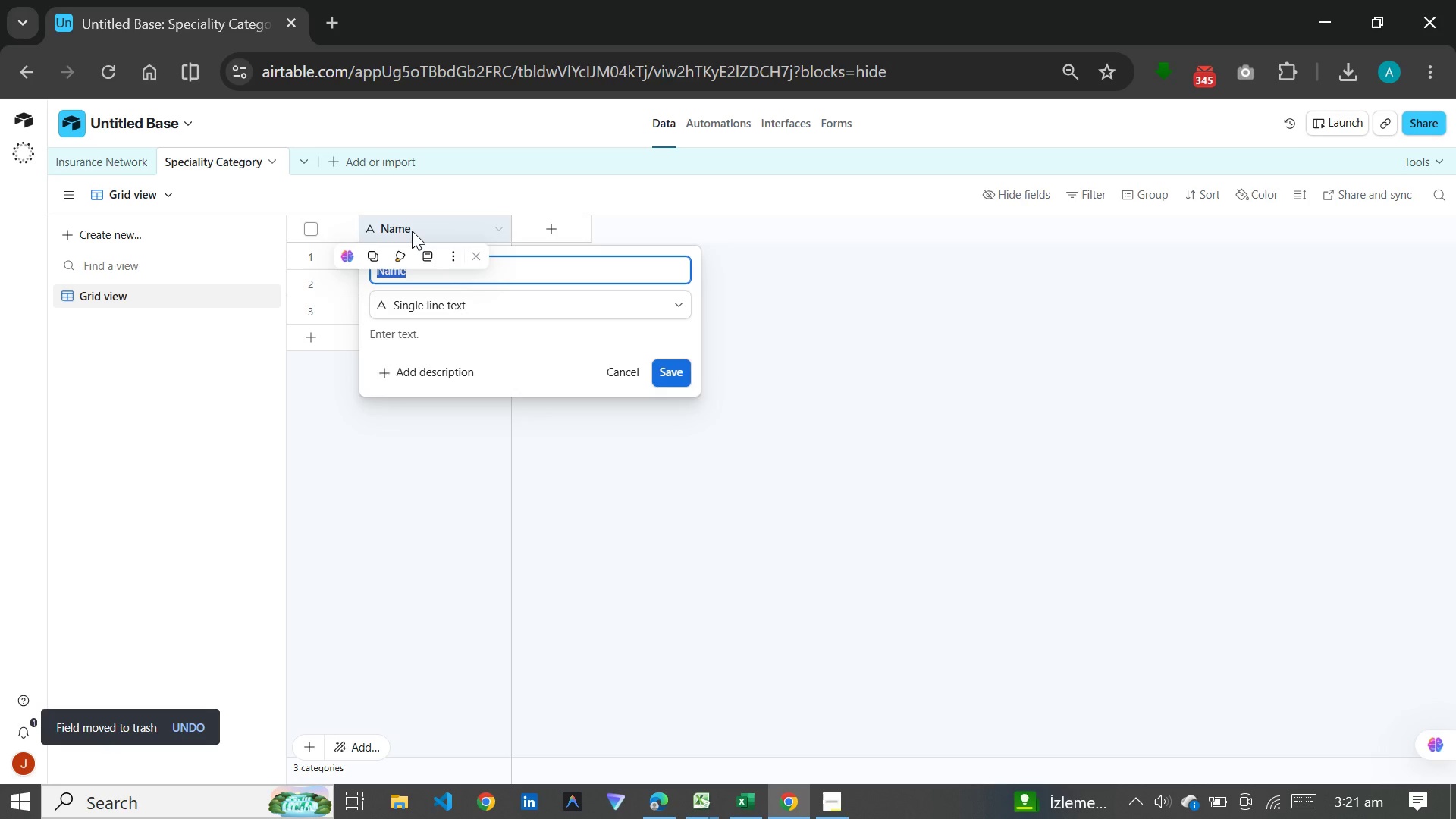 
type(Speciality Name)
 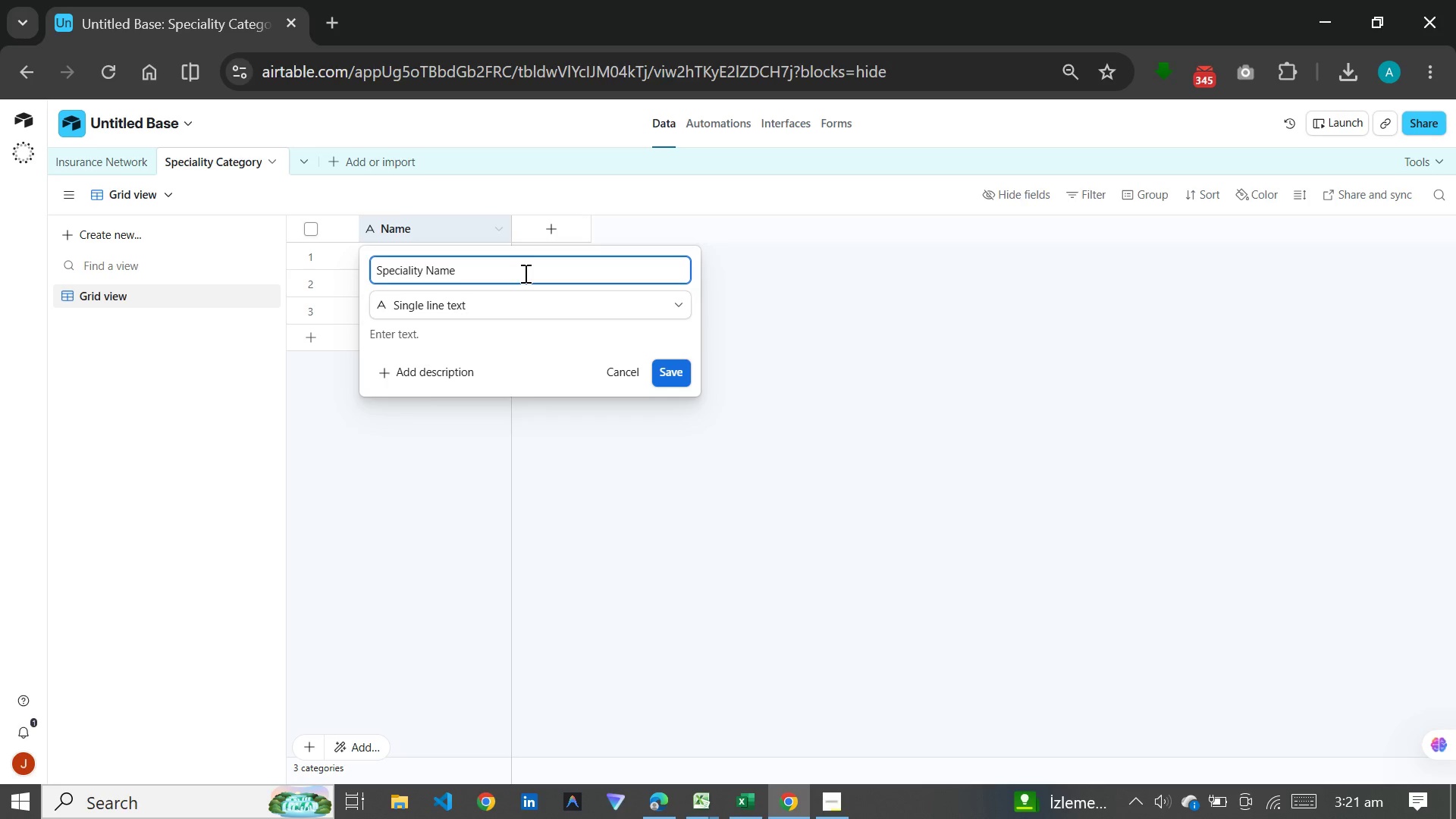 
key(Enter)
 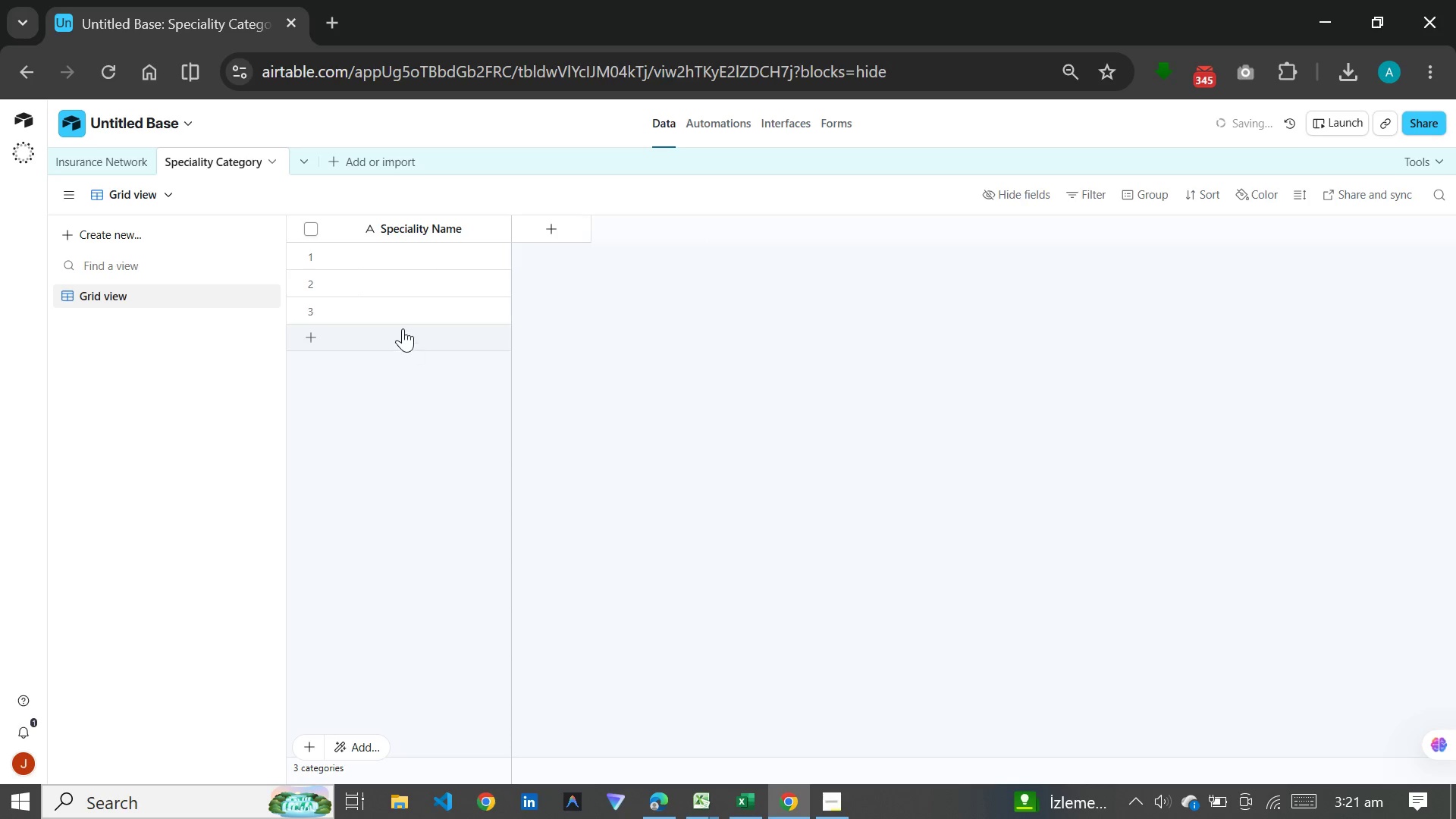 
left_click([403, 317])
 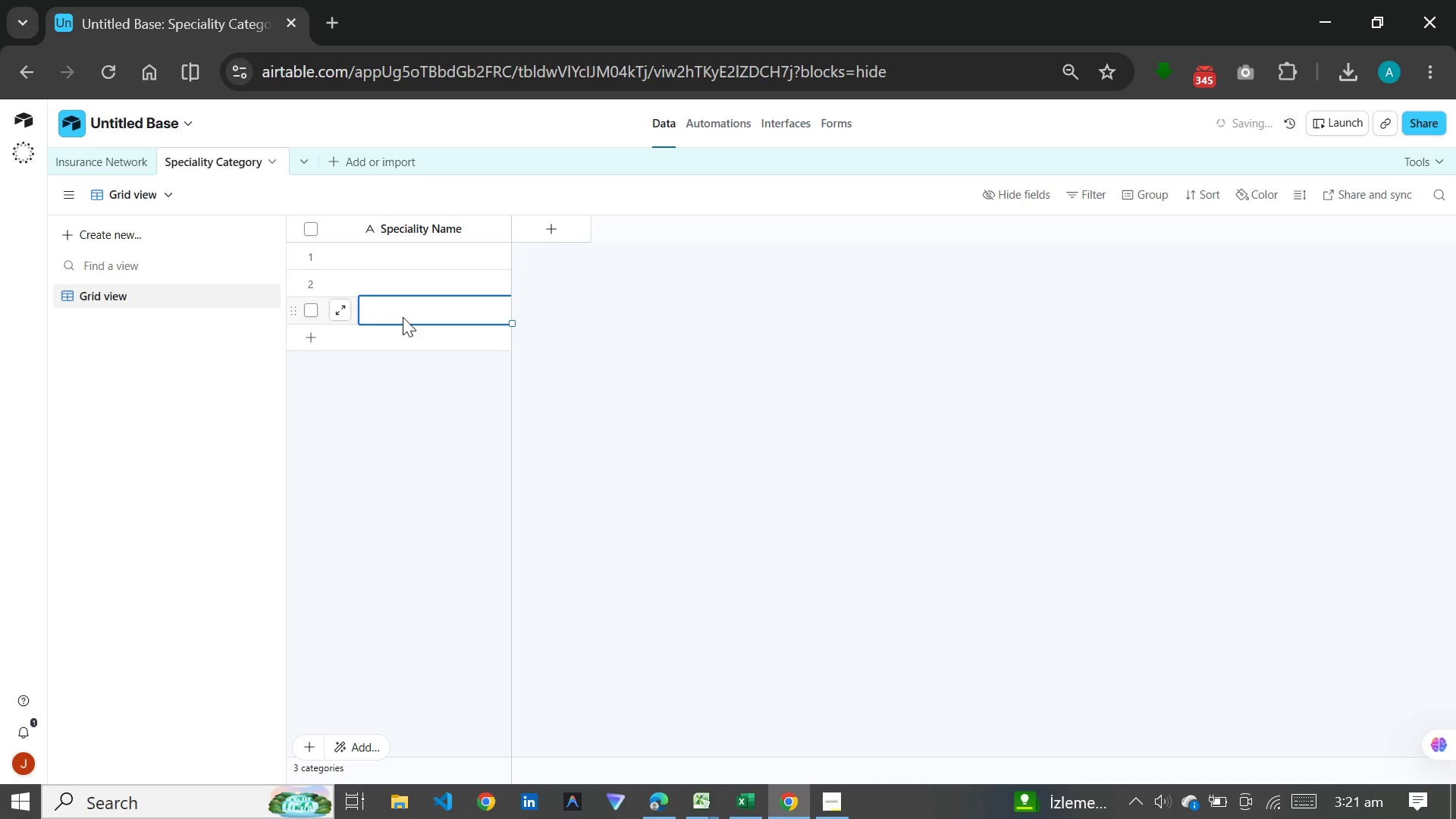 
key(Shift+Enter)
 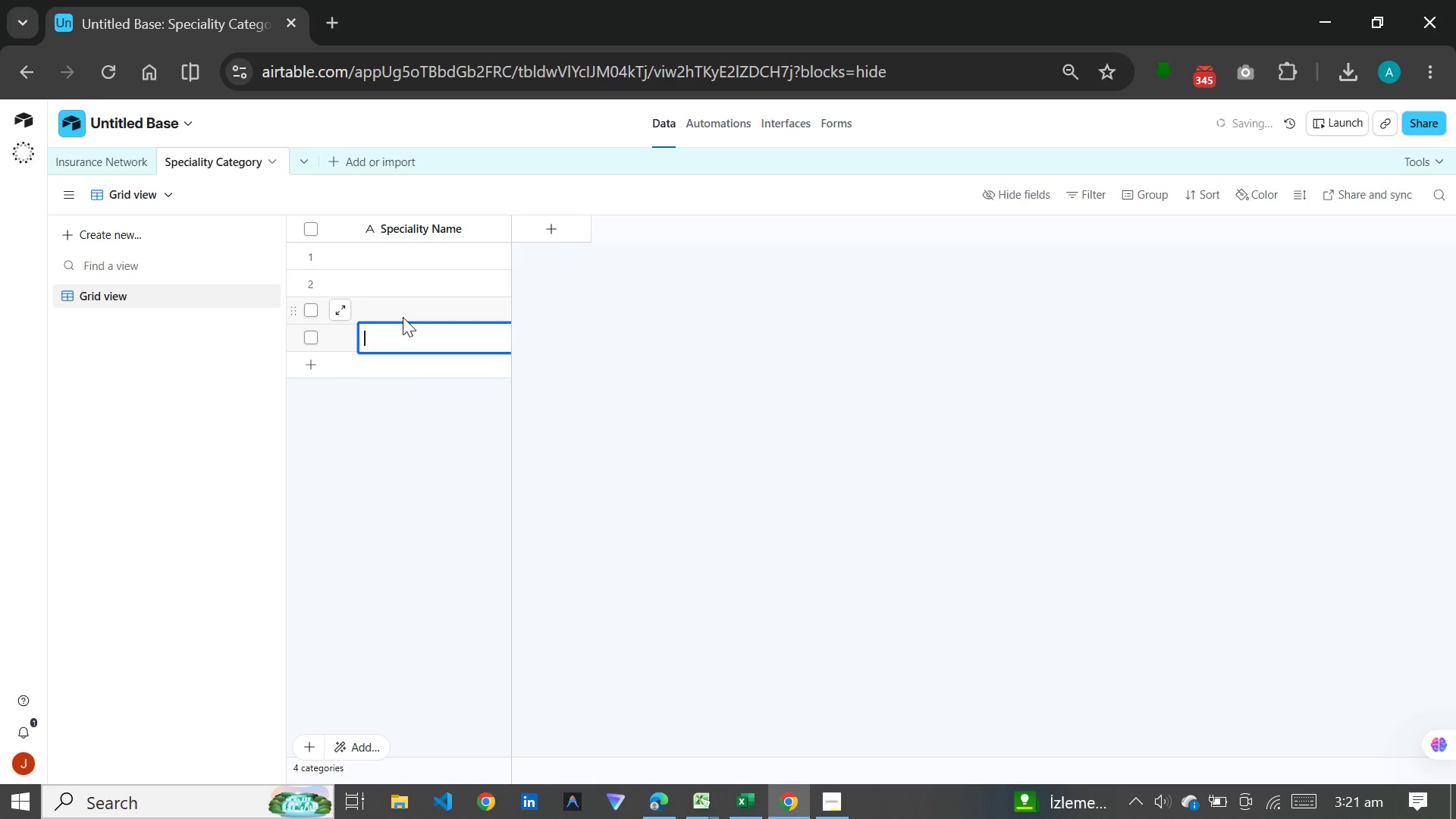 
key(Shift+Enter)
 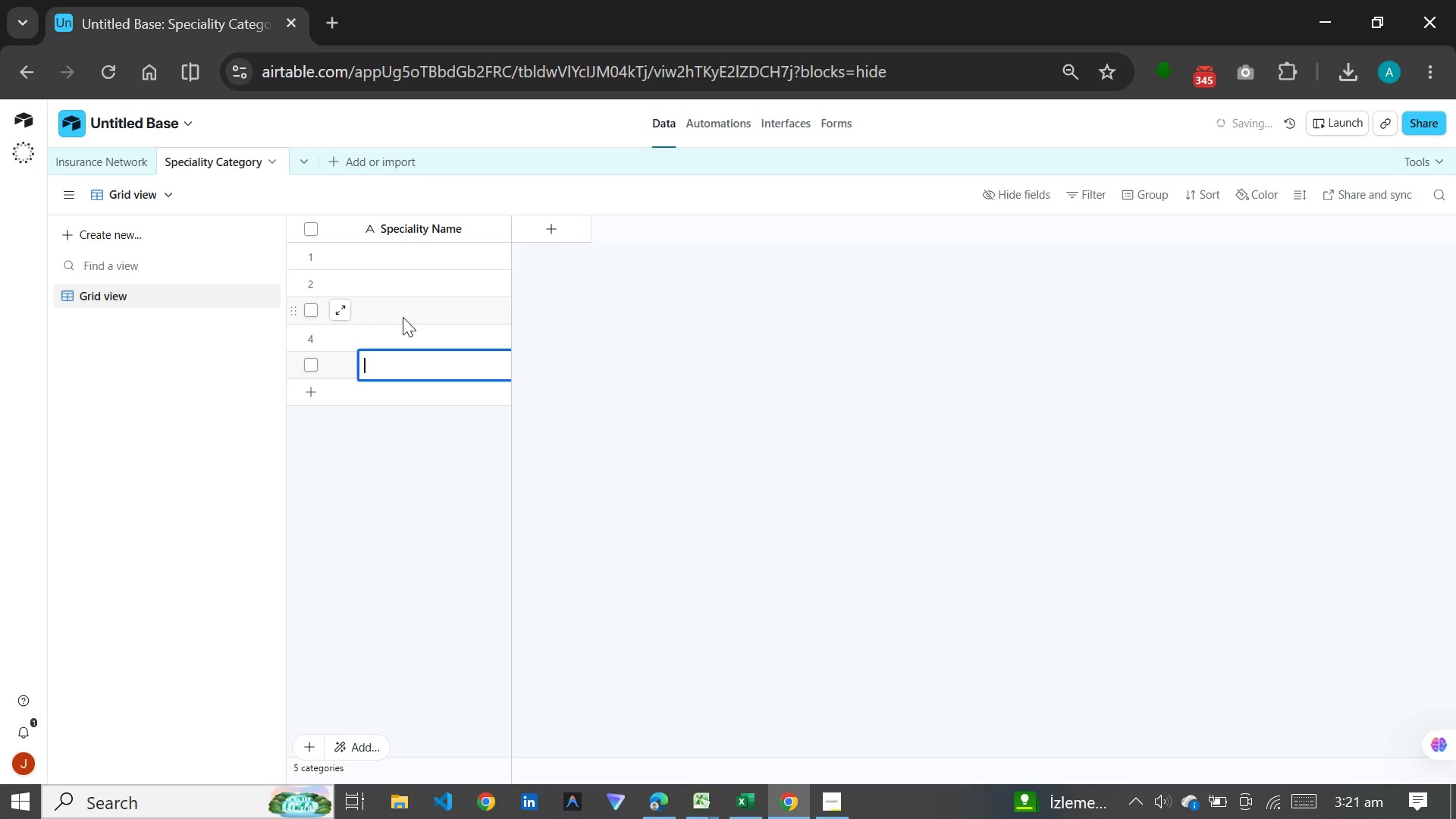 
key(Shift+Enter)
 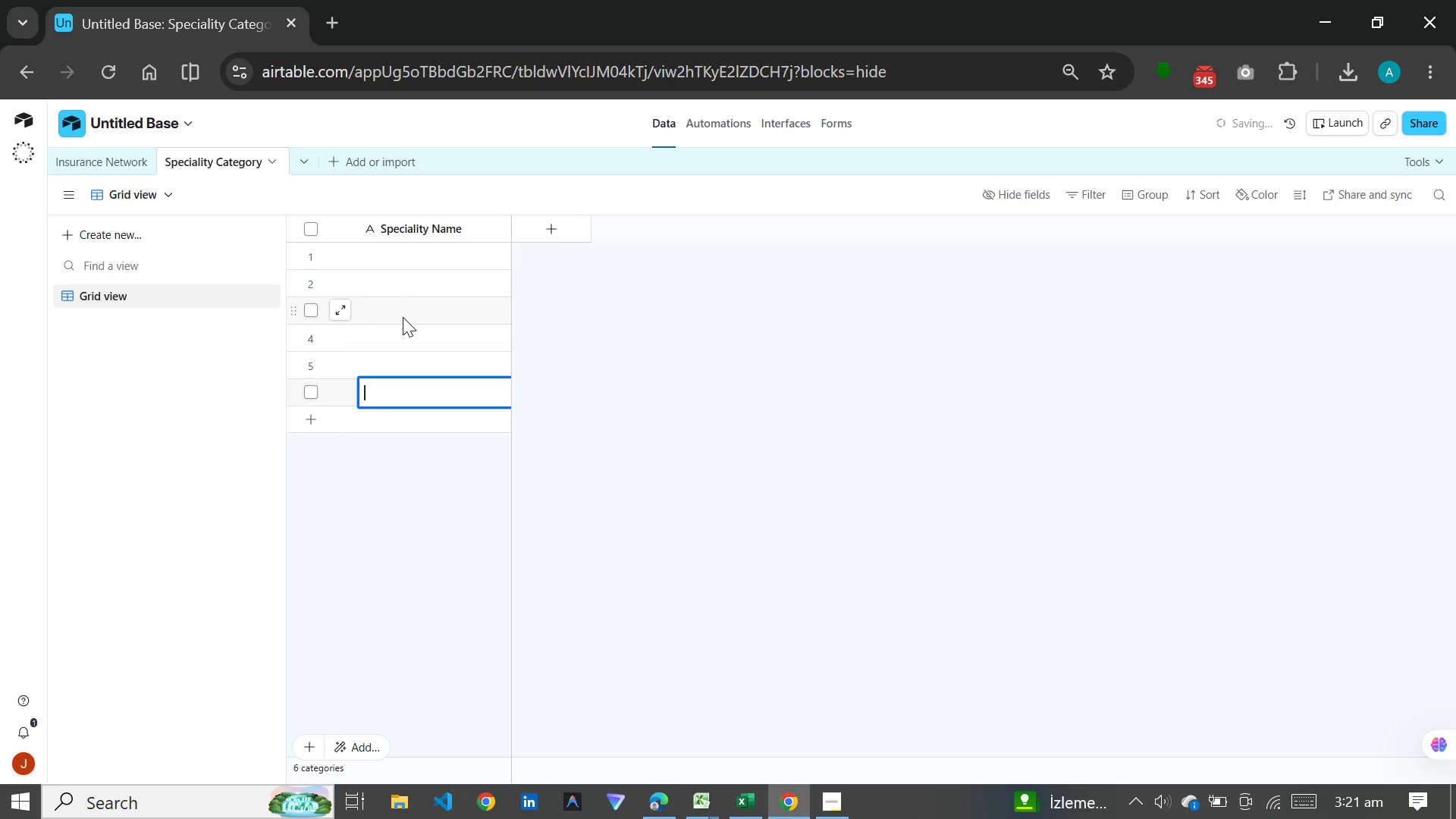 
key(Shift+Enter)
 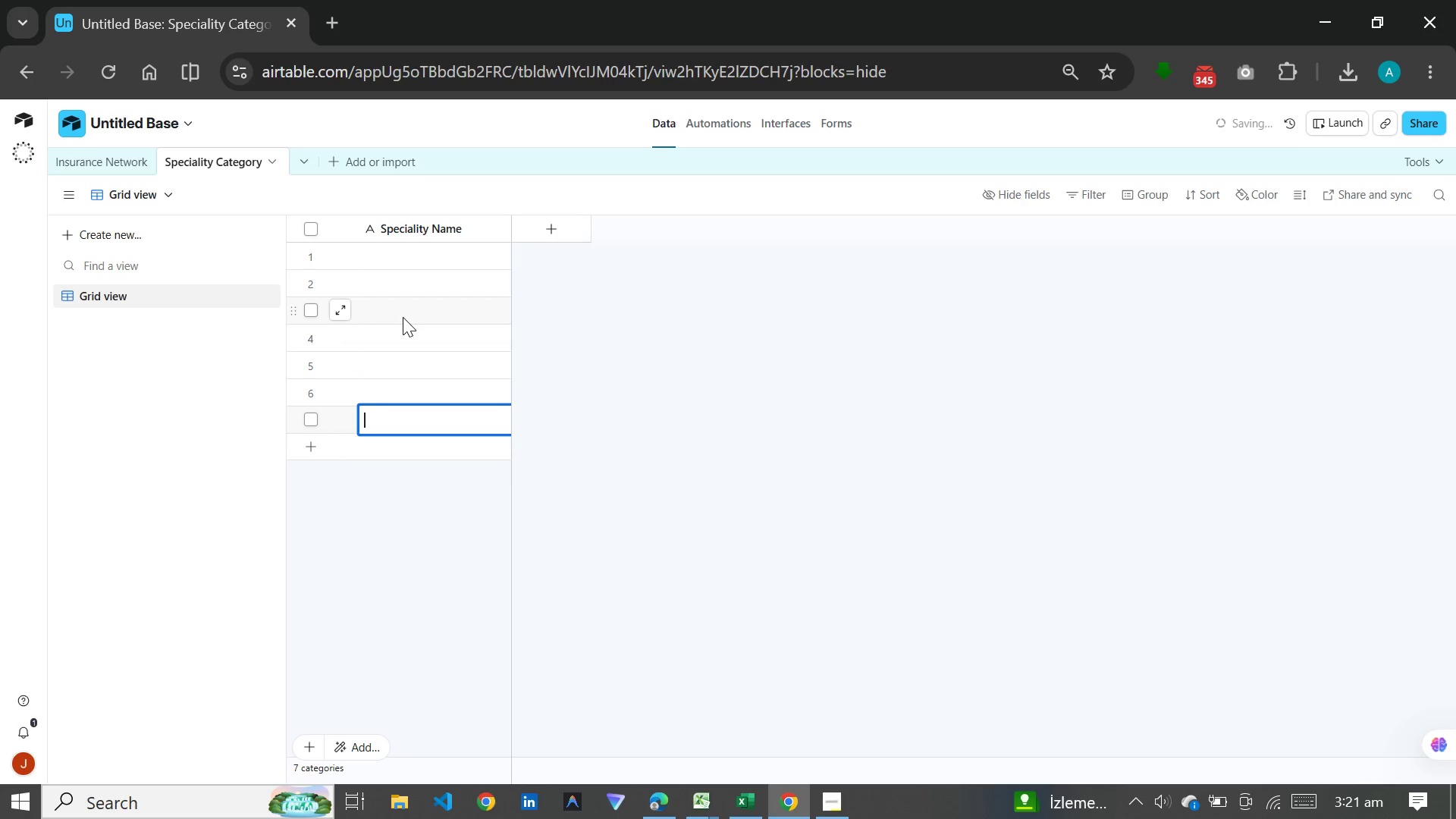 
key(Shift+Enter)
 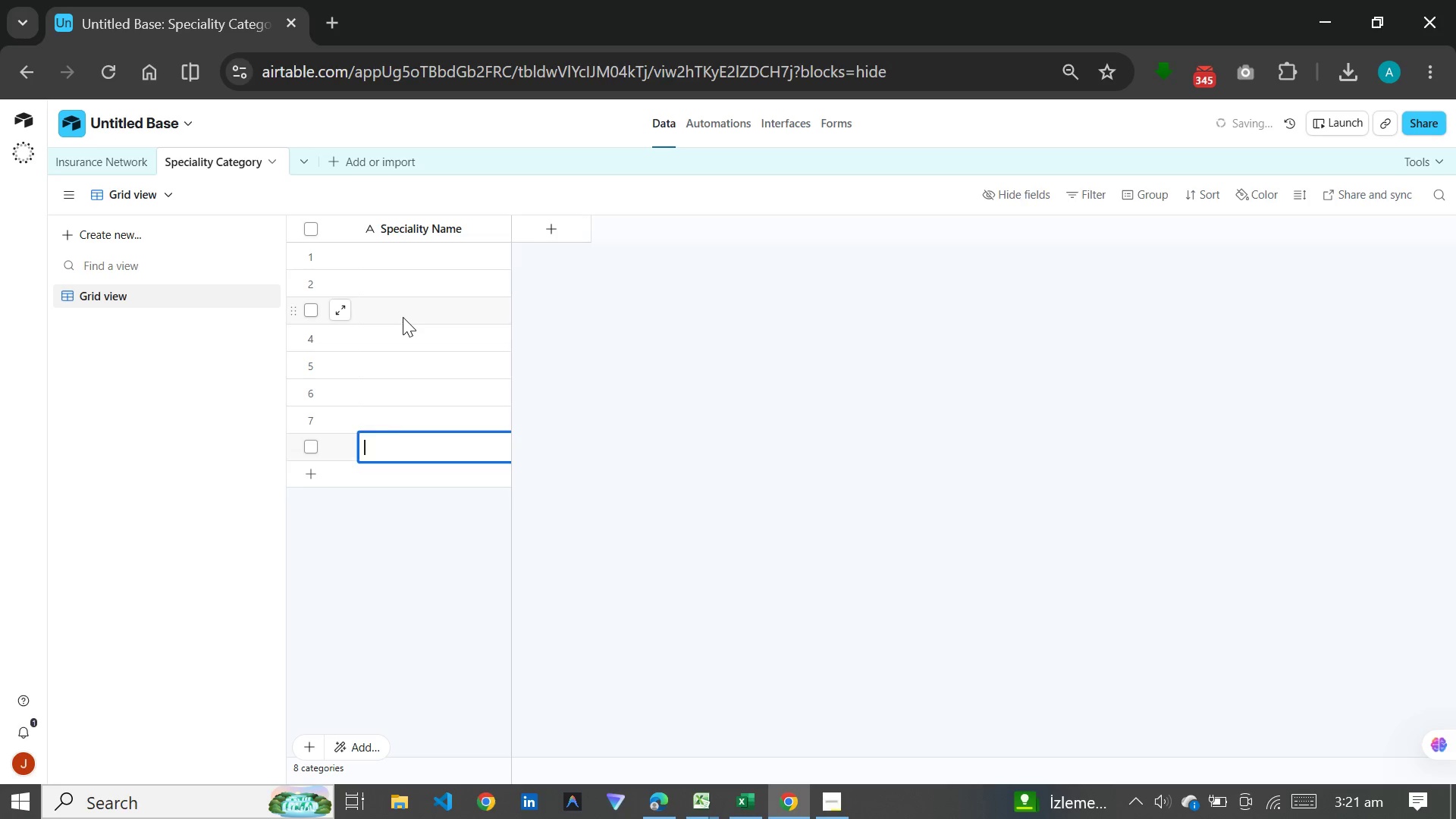 
key(Shift+Enter)
 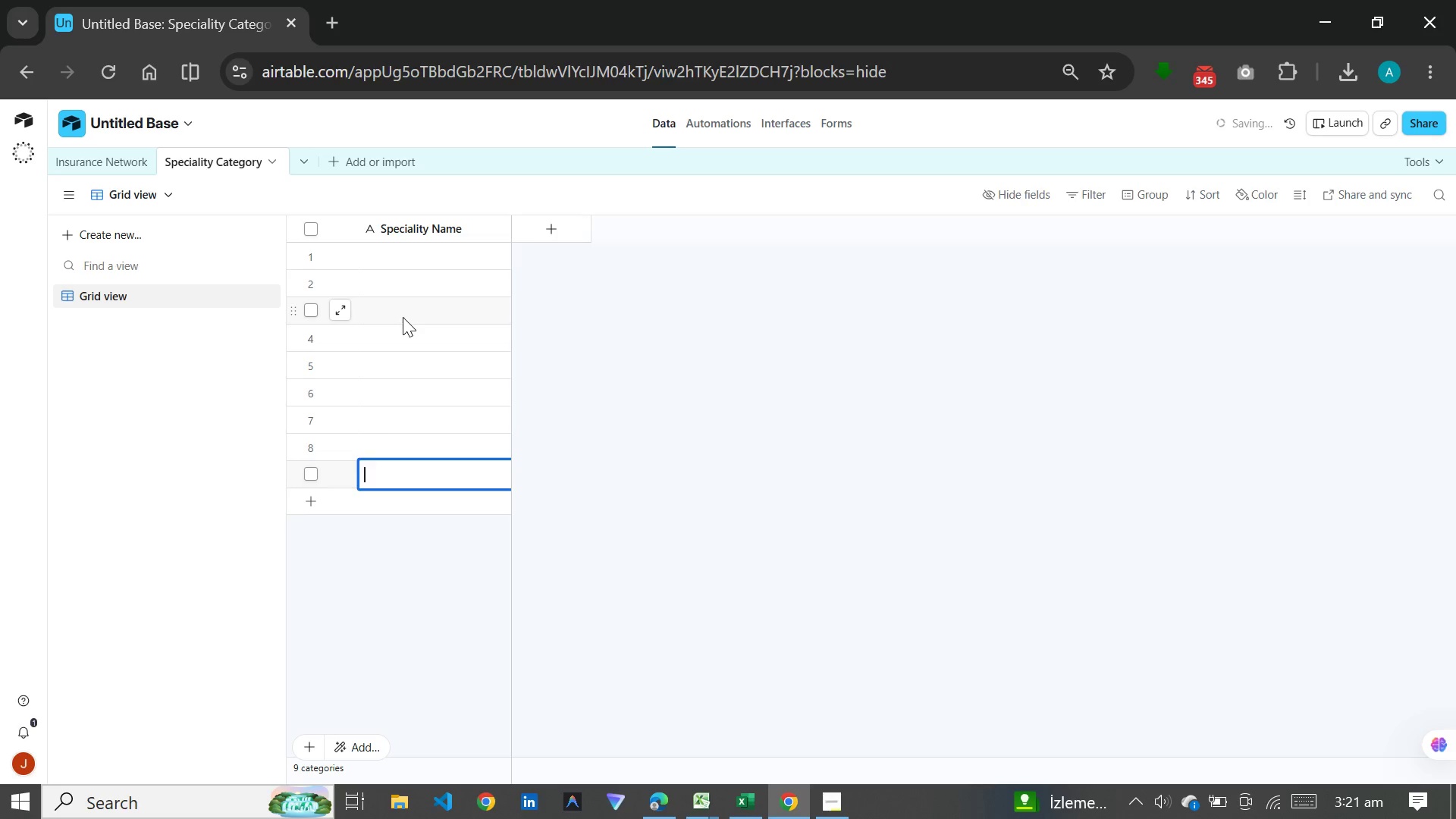 
key(Shift+Enter)
 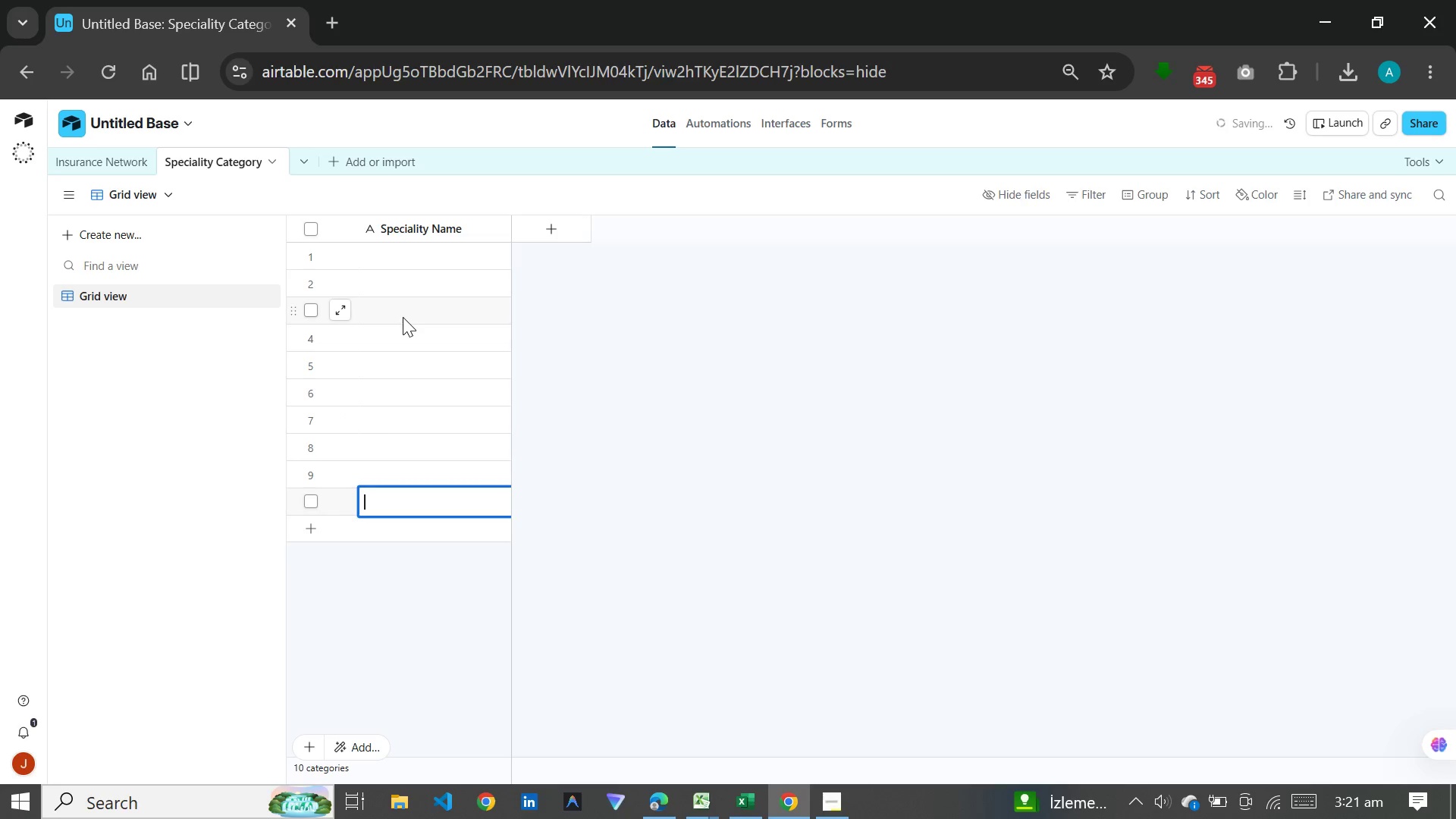 
key(Shift+Enter)
 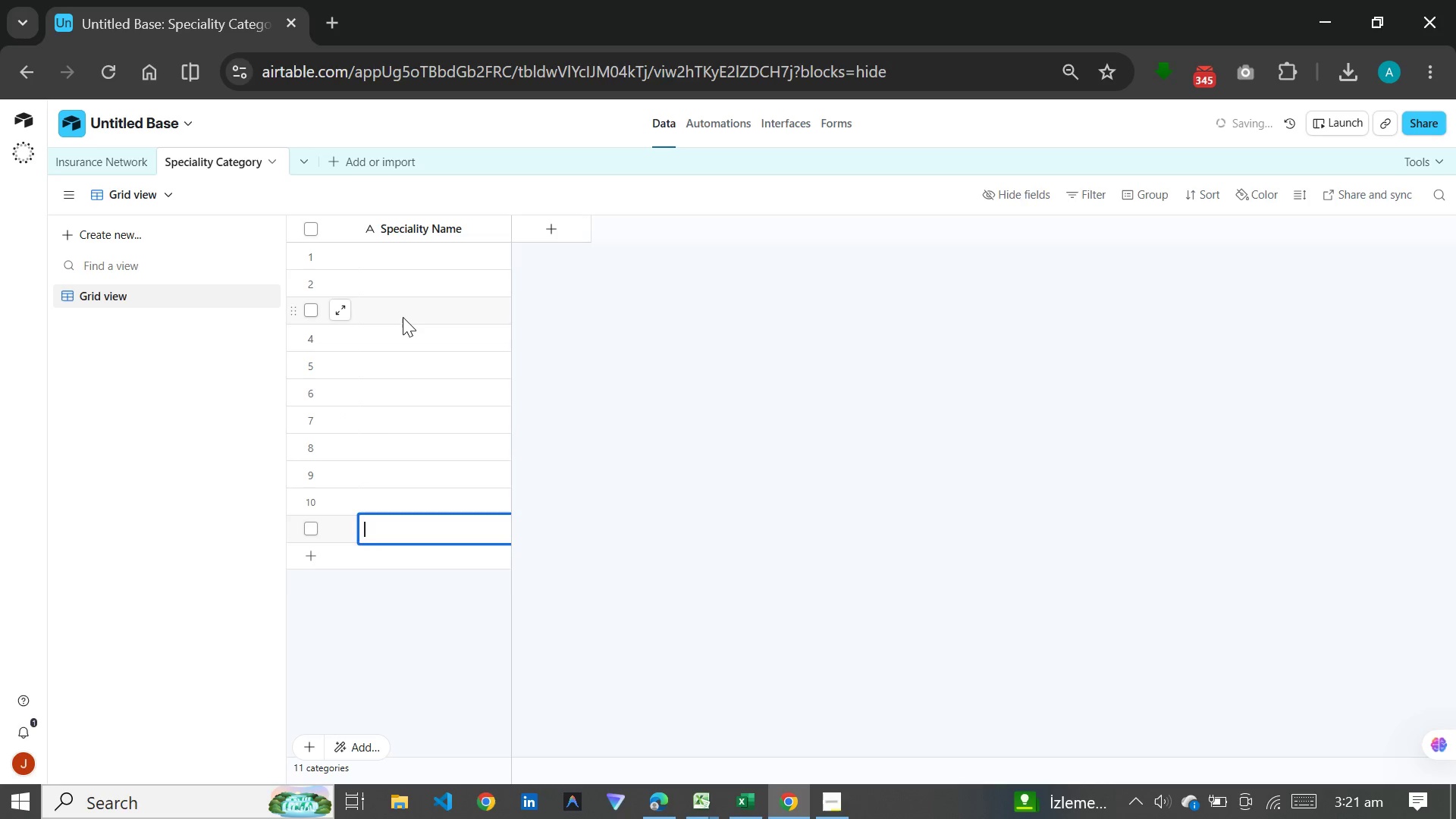 
key(Shift+Enter)
 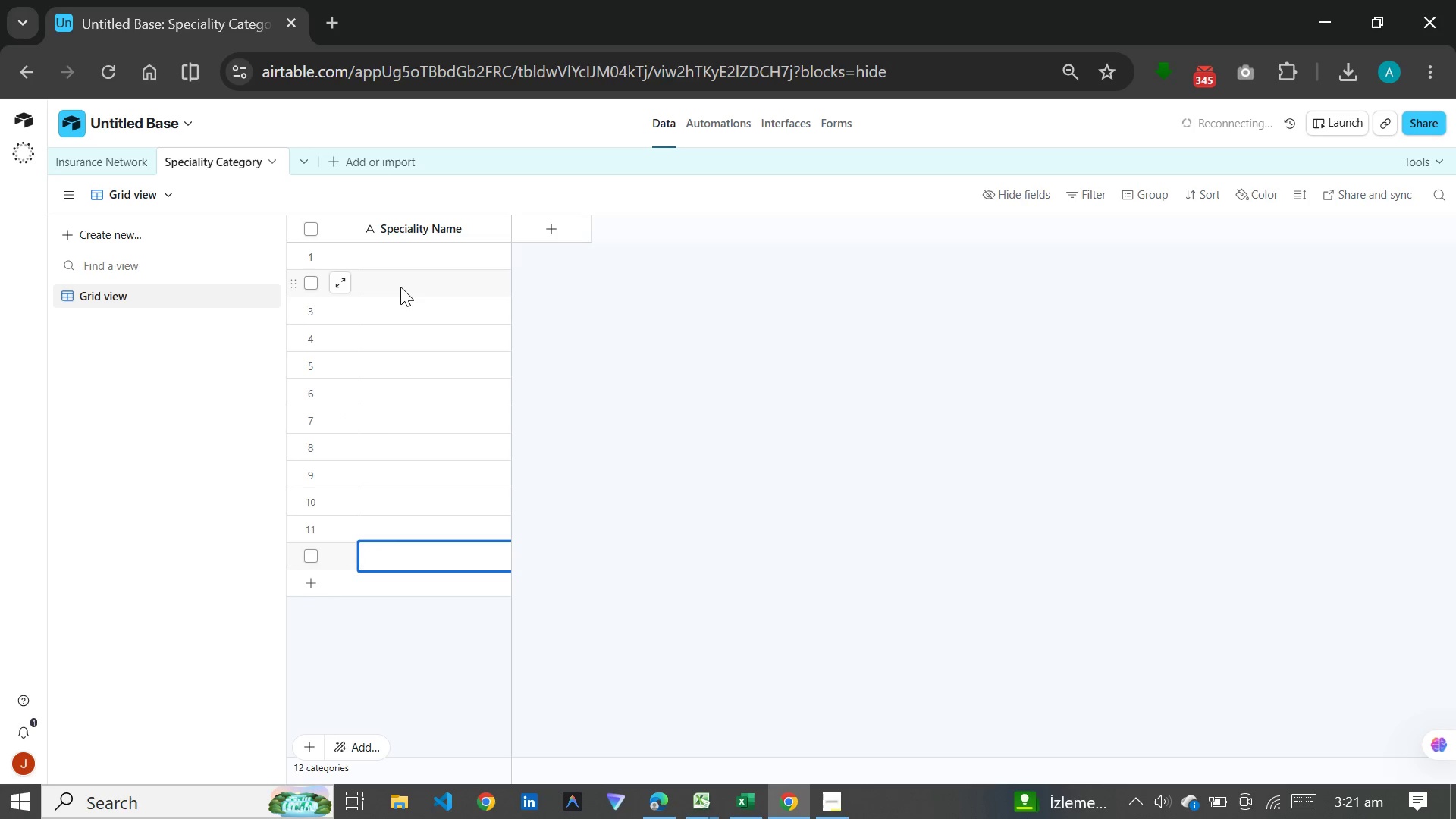 
left_click([422, 261])
 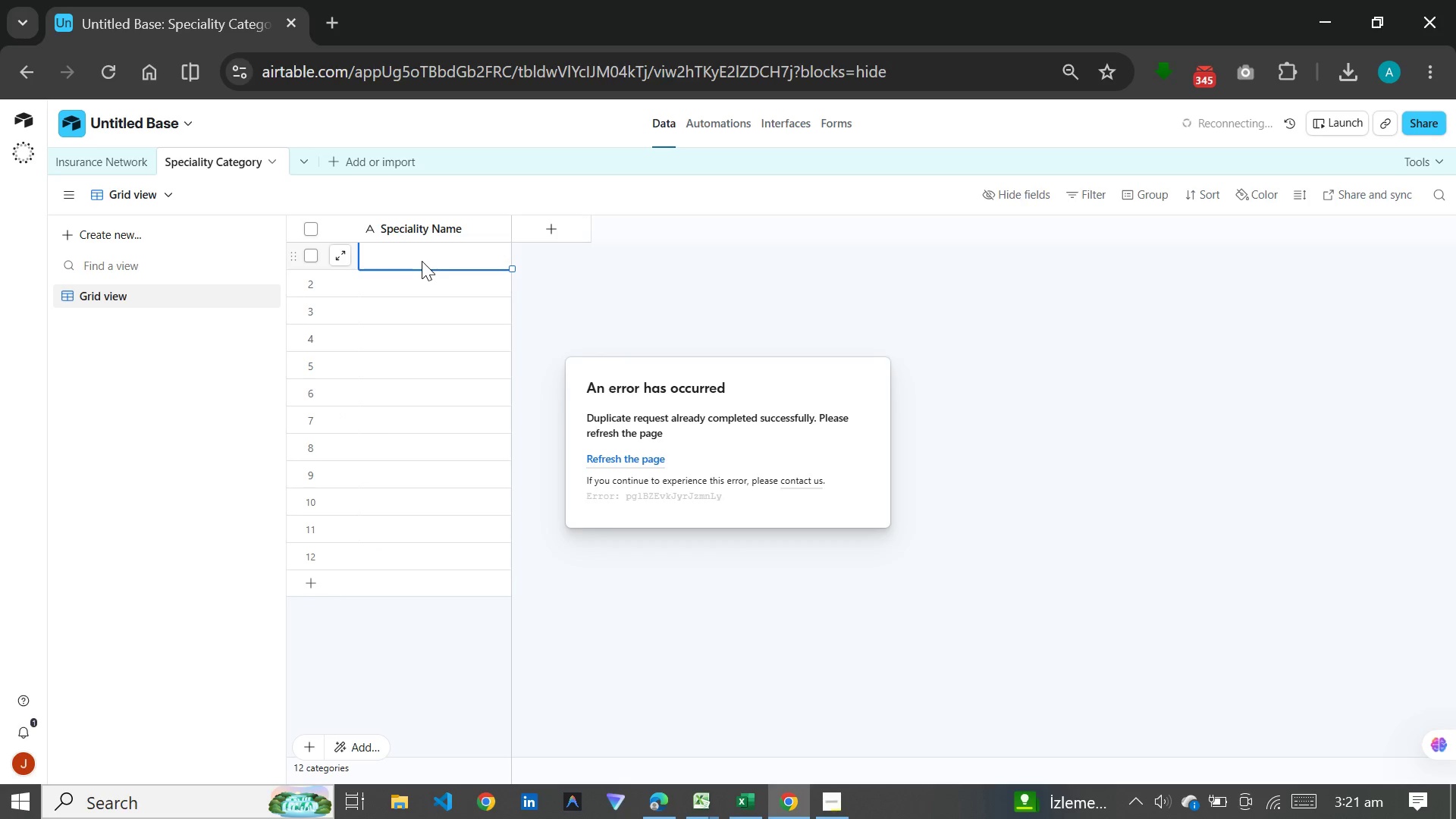 
wait(7.33)
 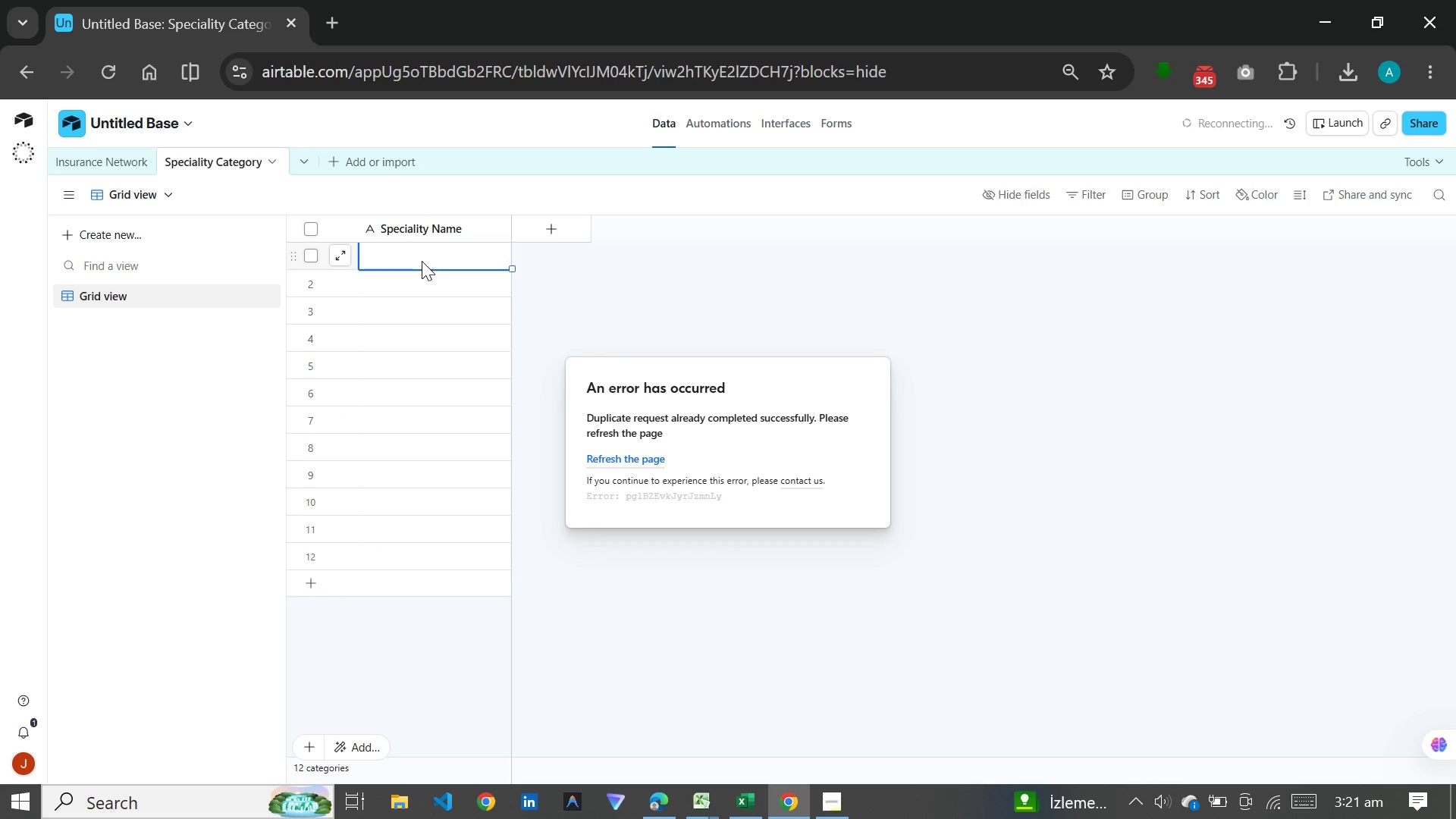 
type(Pediatrick)
key(Backspace)
 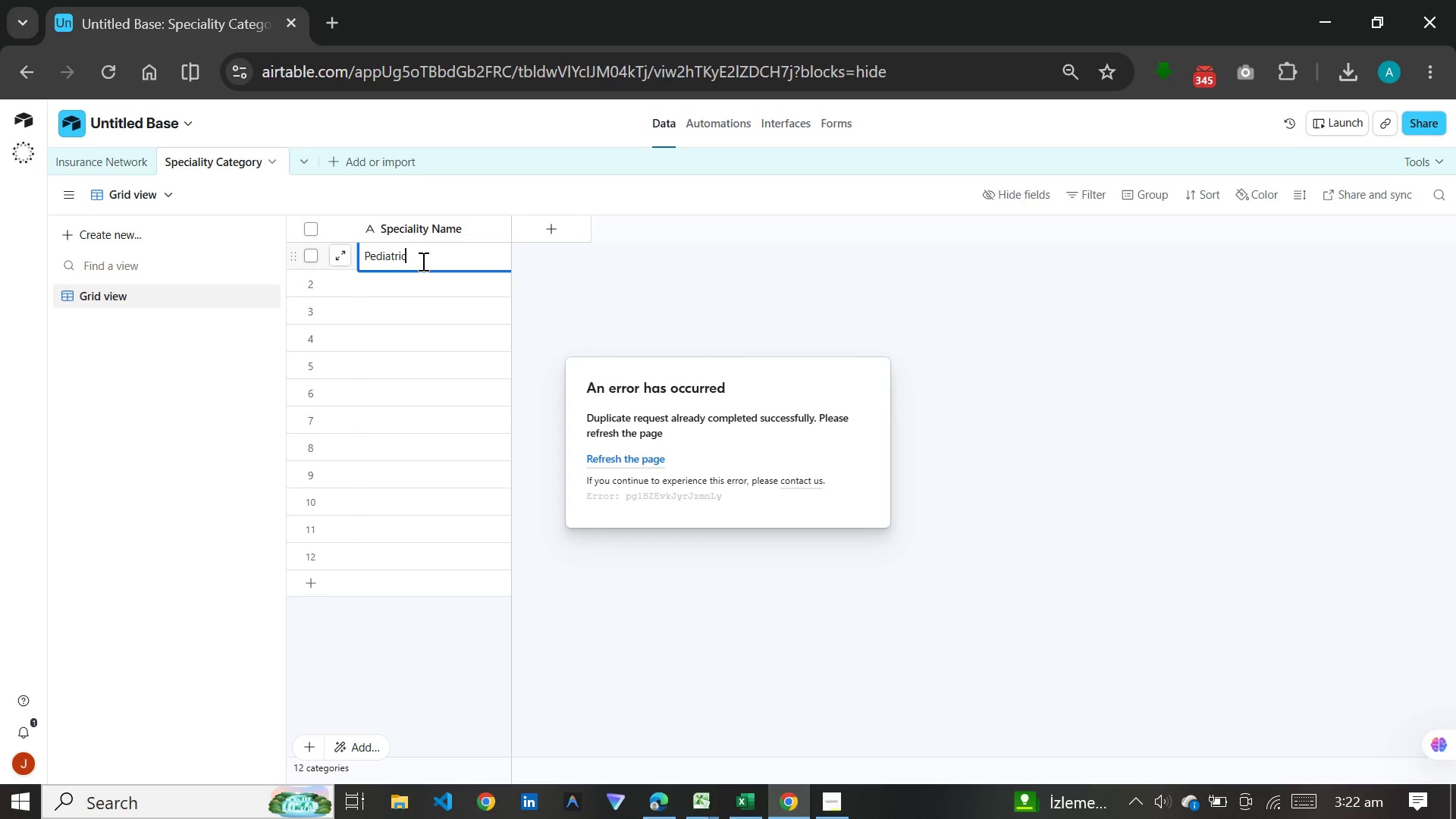 
wait(21.3)
 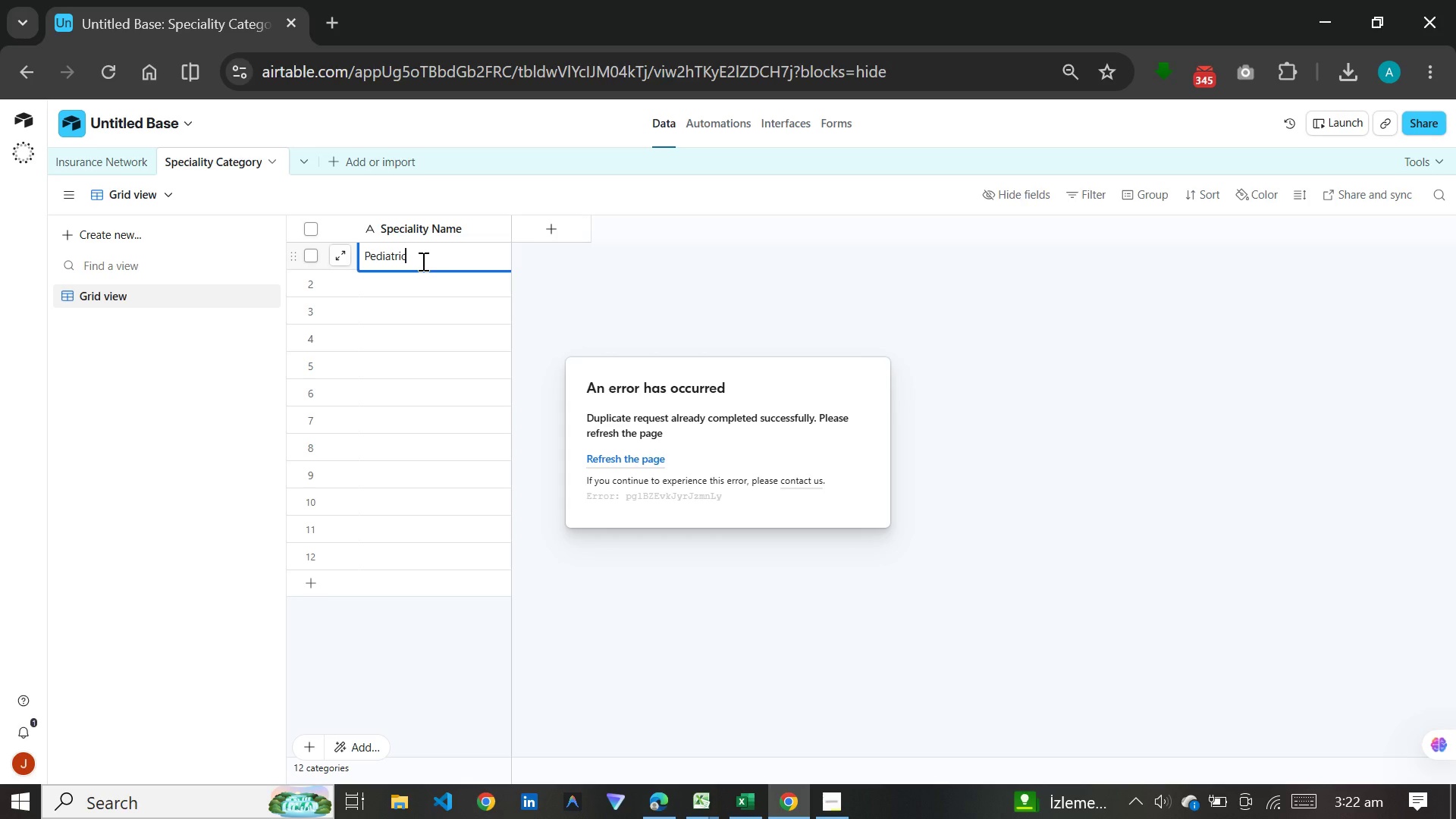 
type( Neurology)
 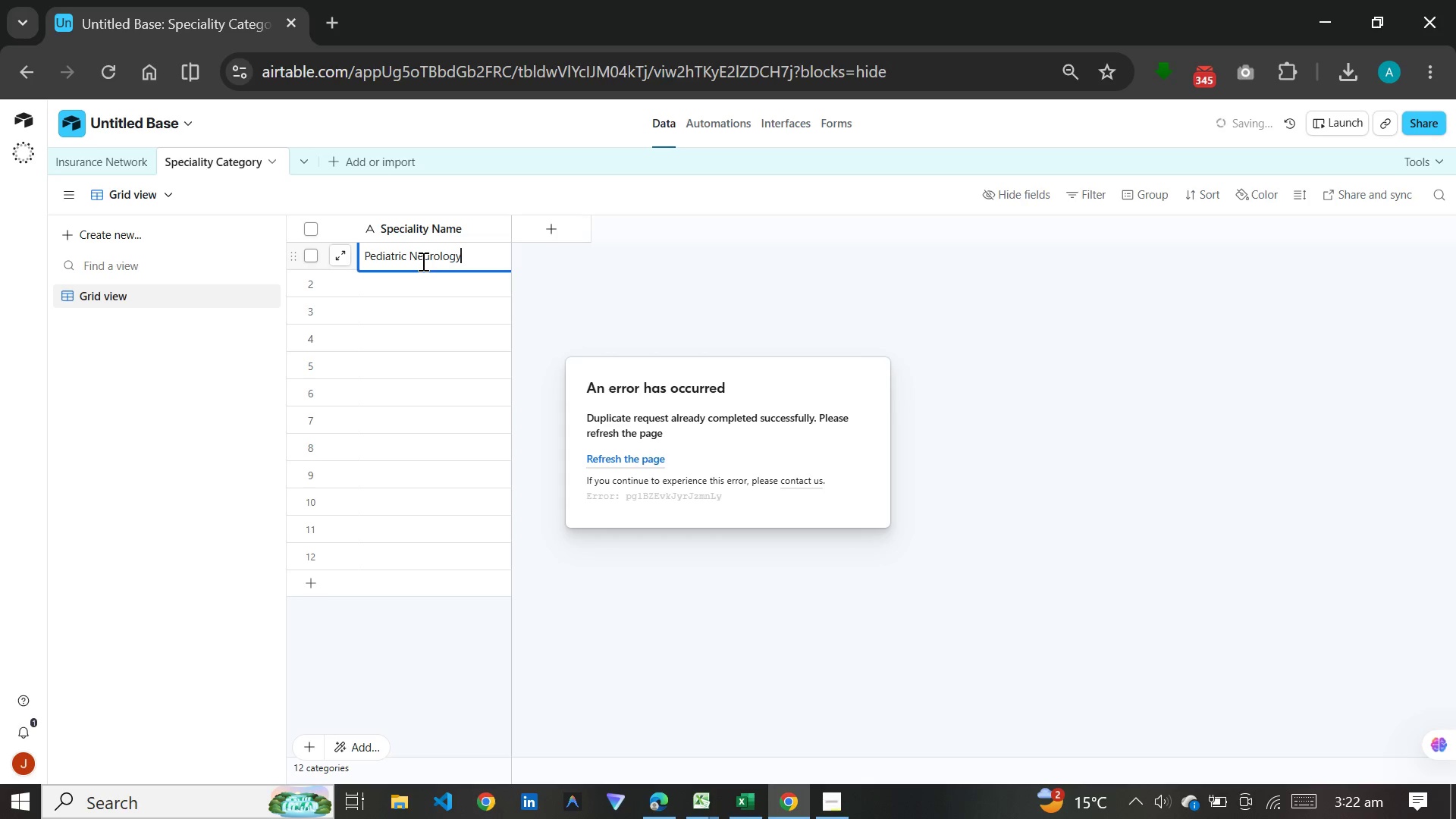 
wait(5.34)
 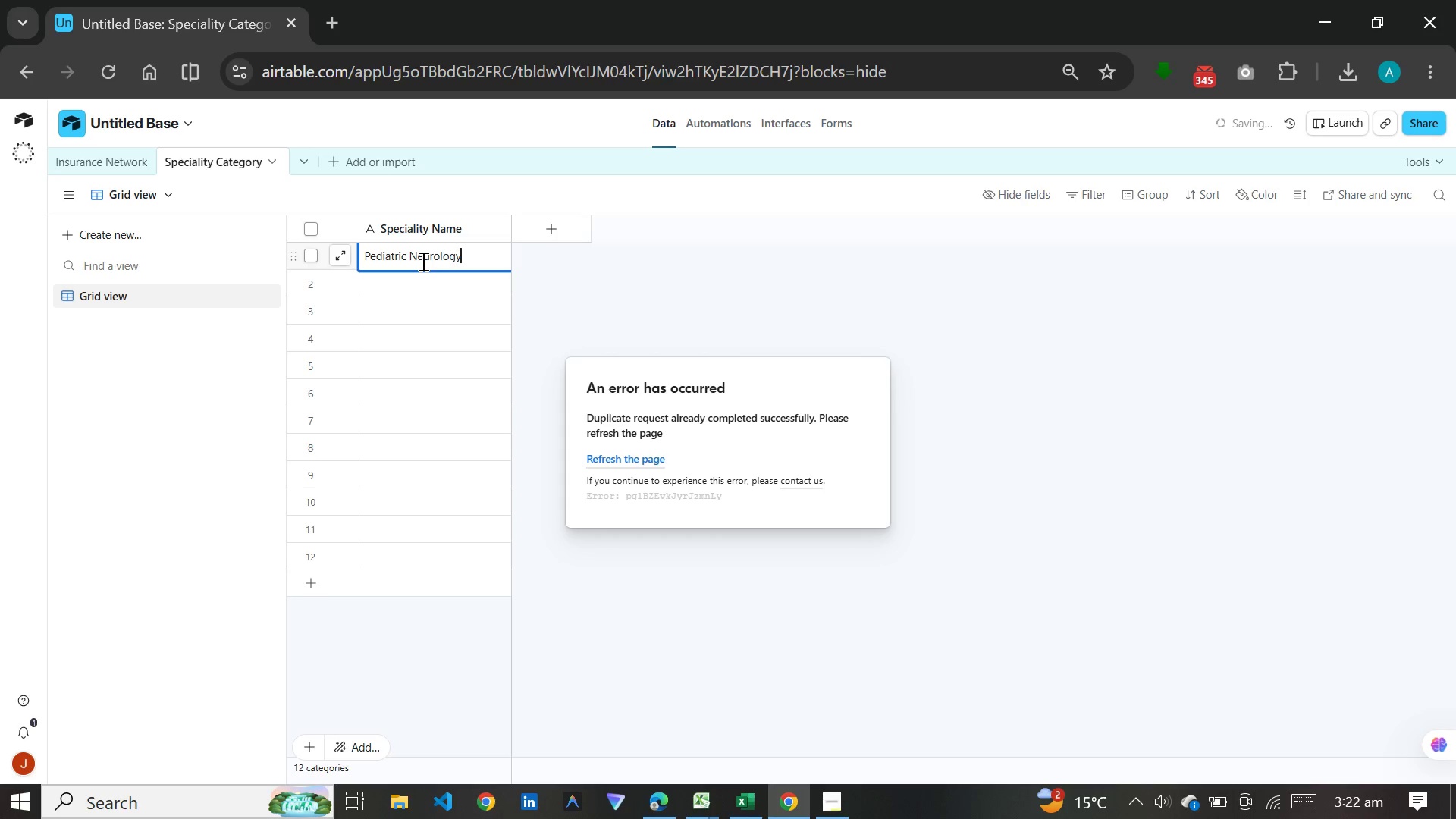 
key(Enter)
 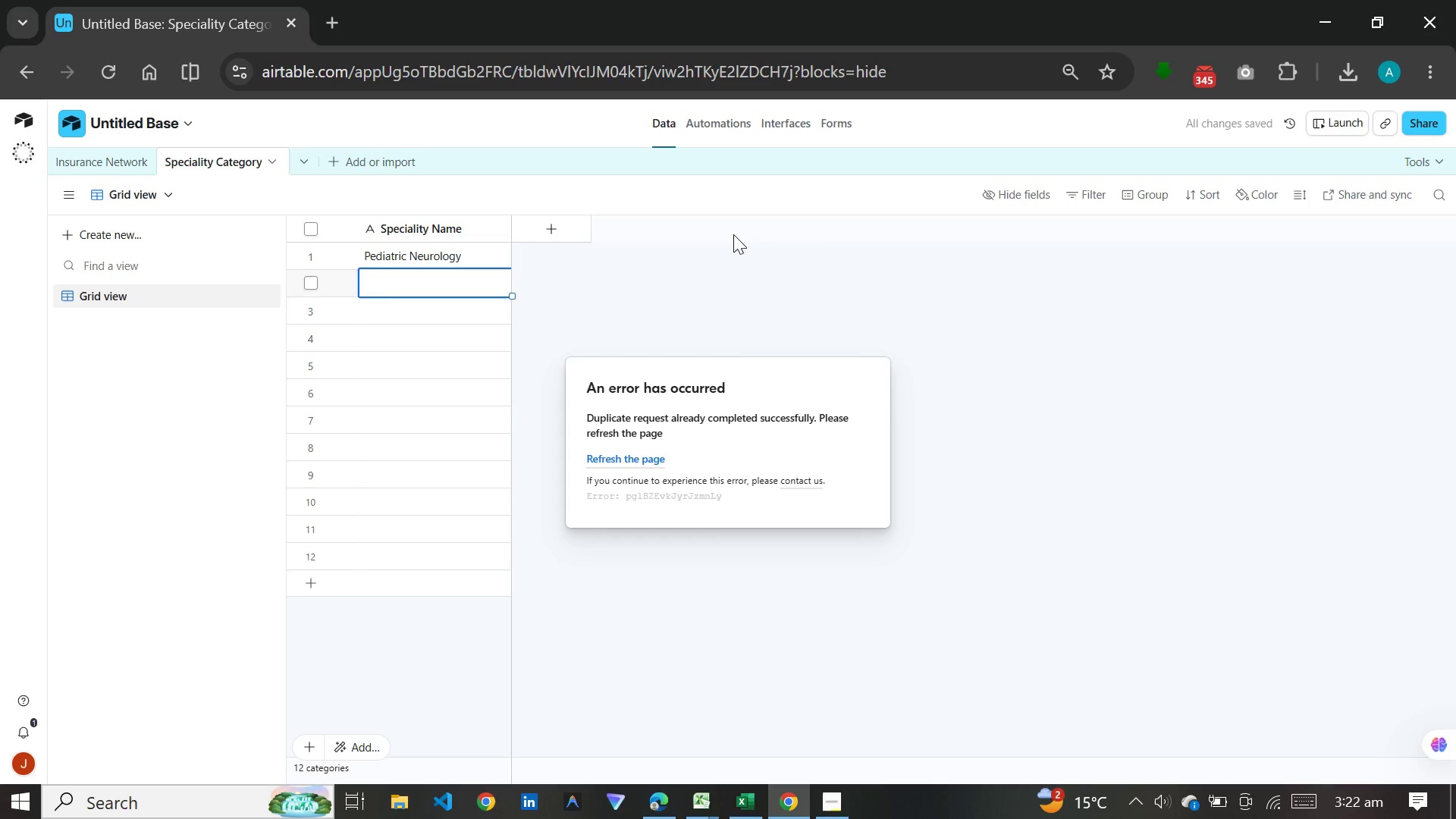 
left_click([624, 462])
 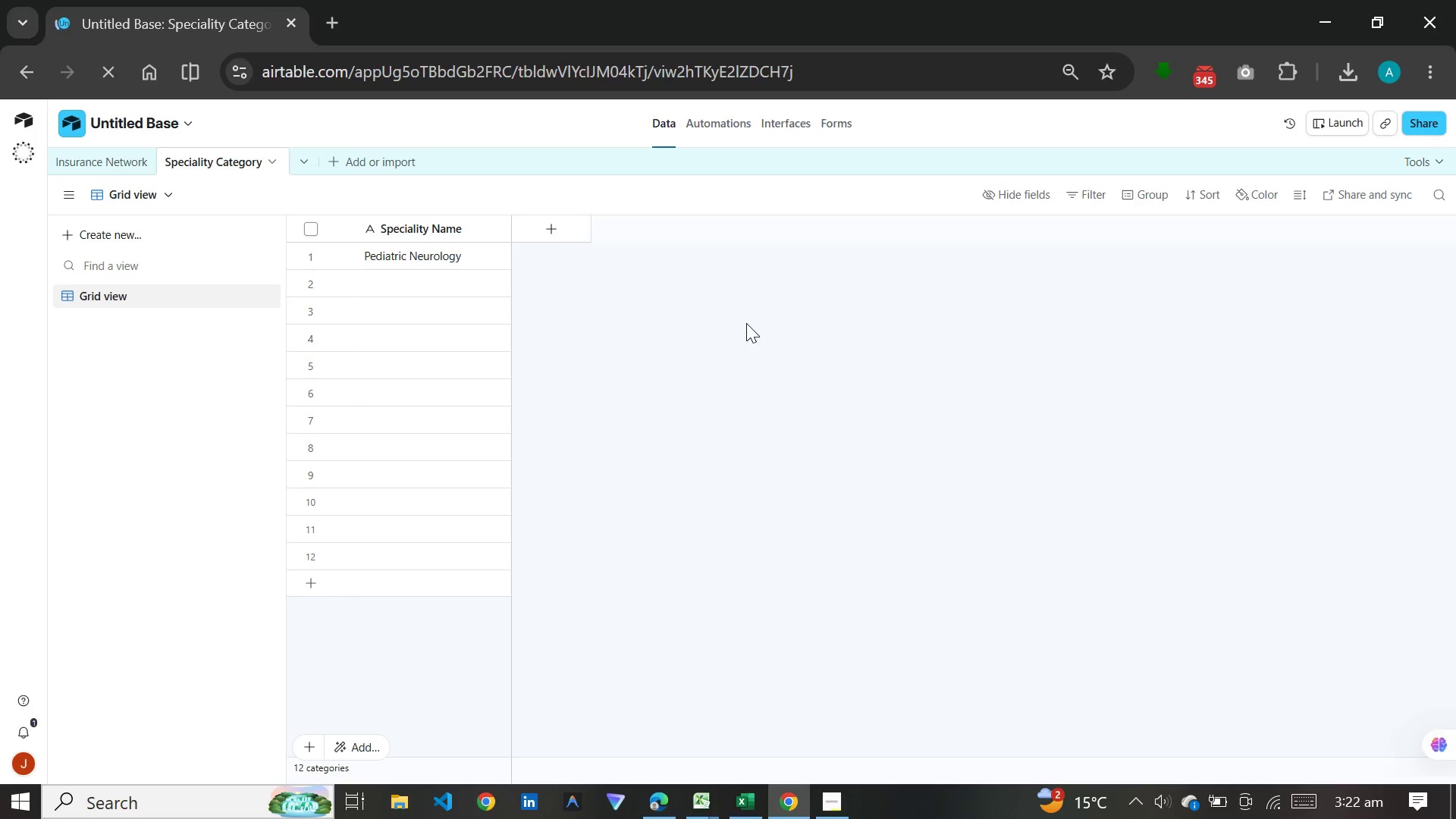 
wait(18.69)
 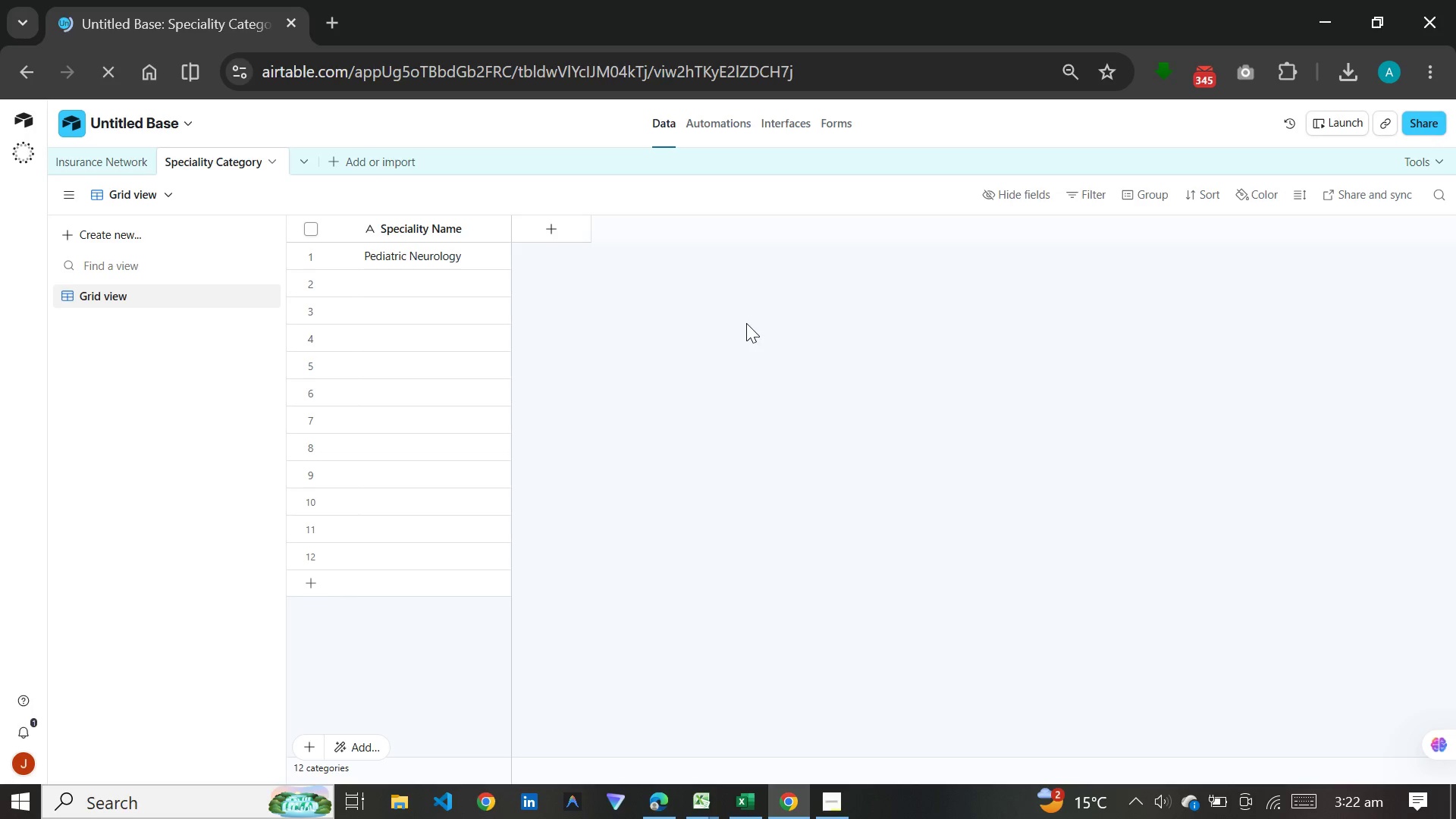 
type(Speech)
 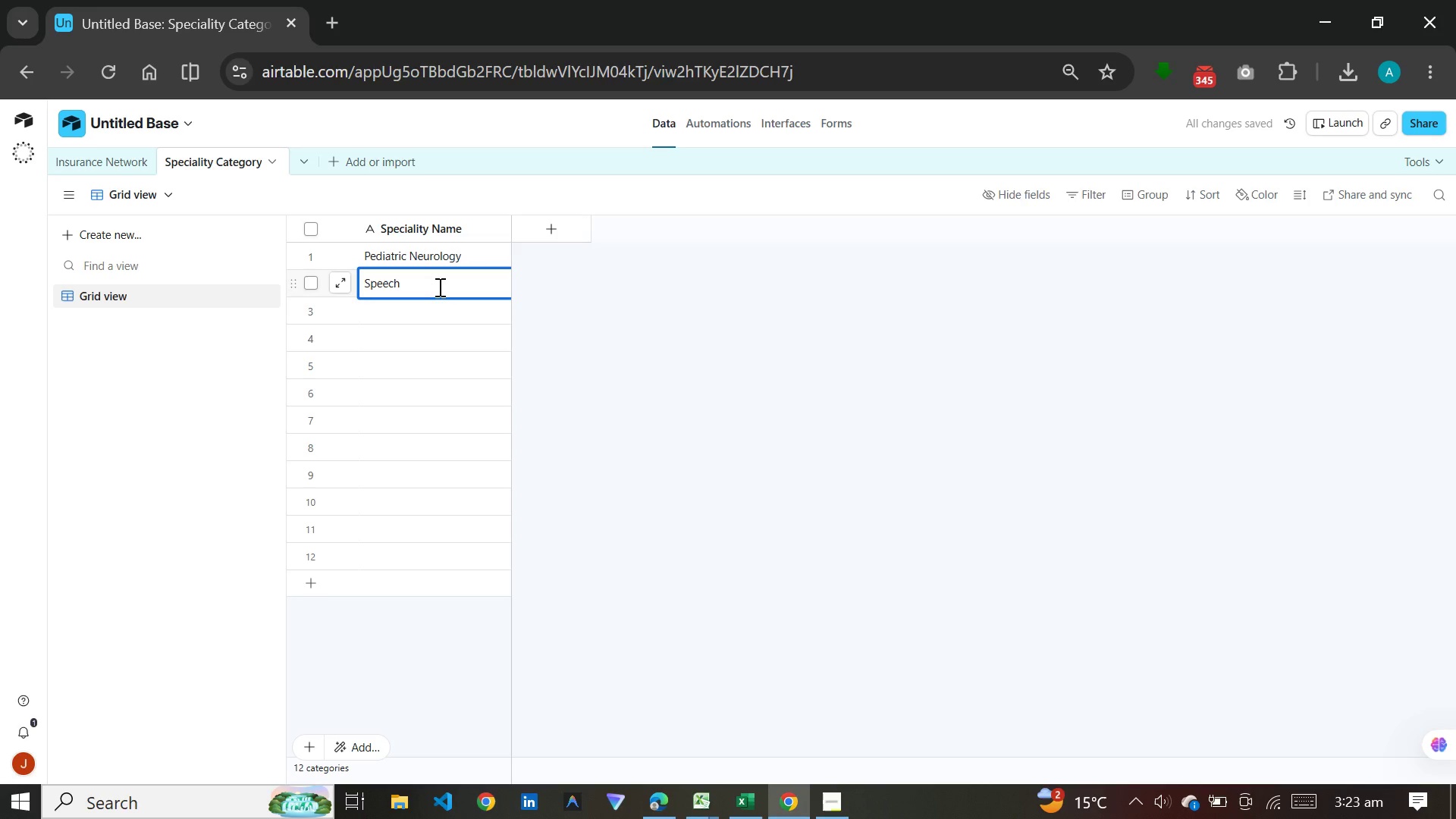 
type( Therapy)
 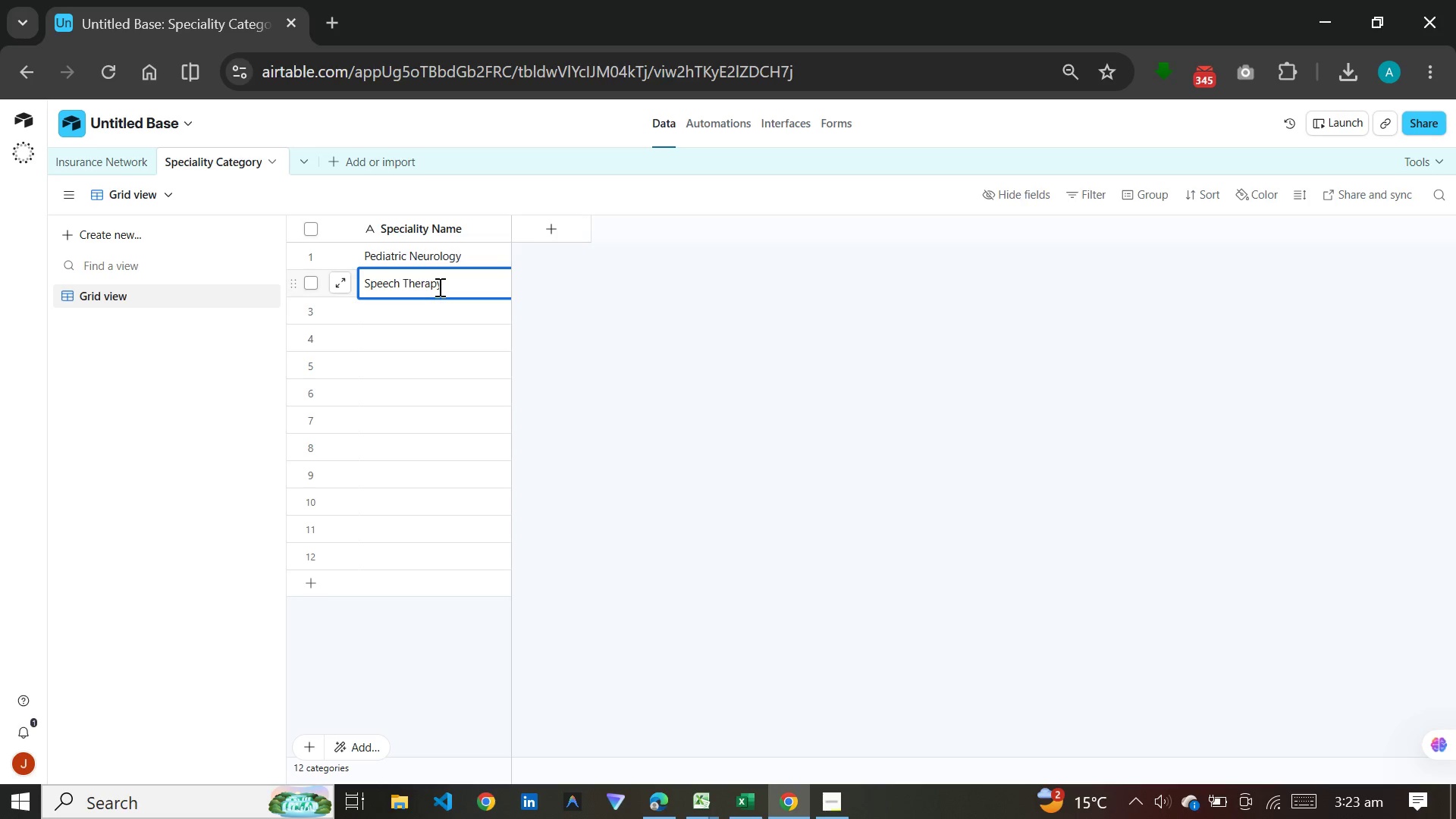 
key(Enter)
 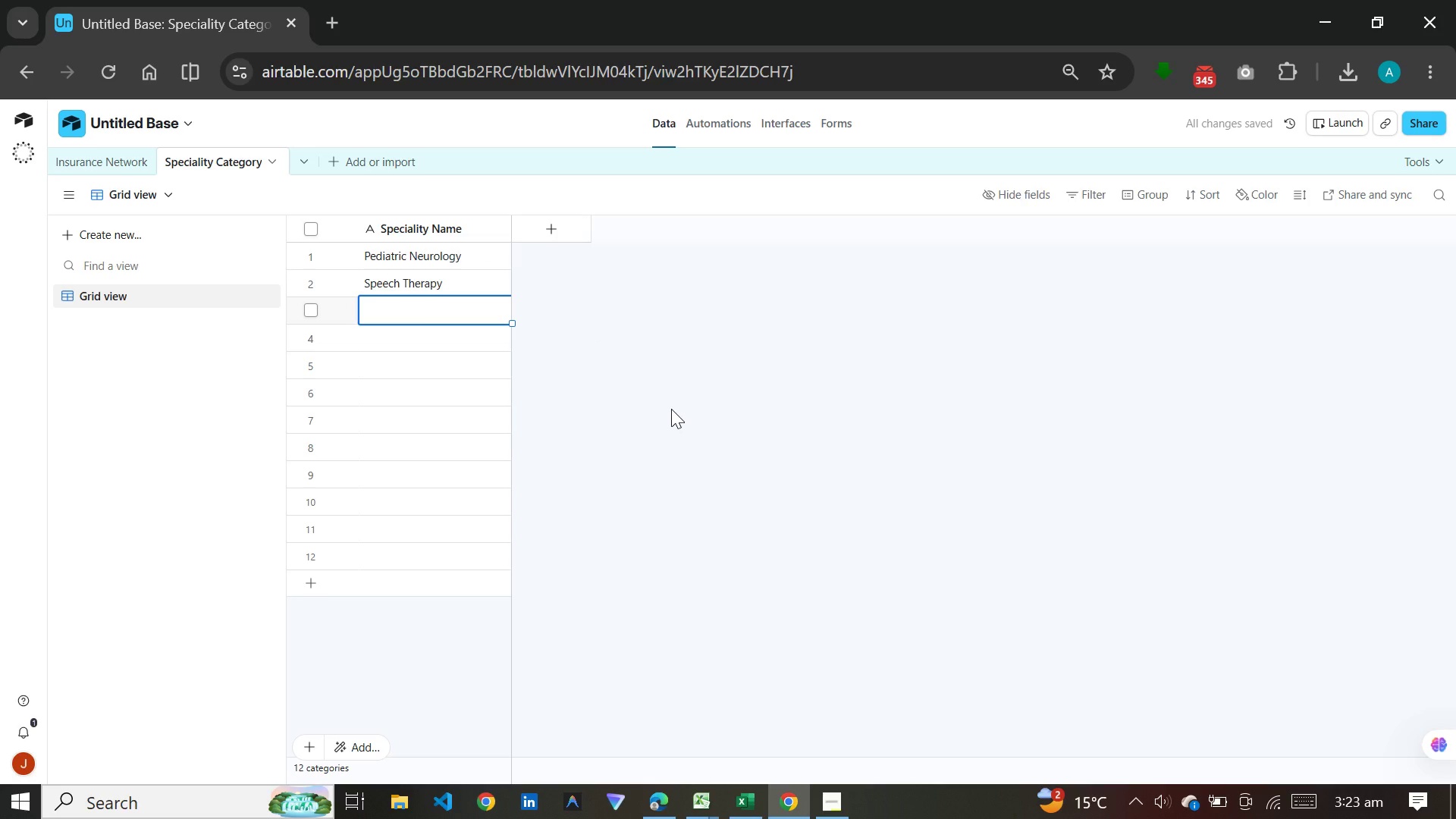 
wait(12.23)
 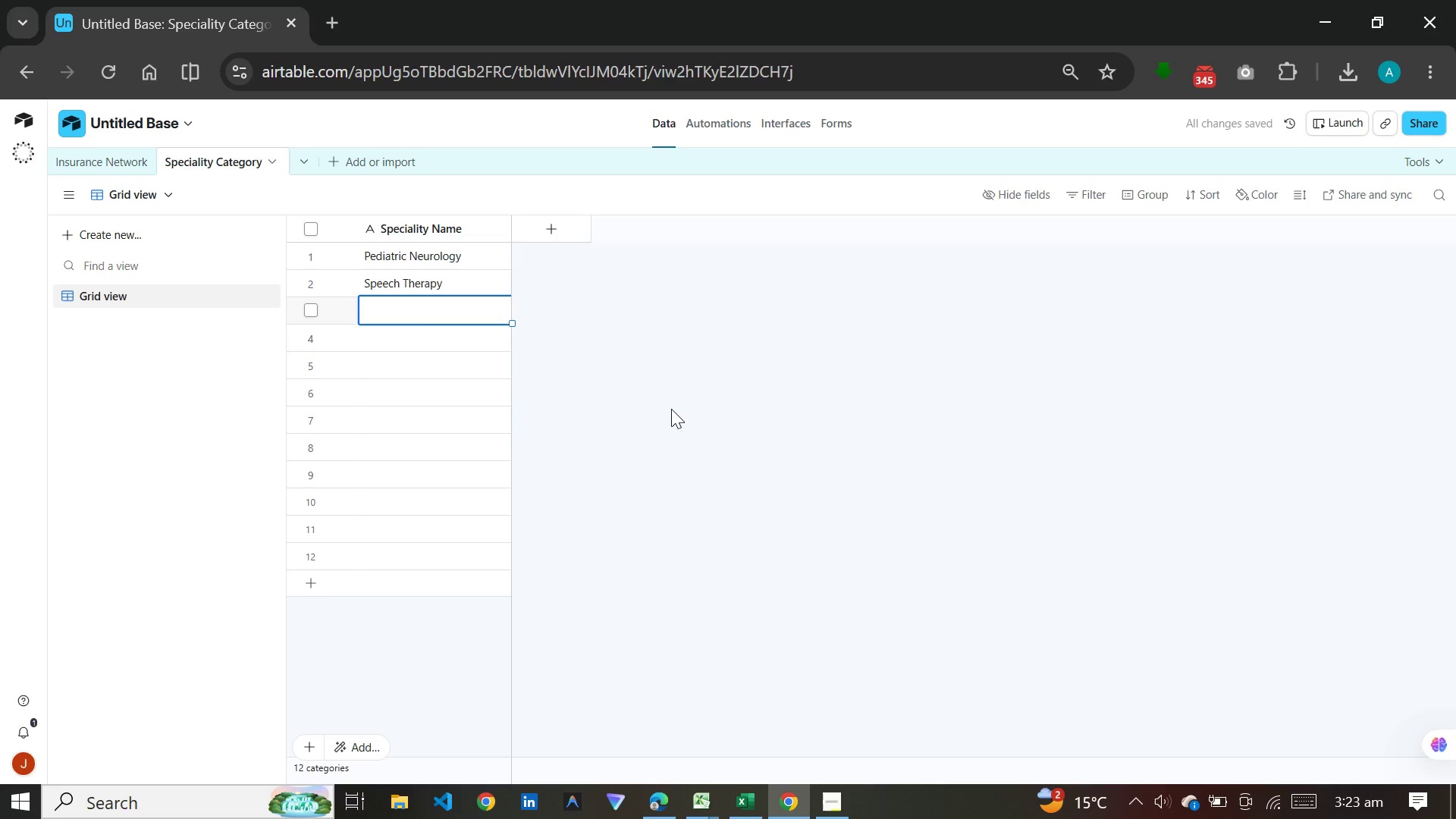 
type(Pediatric)
 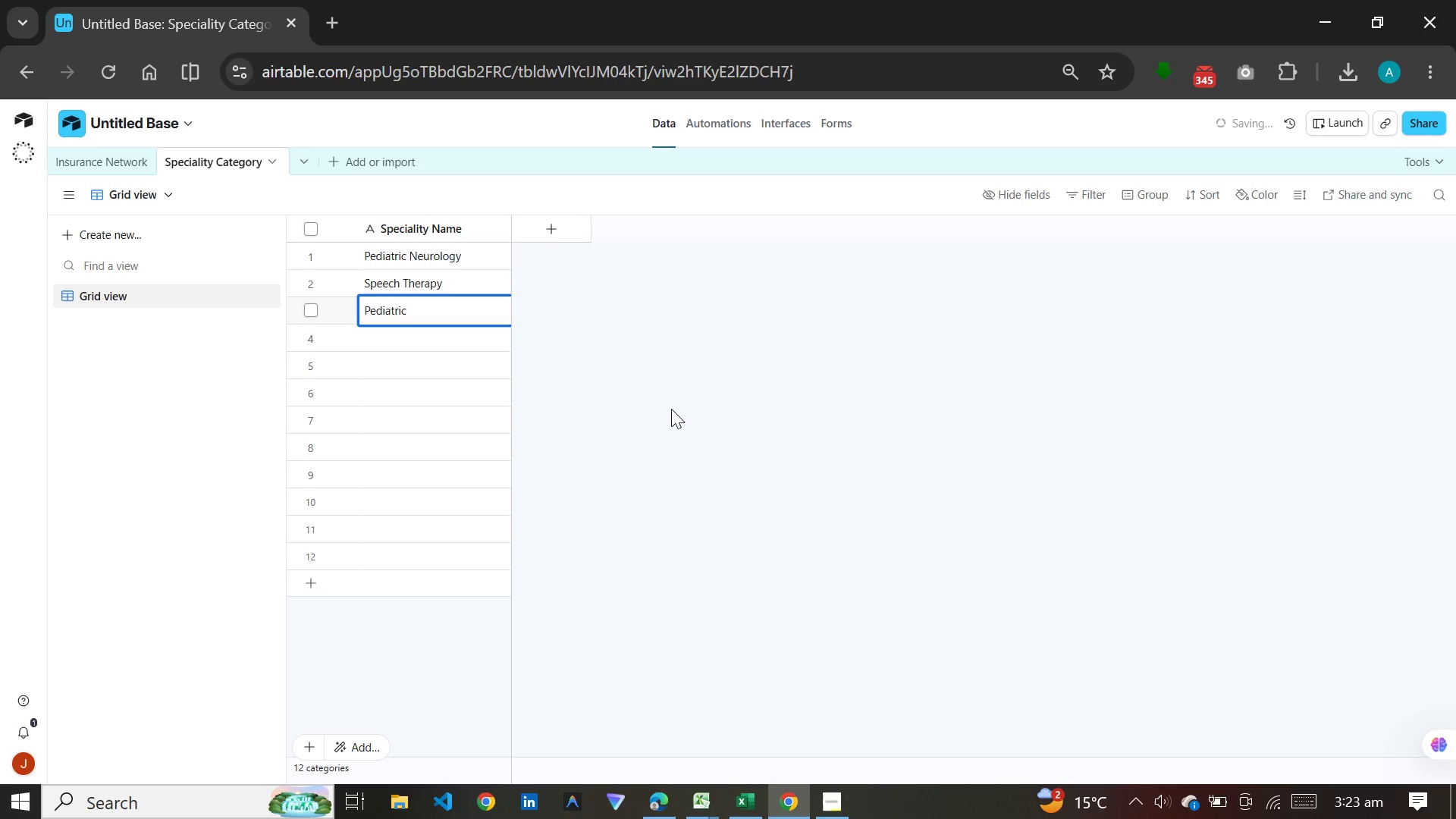 
wait(5.14)
 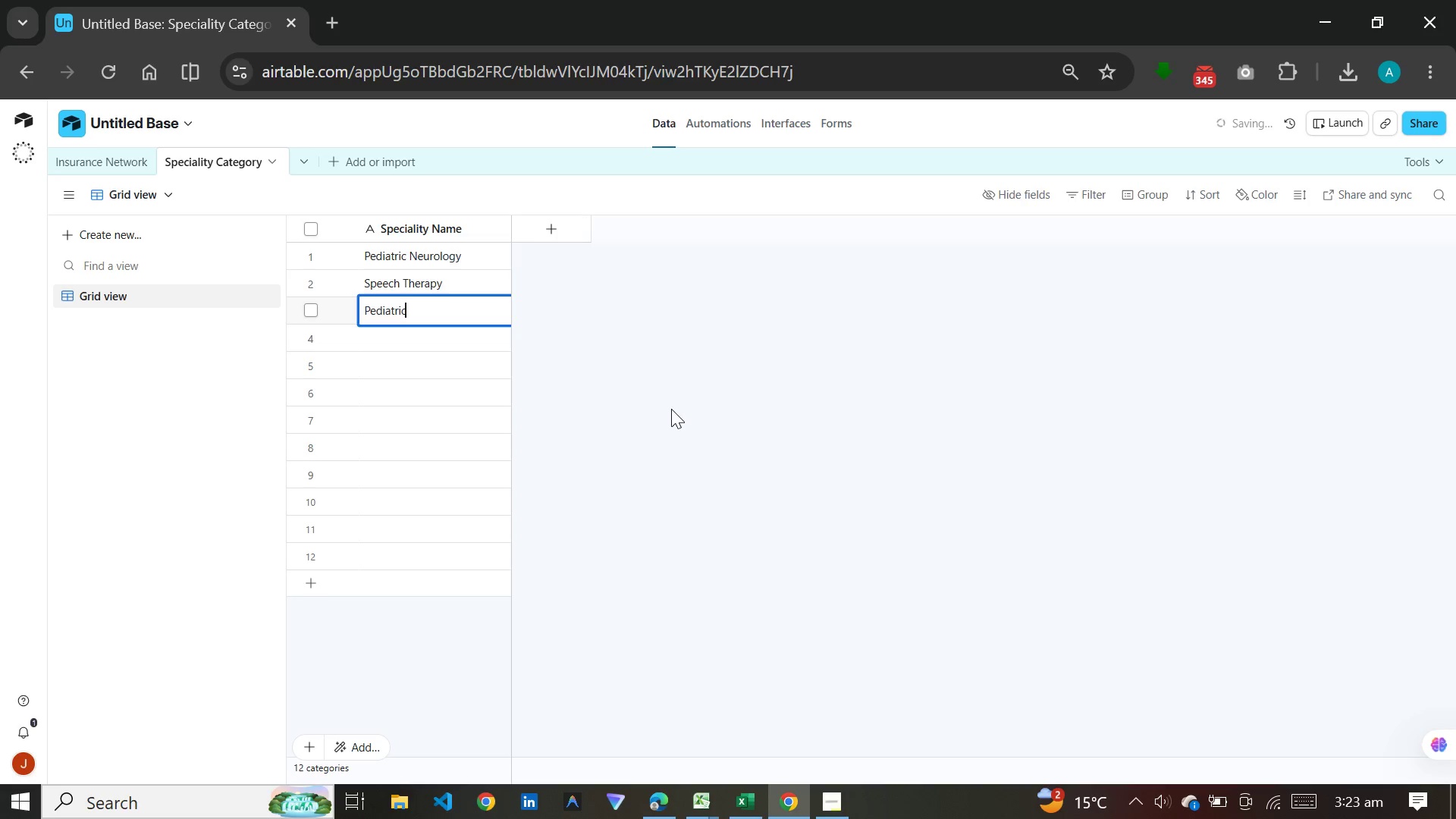 
type( Cardiology)
 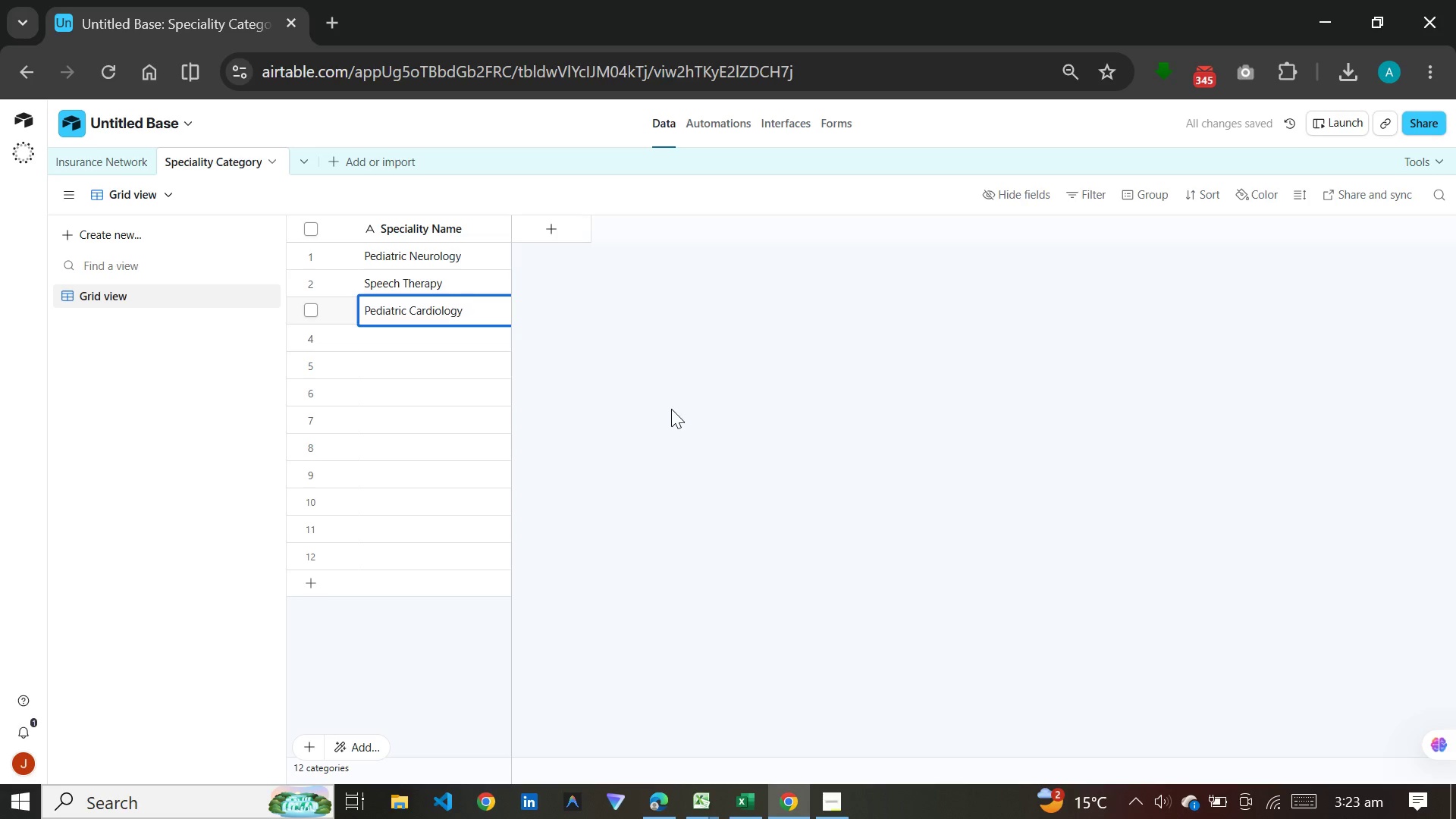 
key(Enter)
 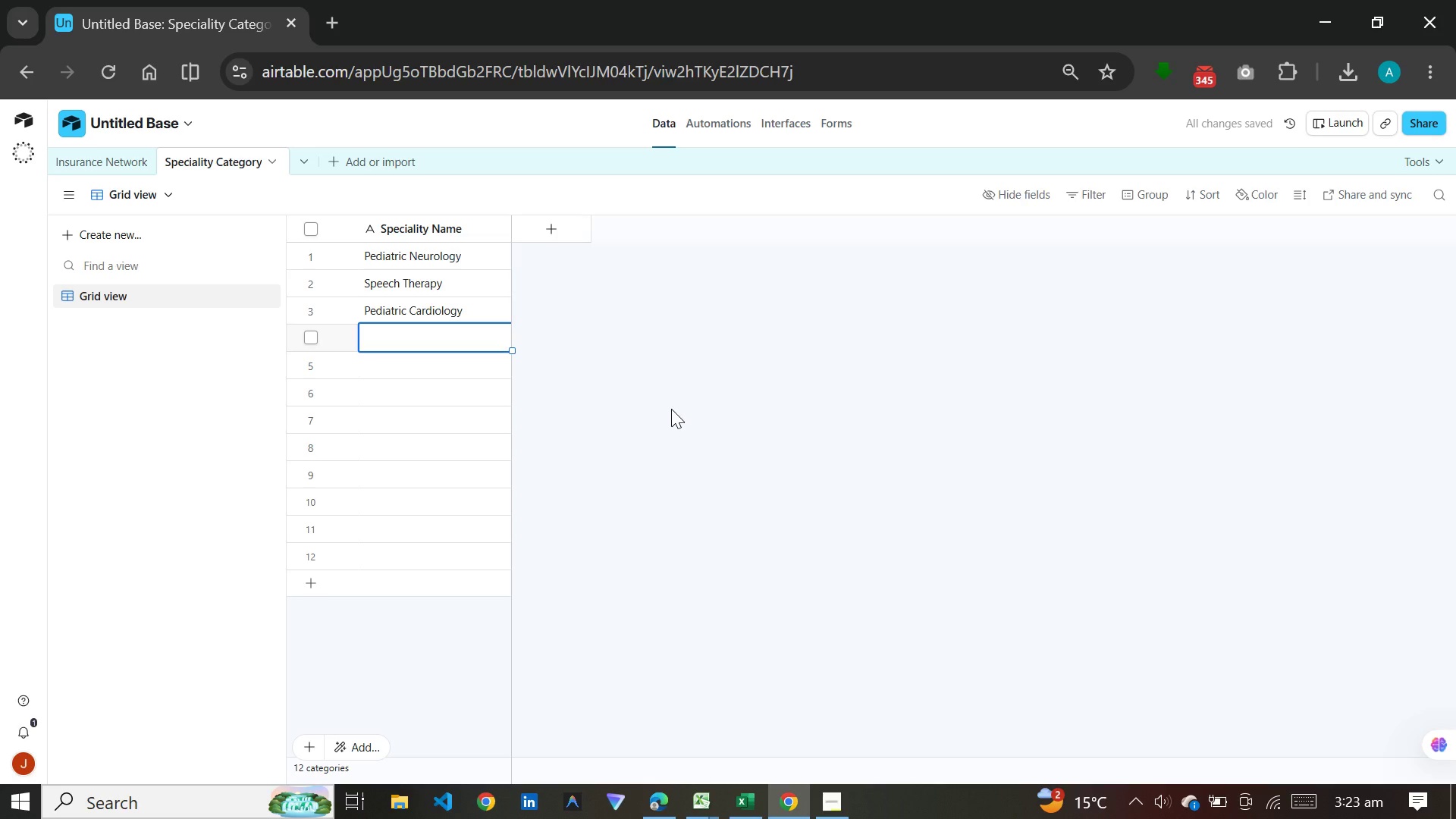 
type(Child )
 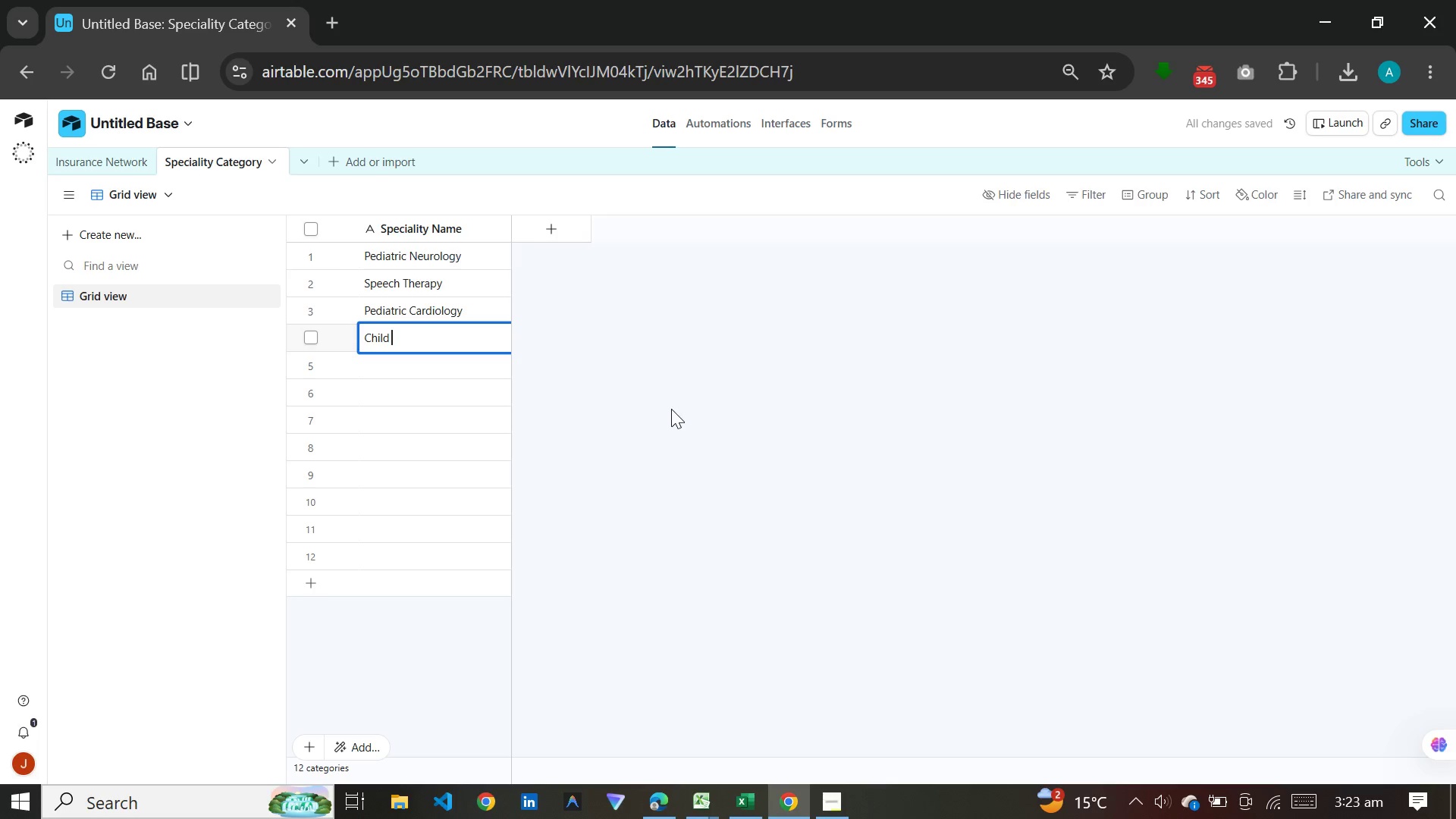 
key(Shift+P)
 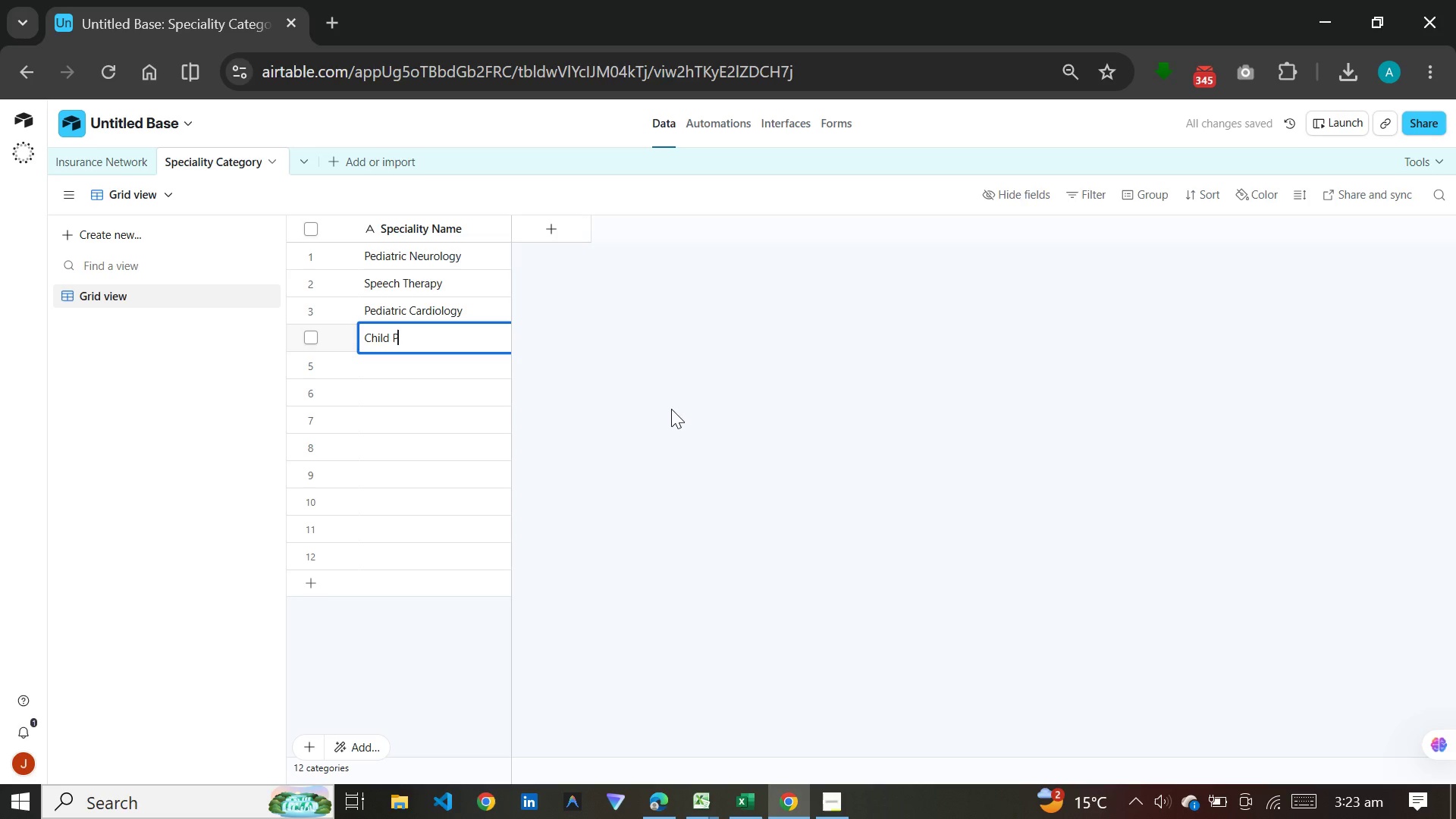 
key(Control+Shift+ControlRight)
 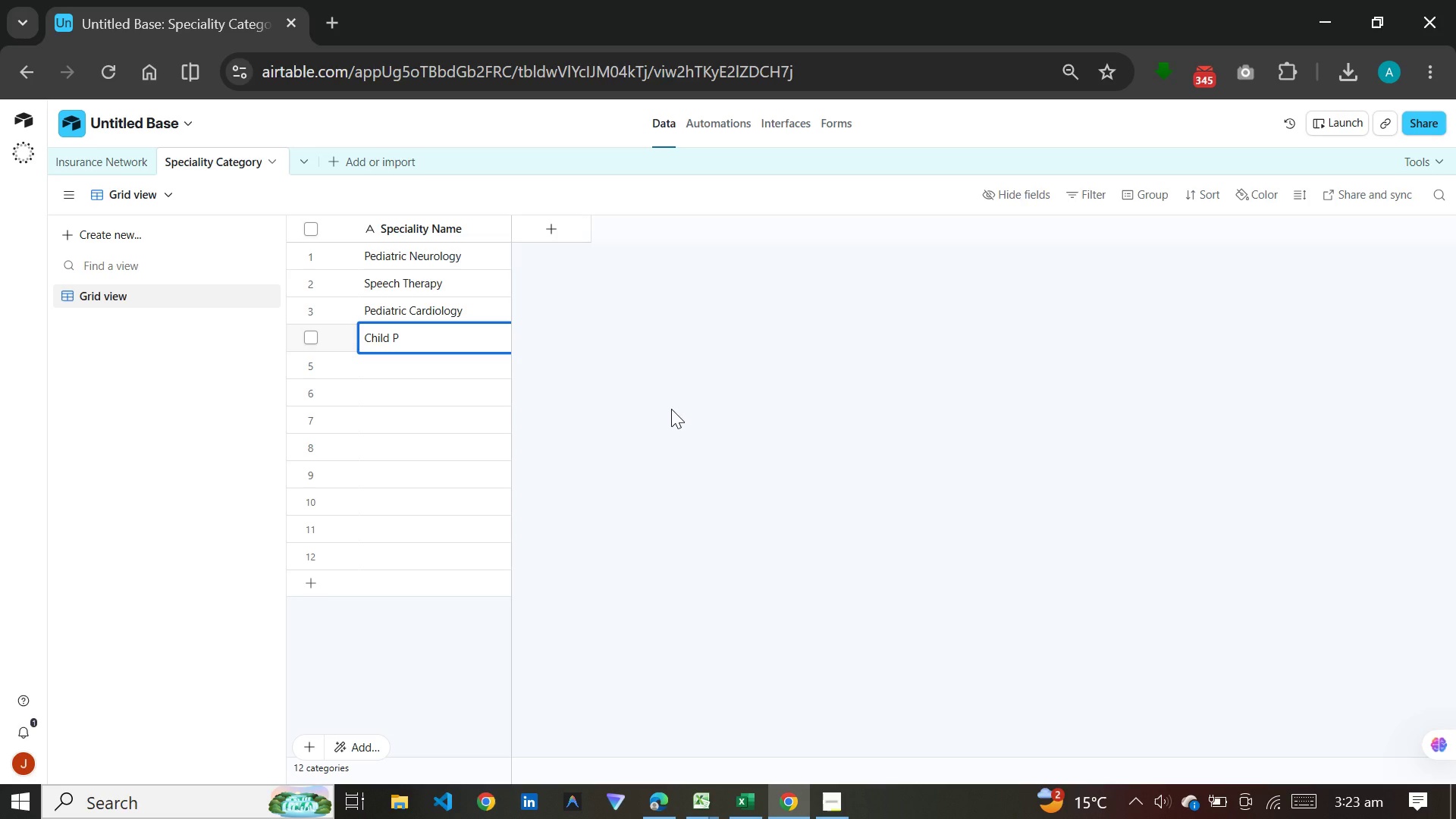 
type(sy)
 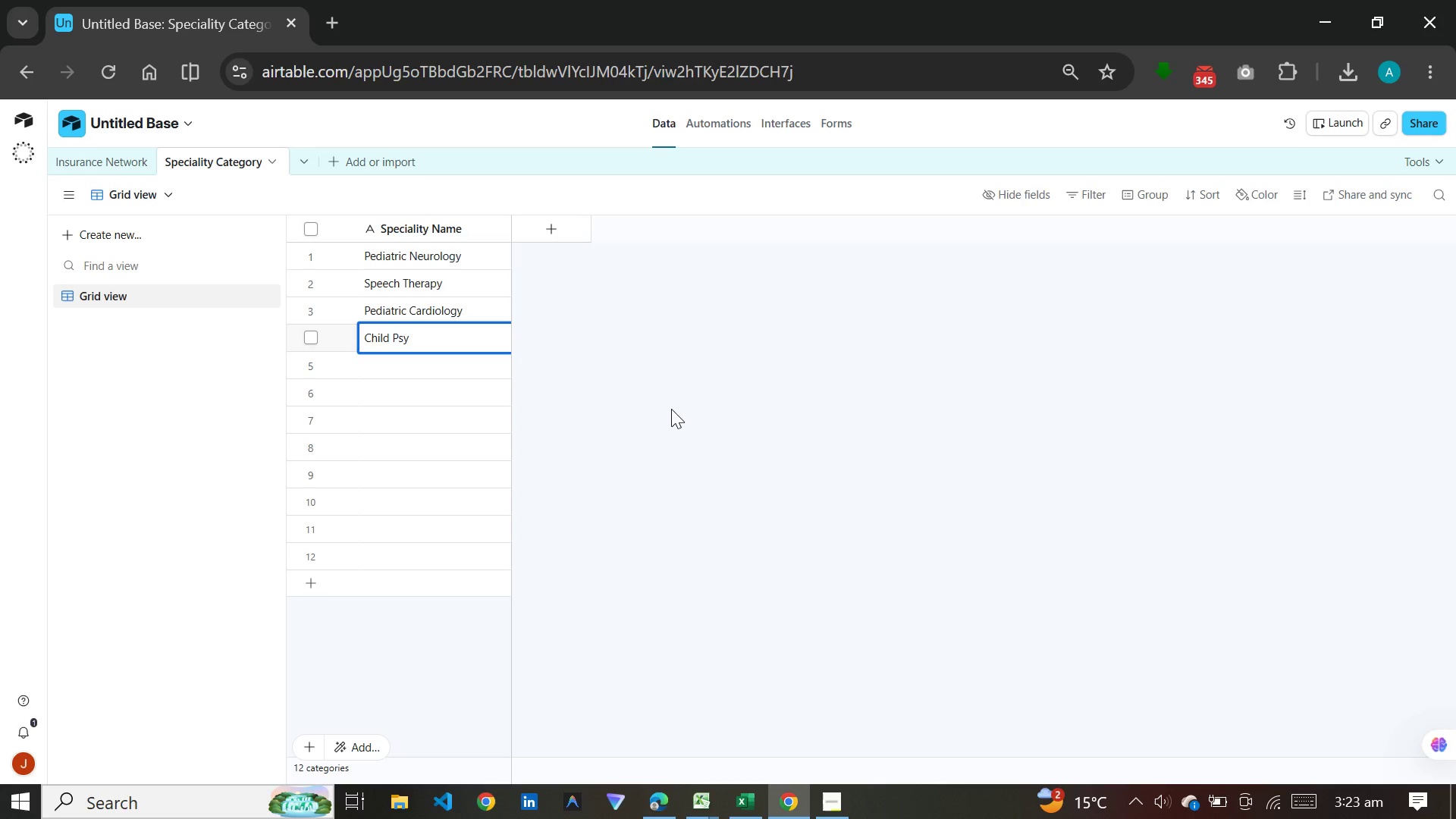 
type(chology)
 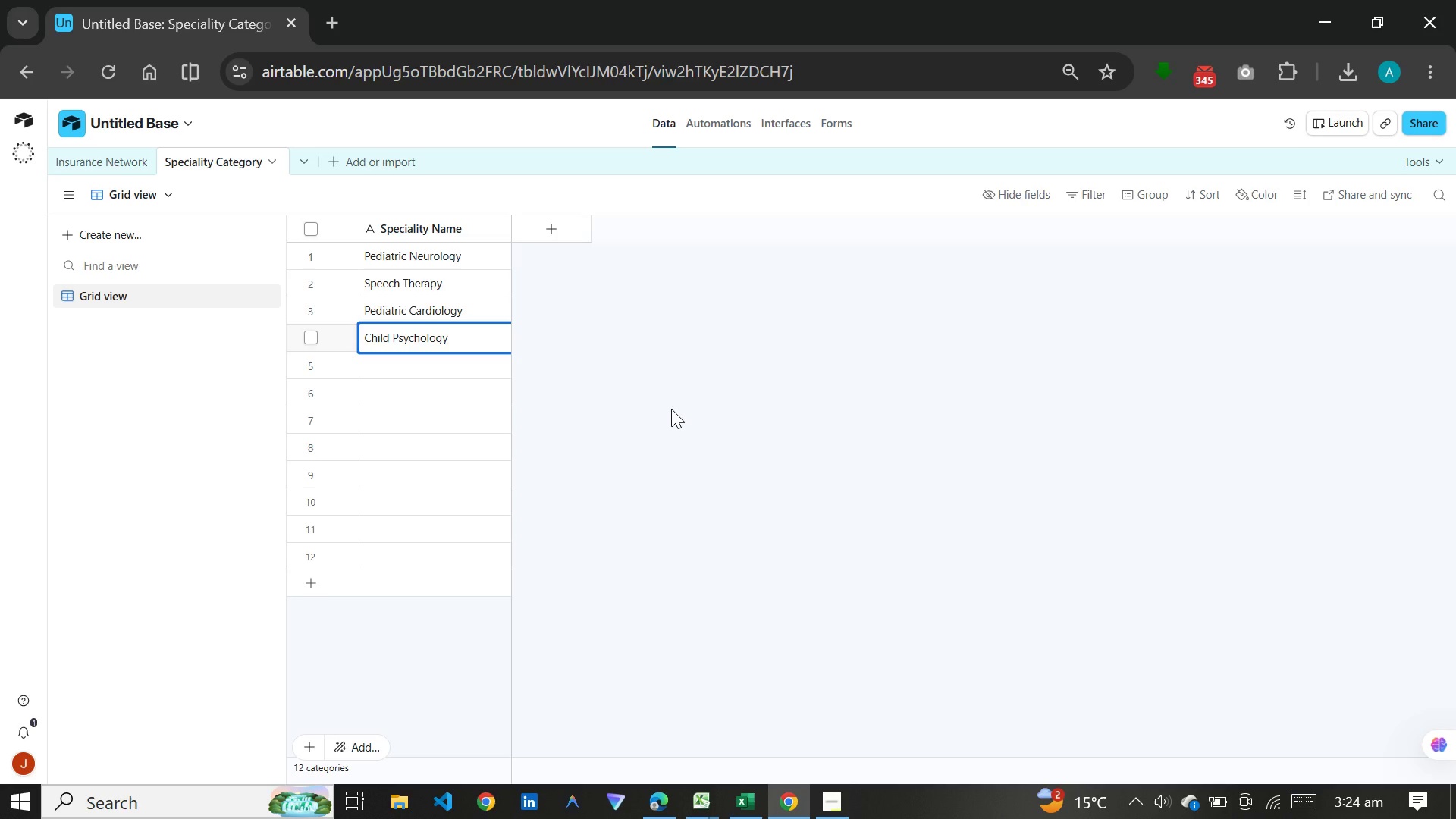 
wait(5.09)
 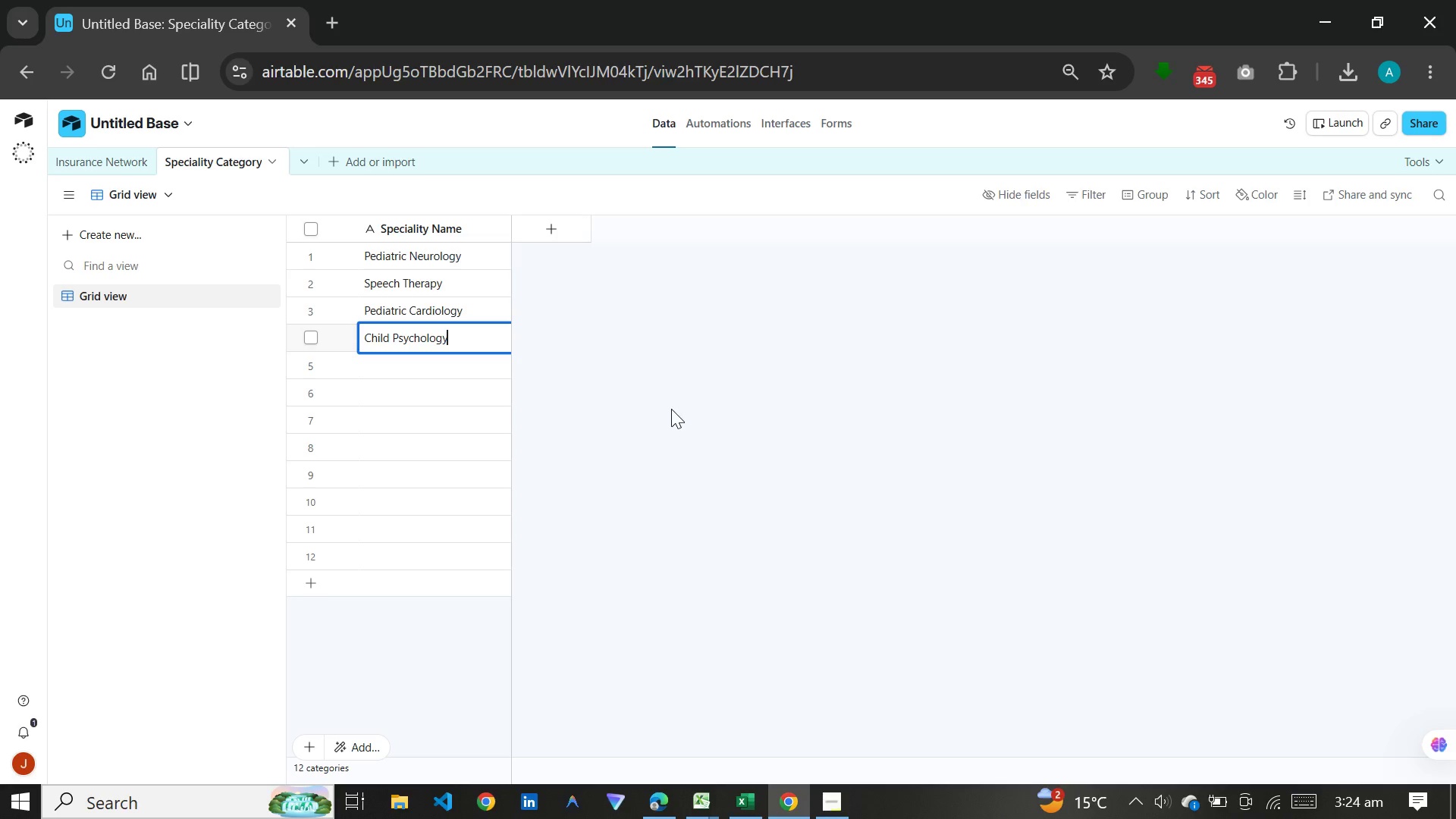 
key(Enter)
 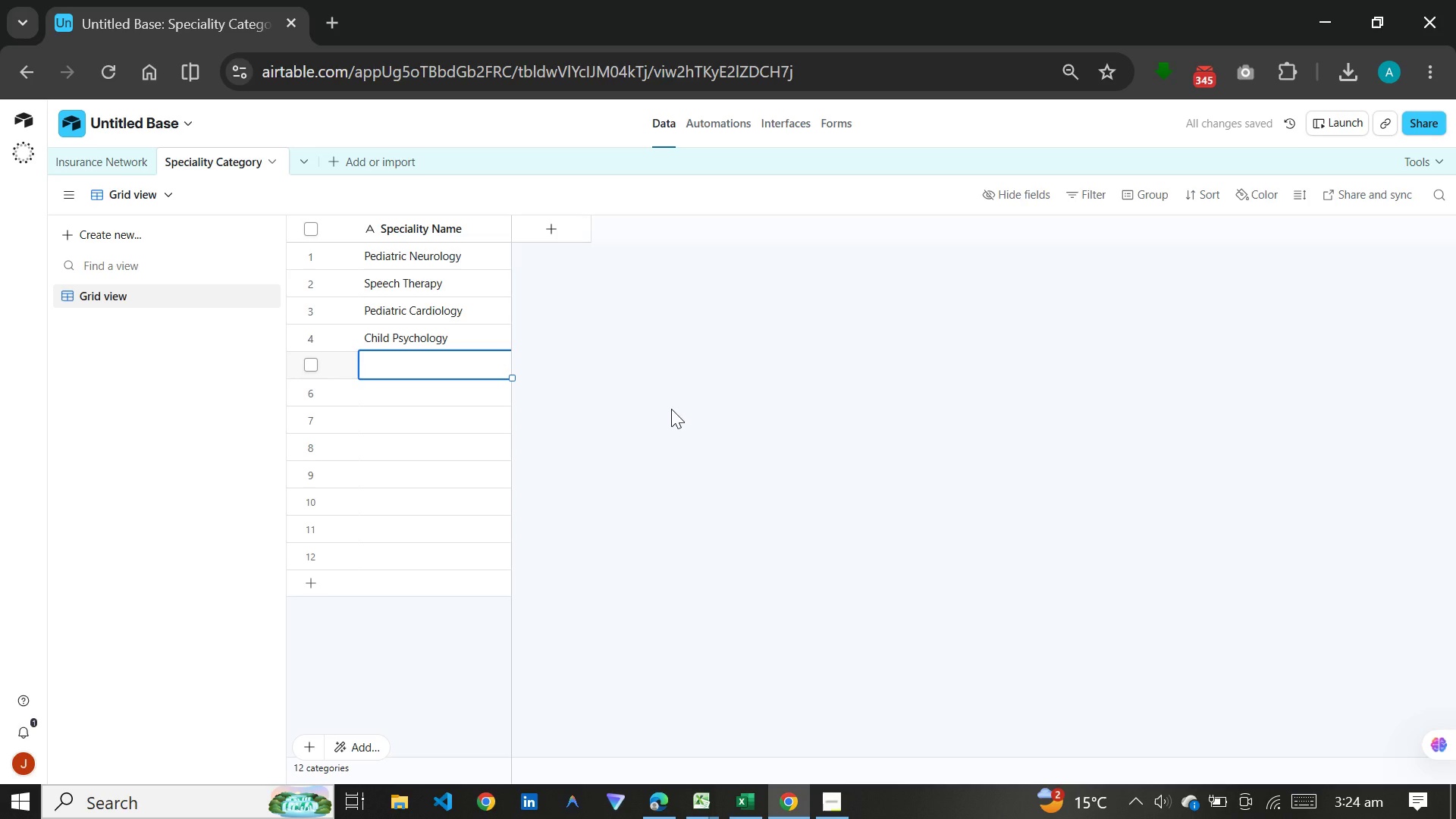 
type(Developmental)
 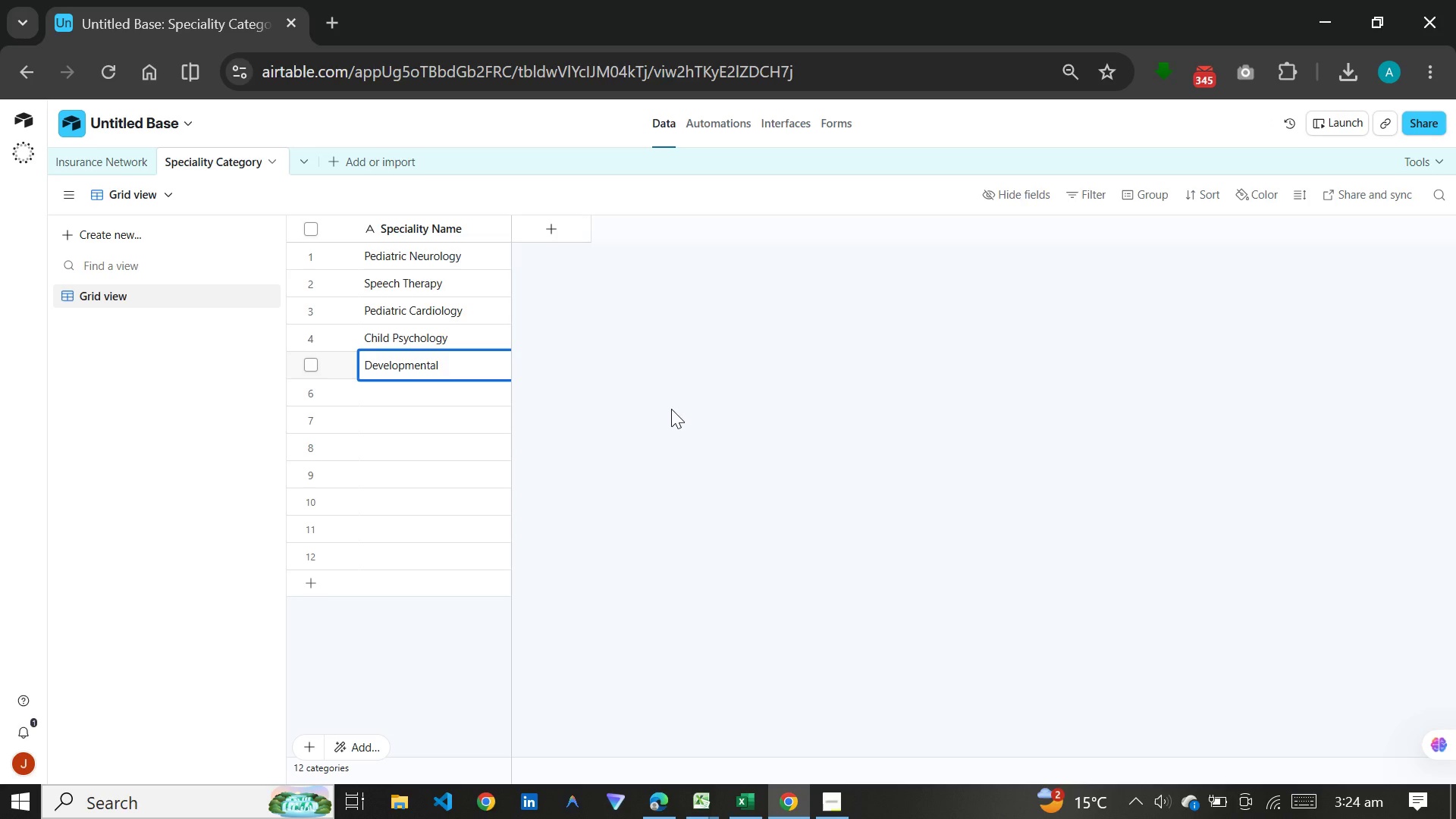 
wait(8.83)
 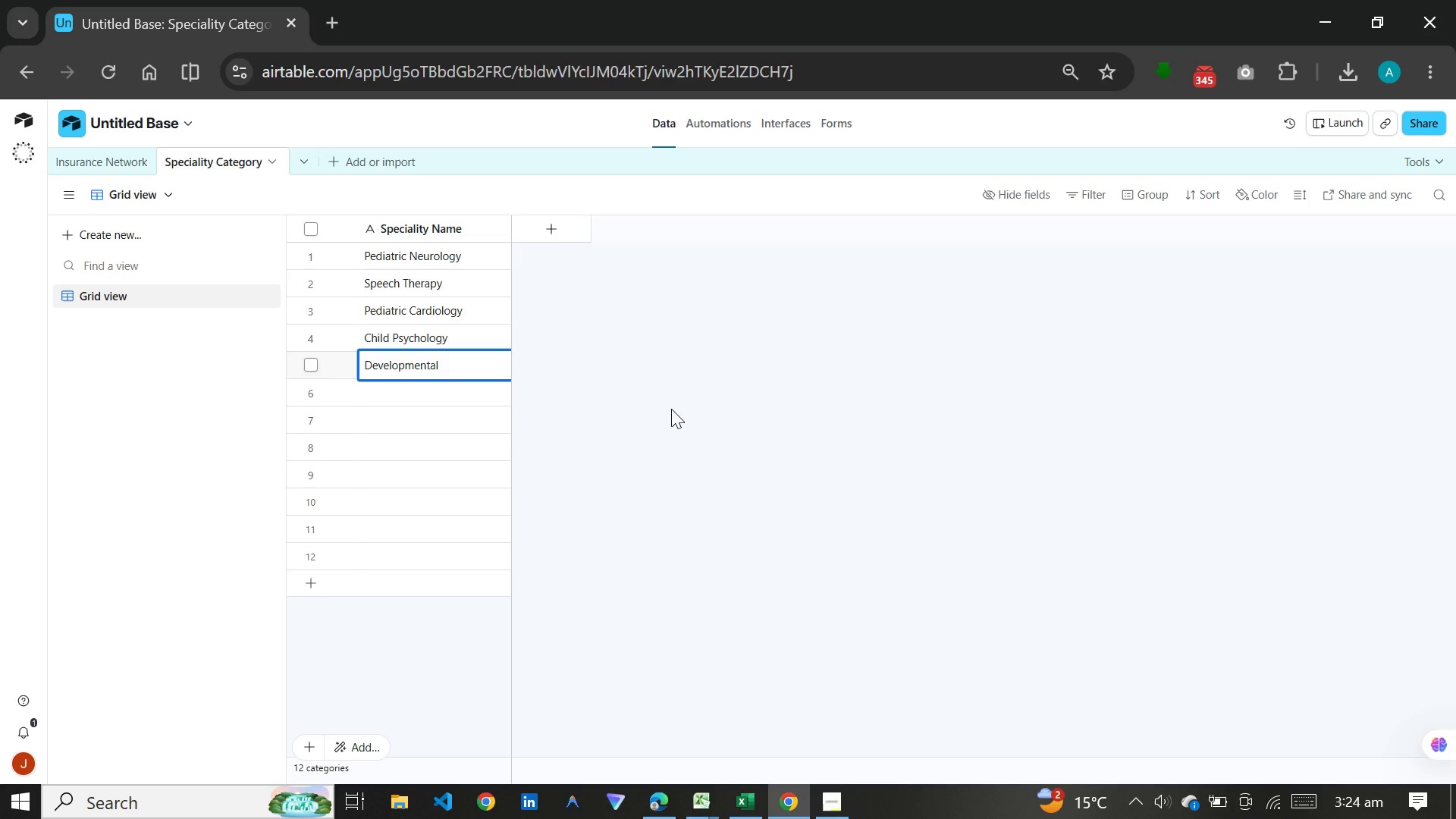 
type( Pediatrics)
 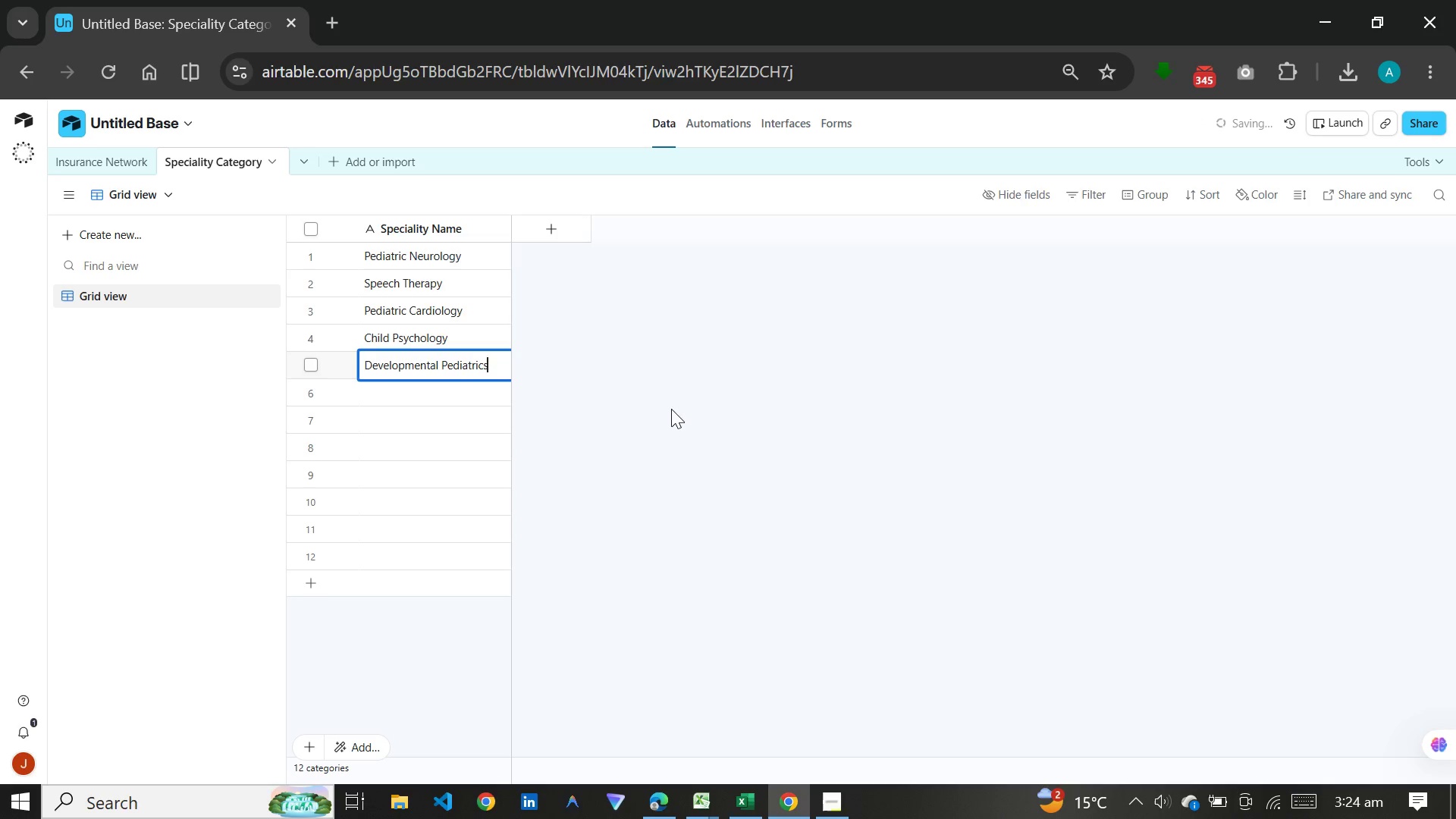 
key(Enter)
 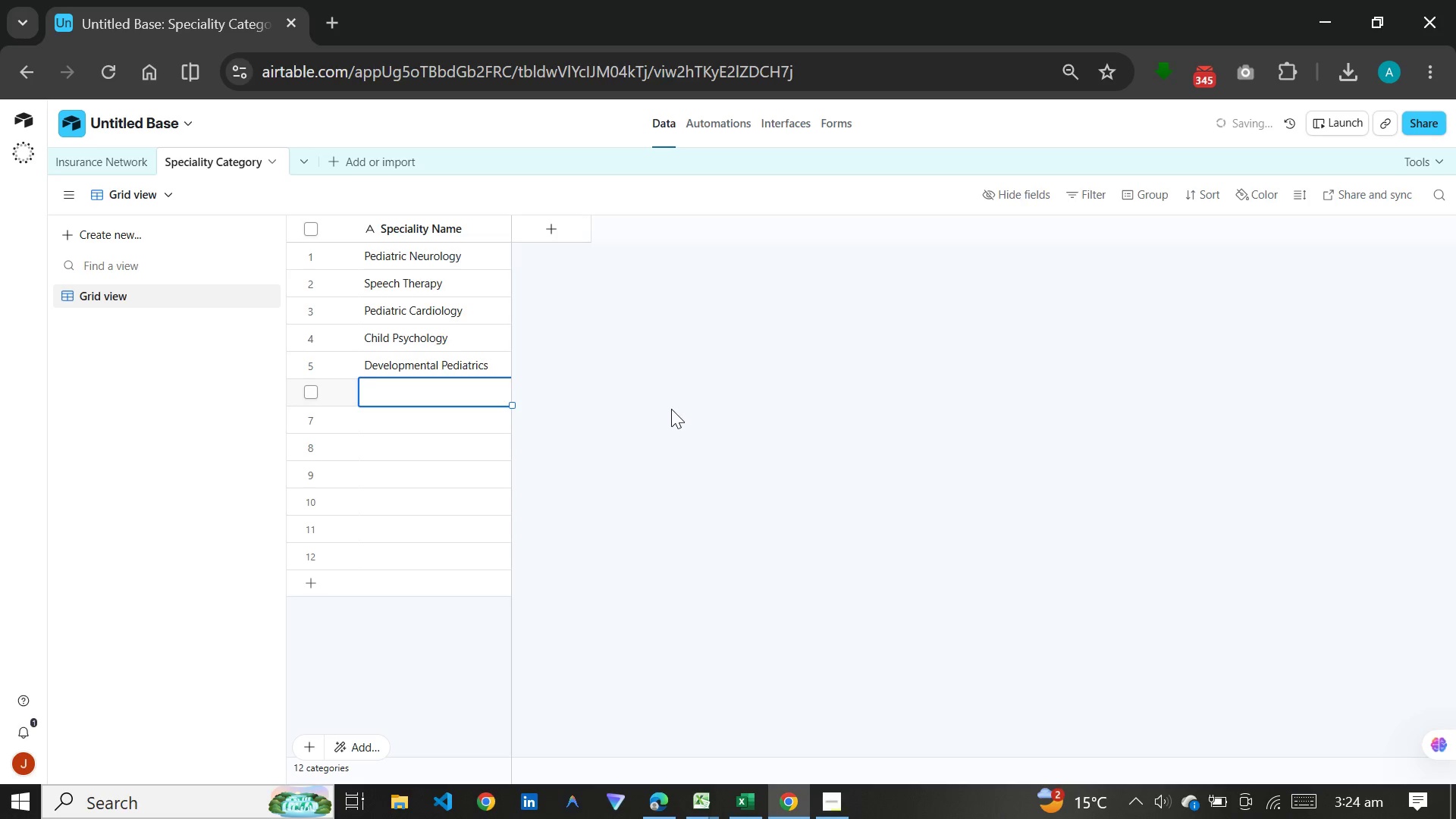 
type(ABA Therapy)
 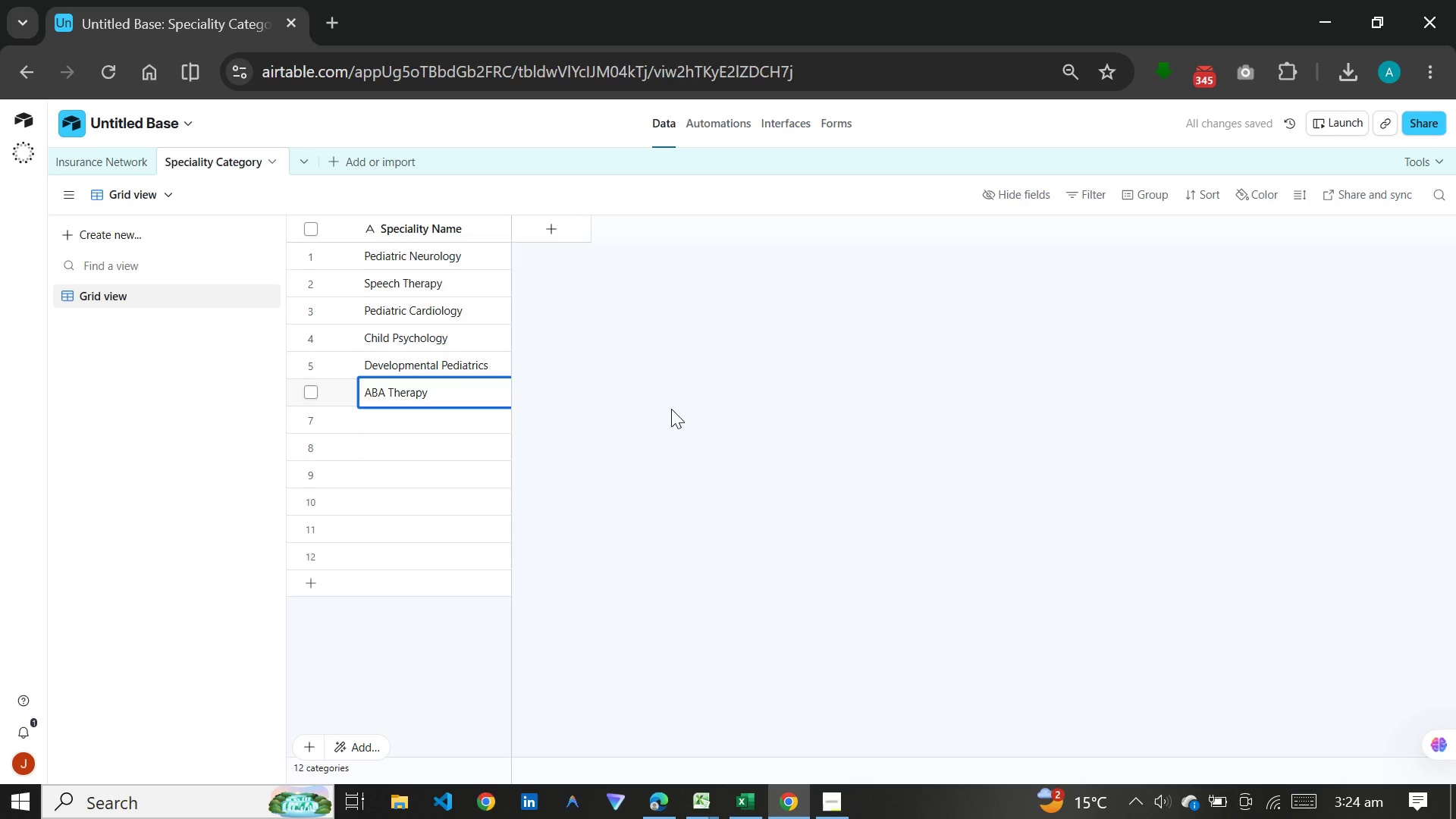 
key(Enter)
 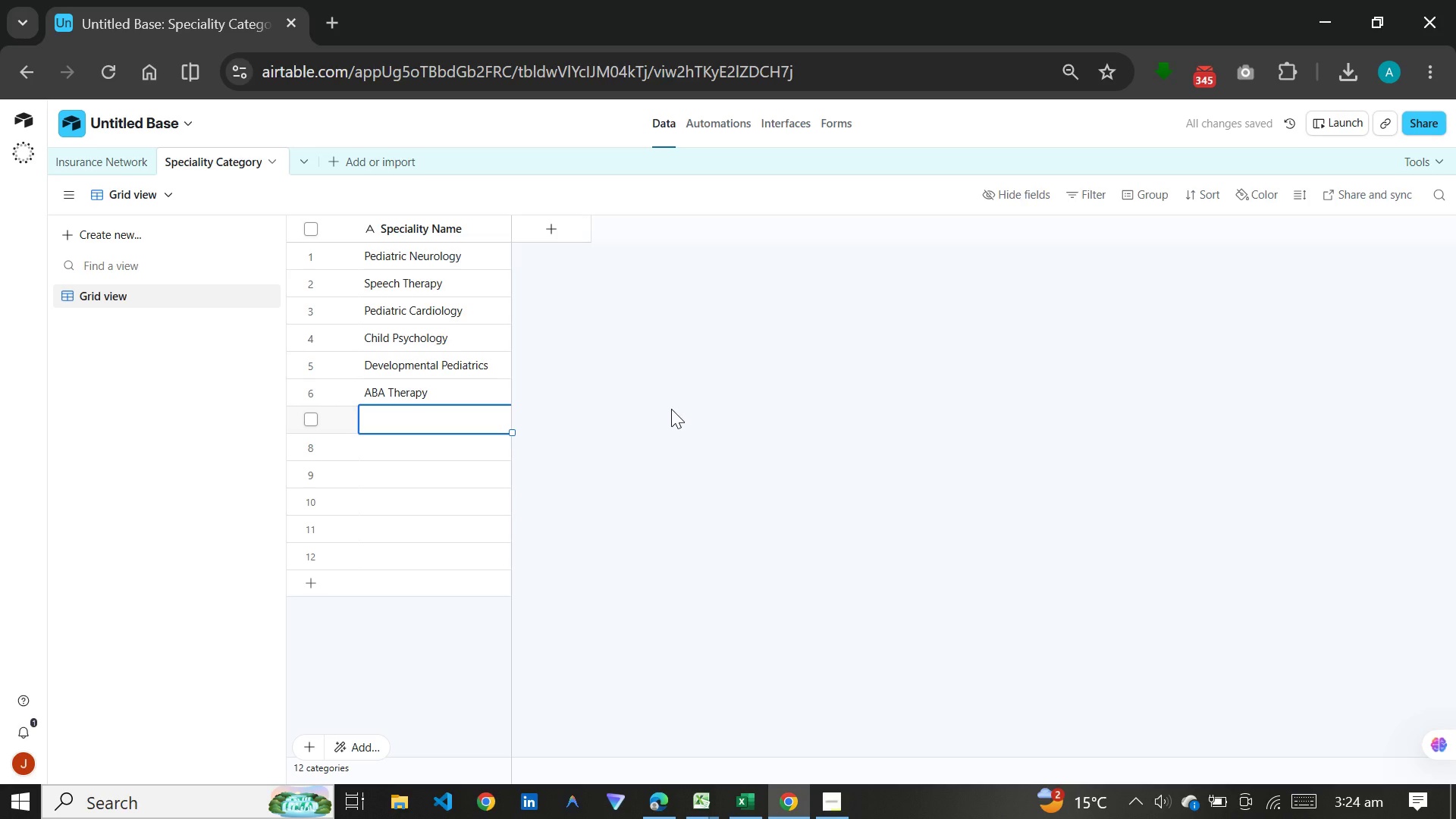 
type(Pedia )
key(Backspace)
type(tric Dermatology)
 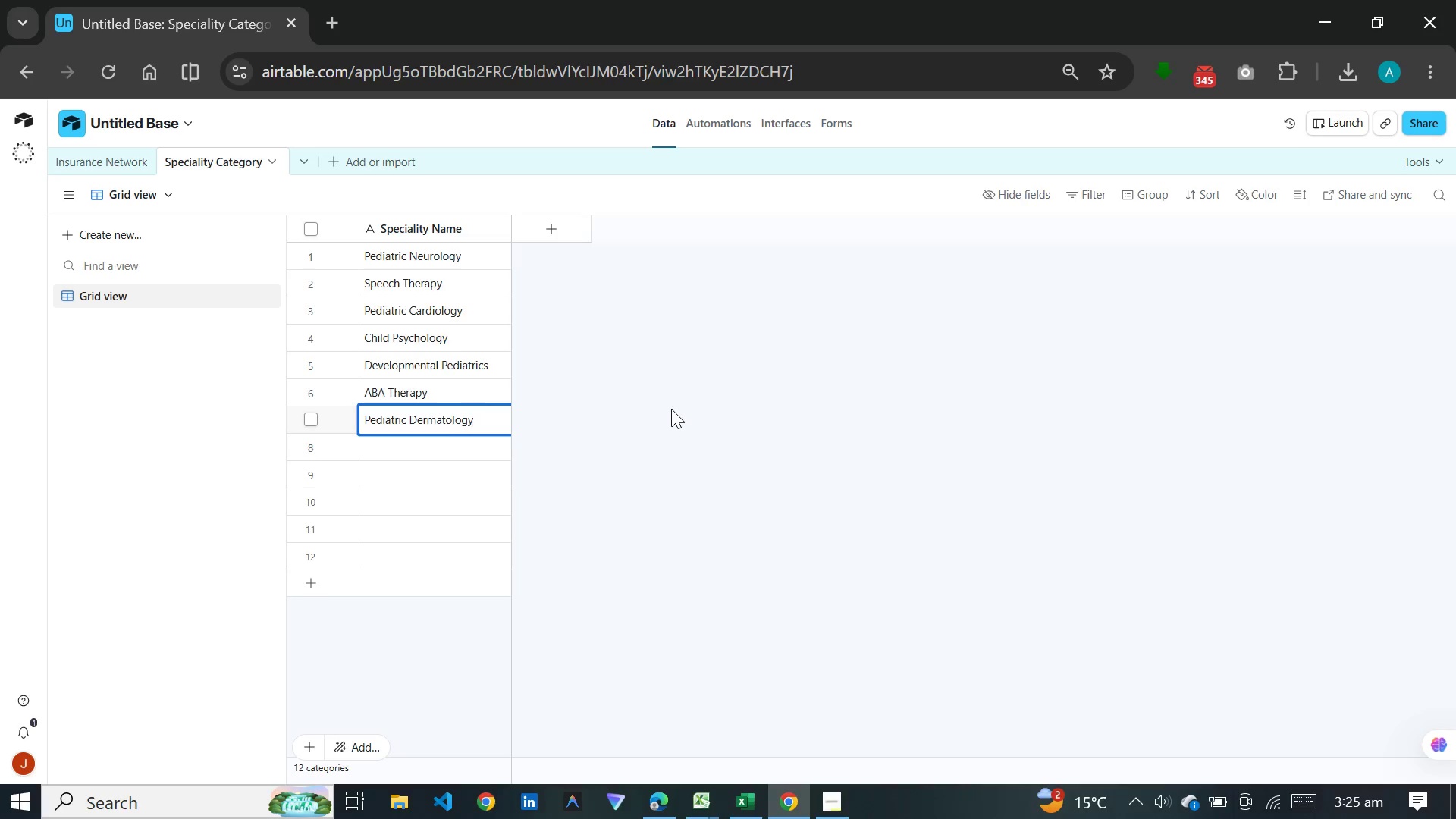 
wait(7.34)
 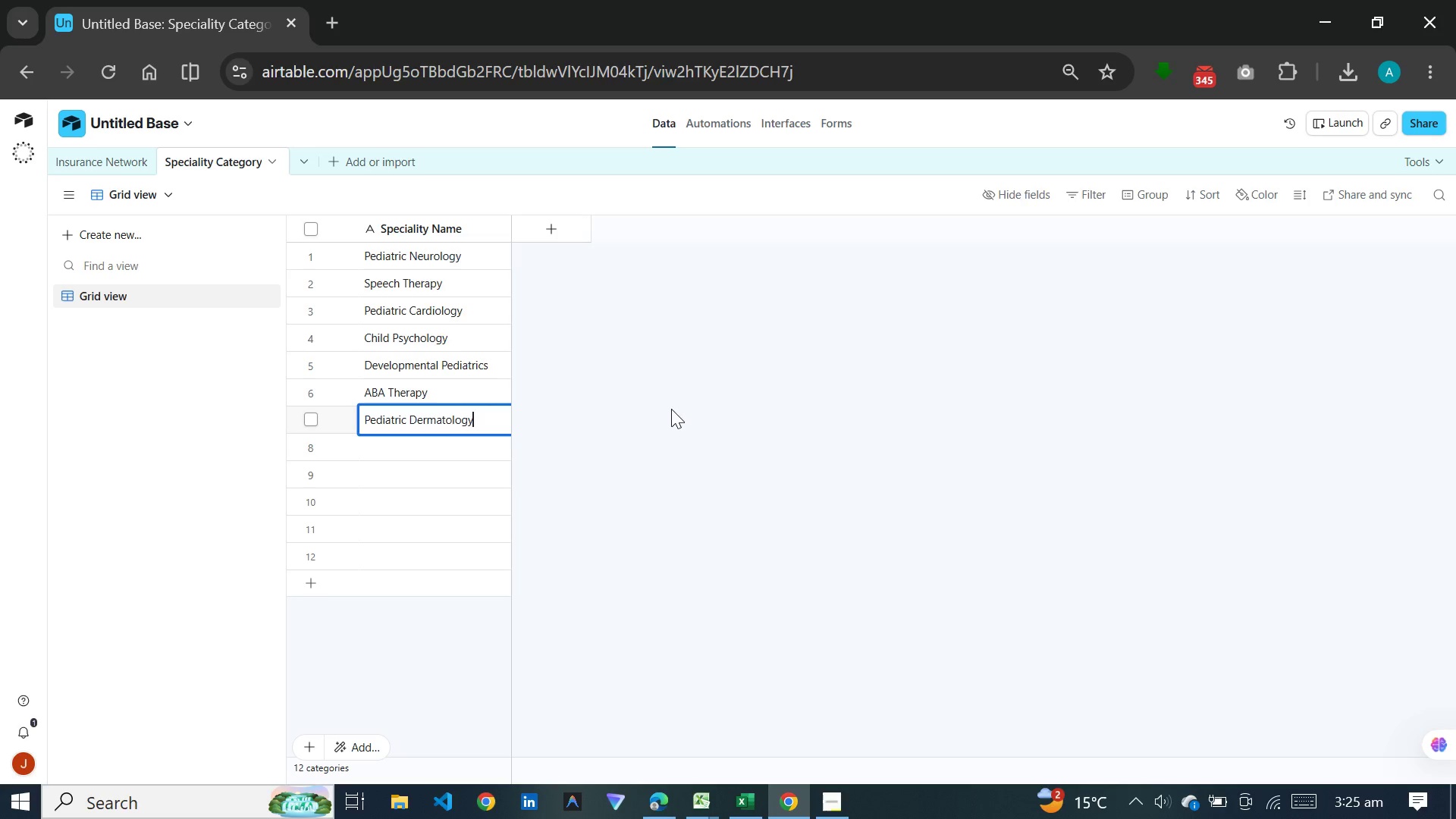 
key(Enter)
 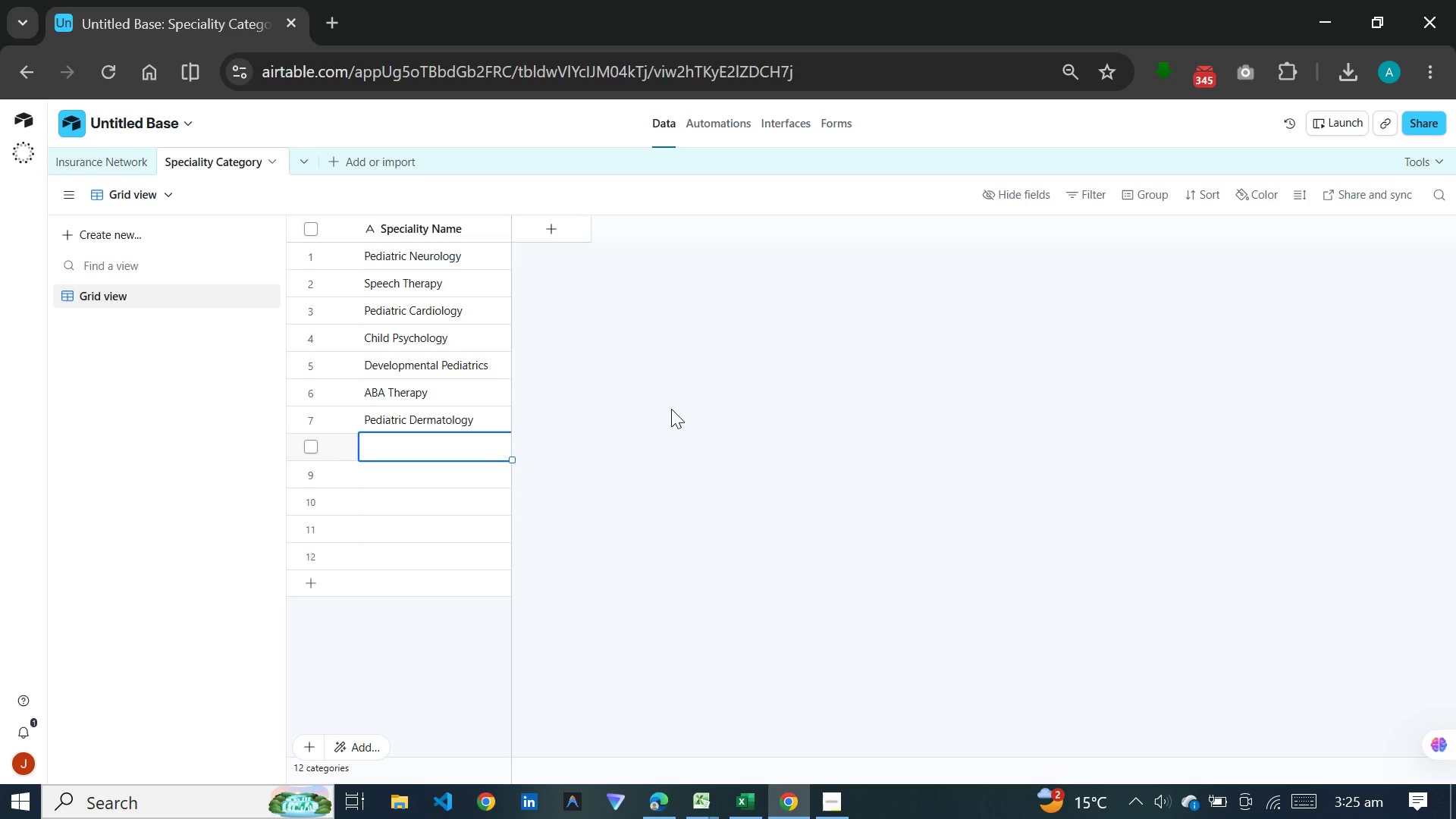 
type(Occu)
 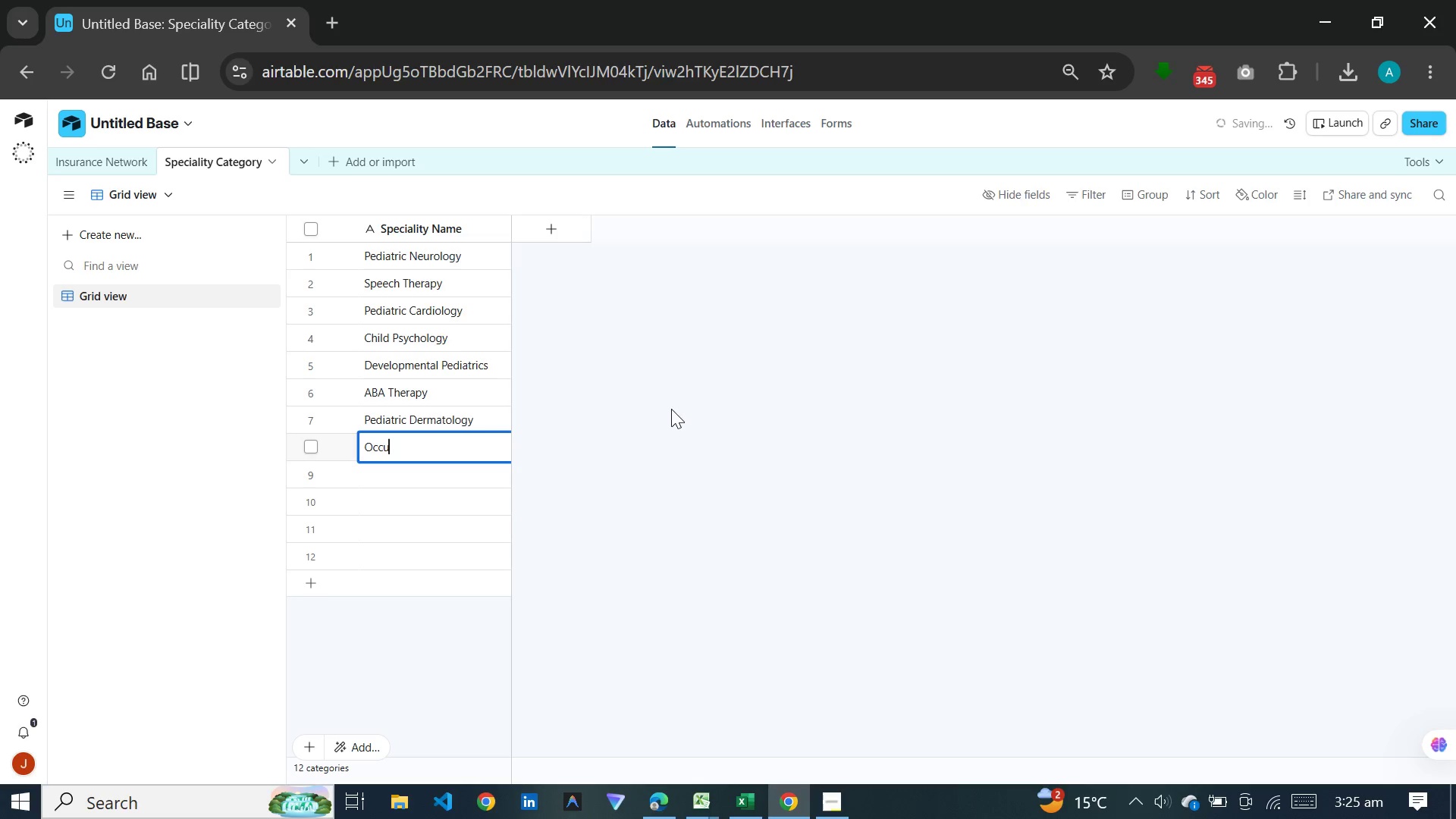 
type(pational)
 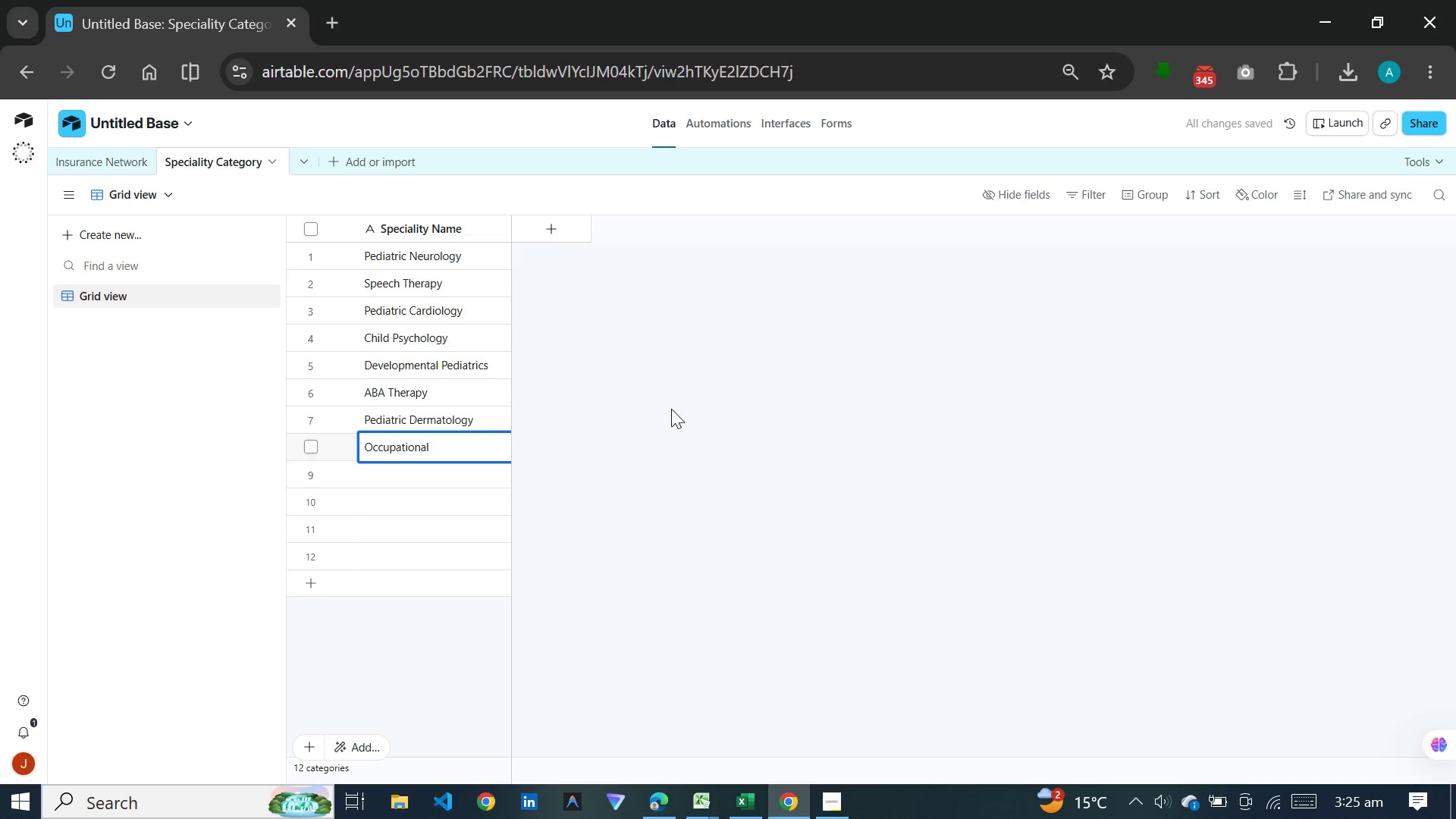 
wait(7.83)
 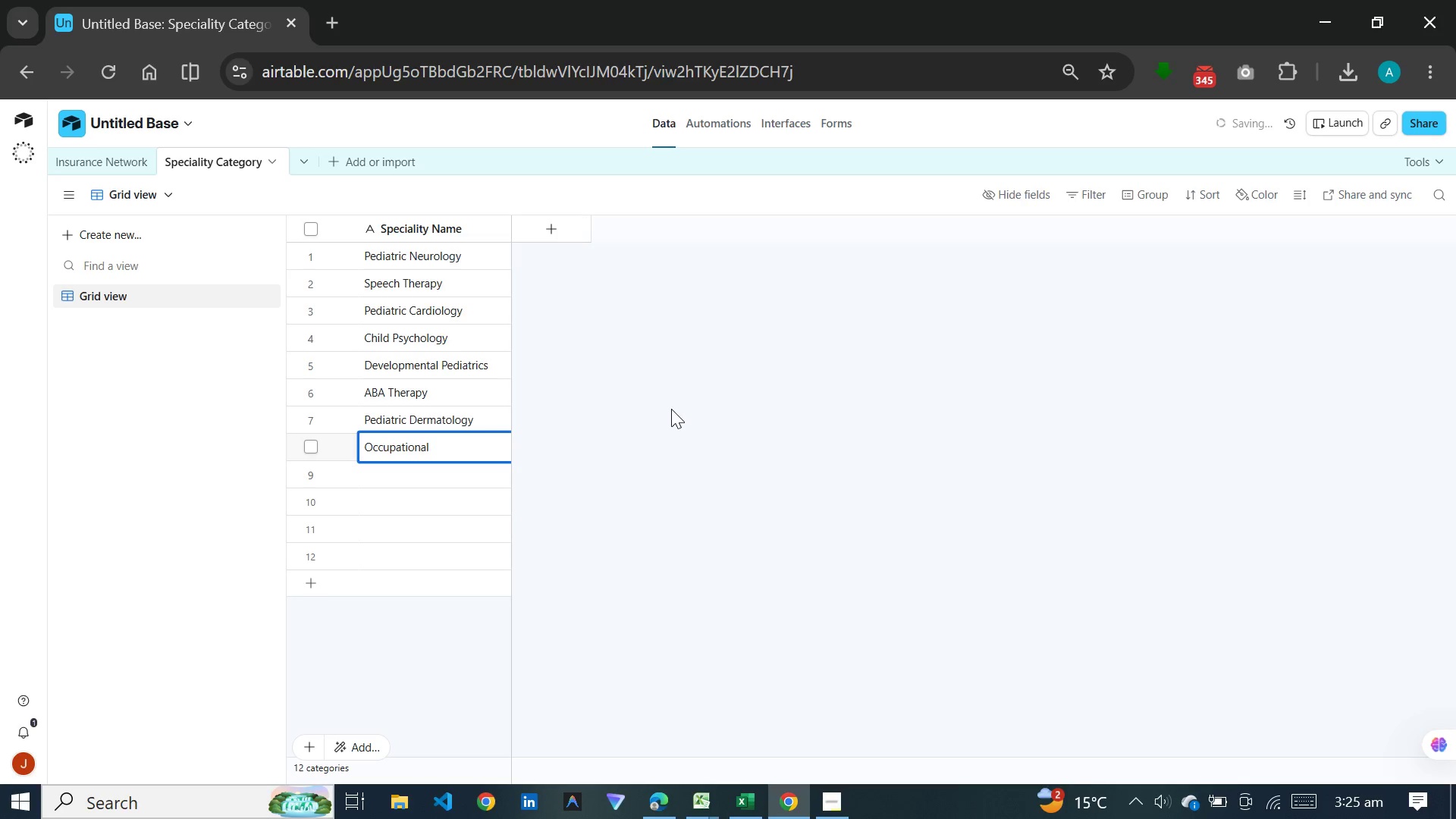 
type( Therapy)
 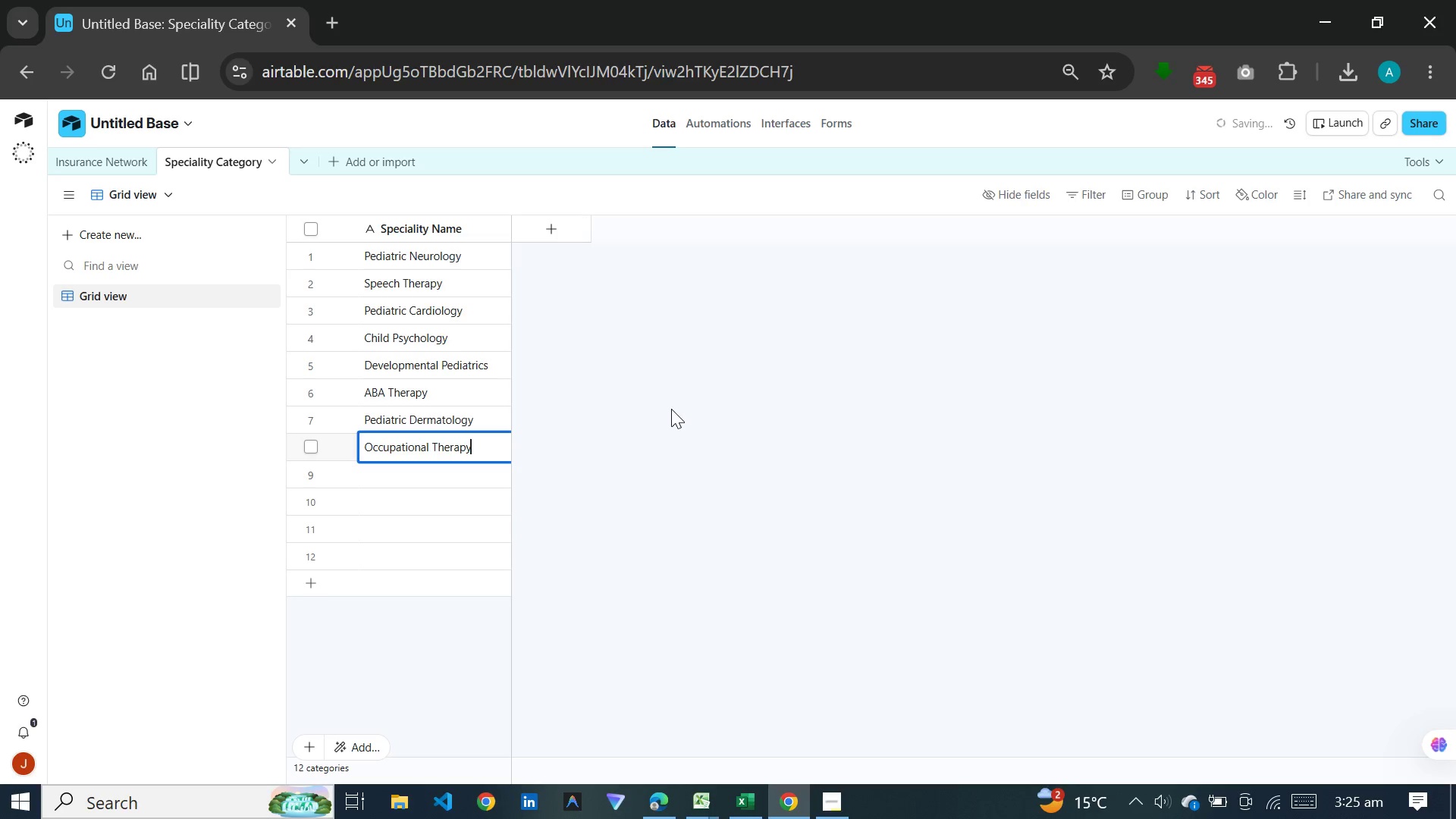 
key(Enter)
 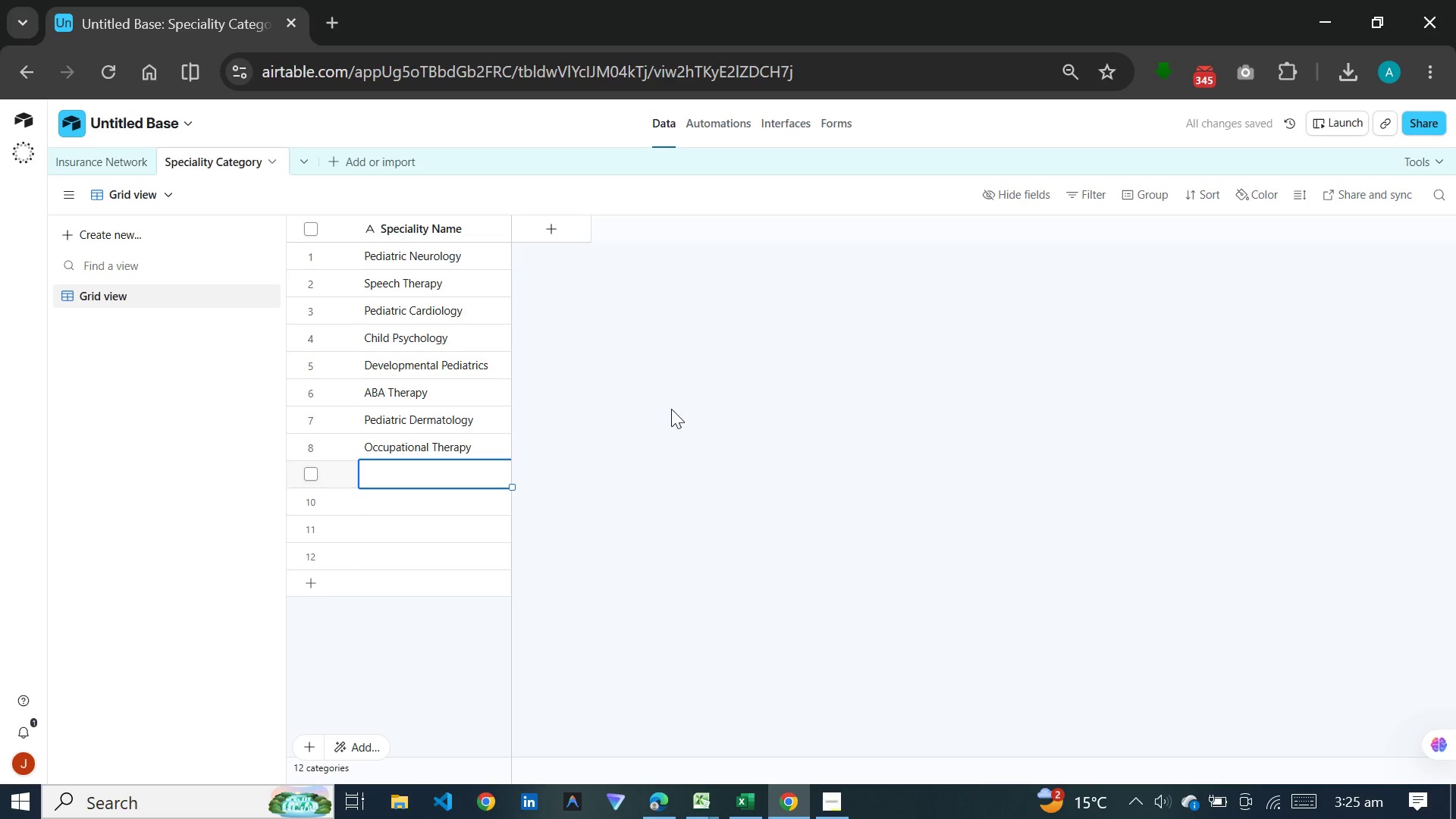 
type(Pediatric )
 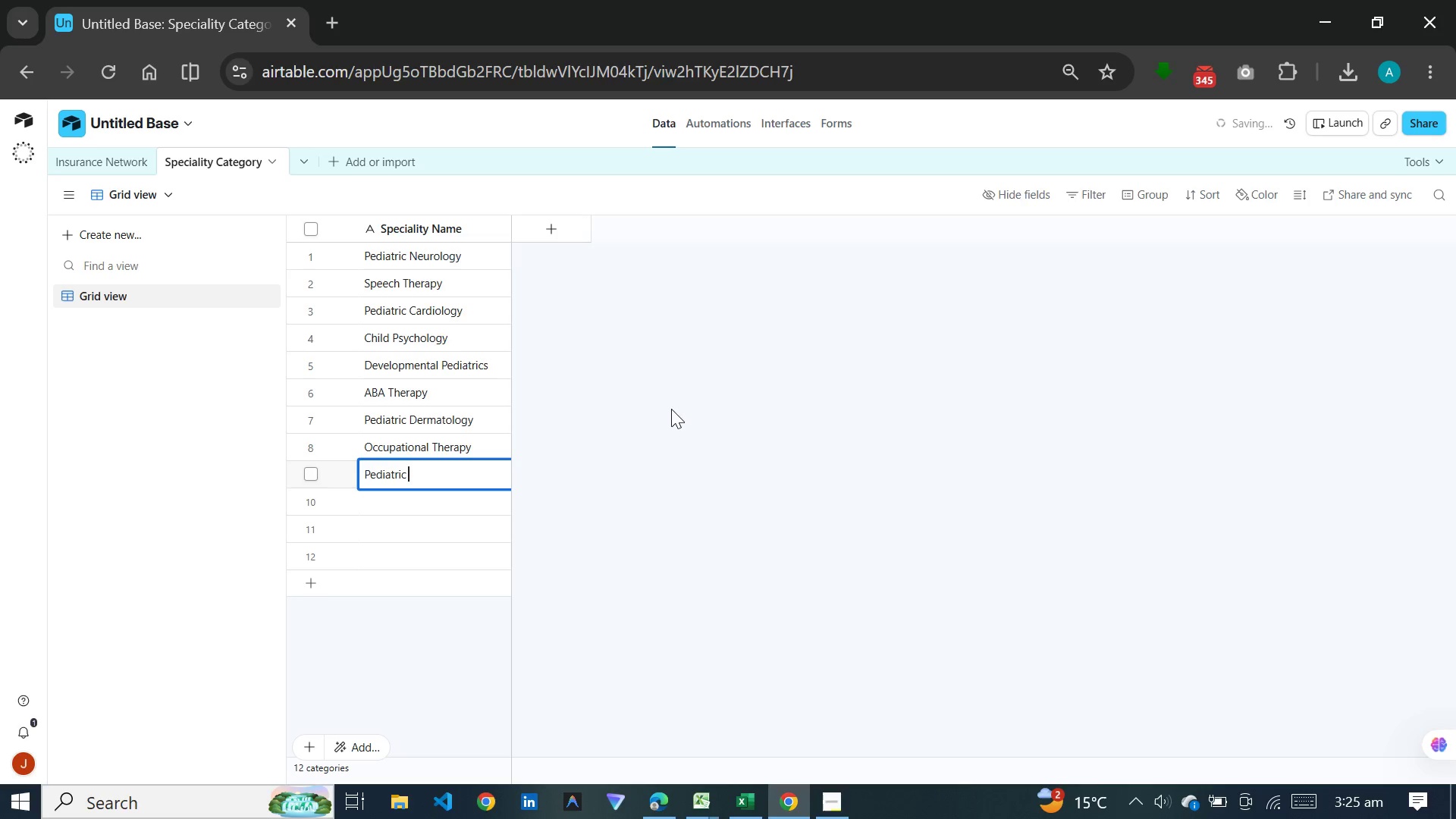 
wait(7.28)
 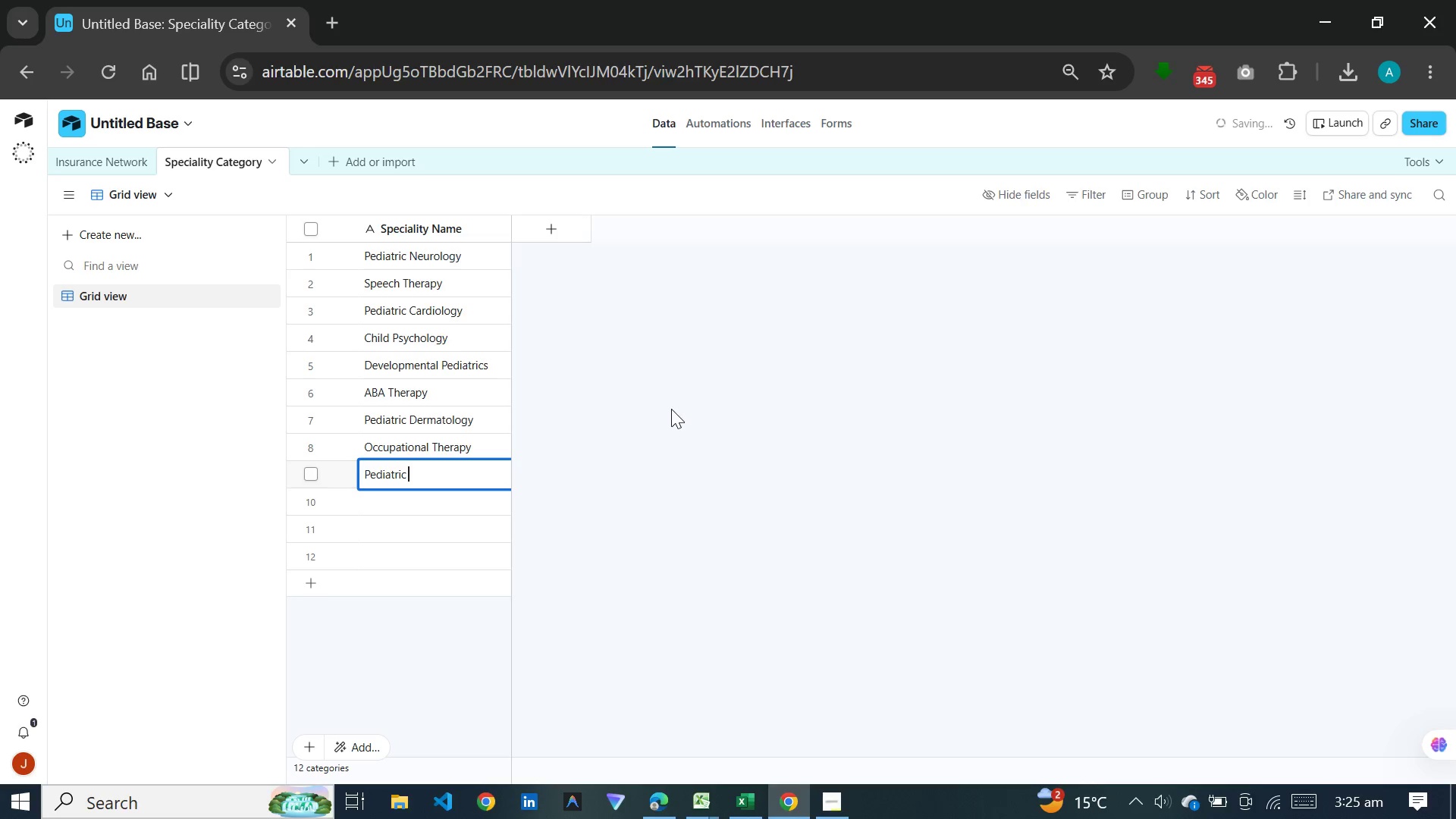 
type(Gastroen)
 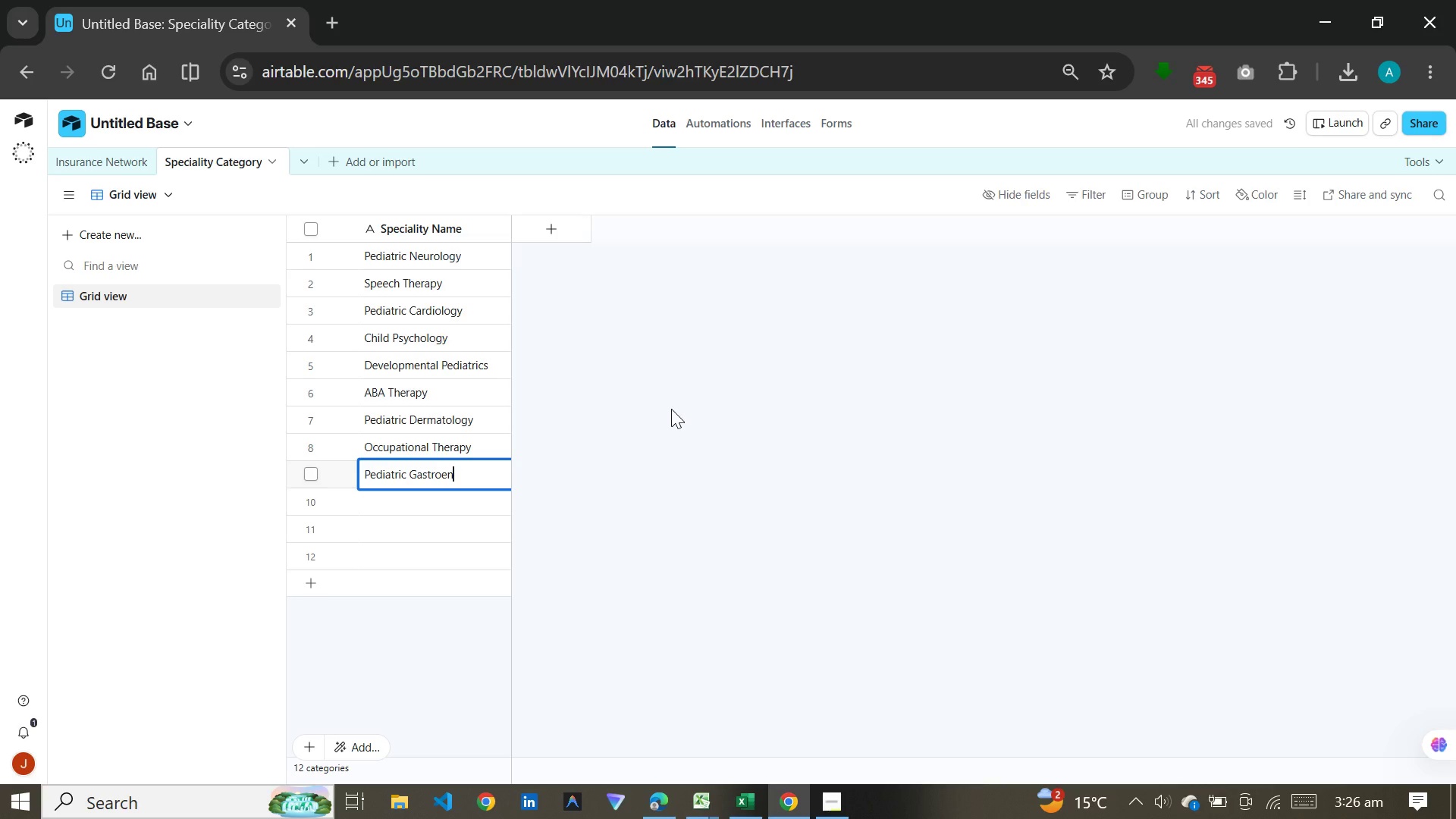 
wait(5.98)
 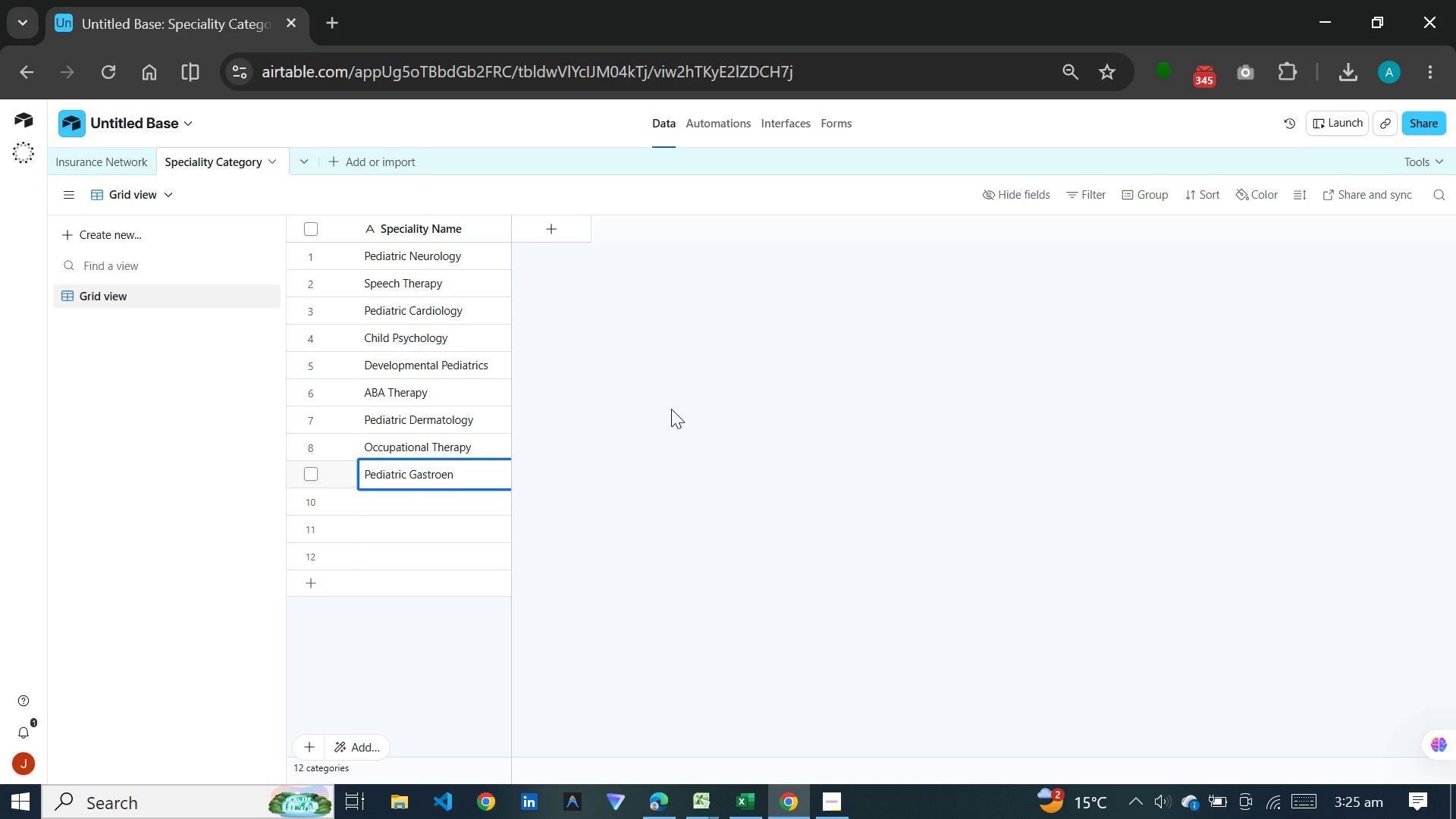 
type(terology)
 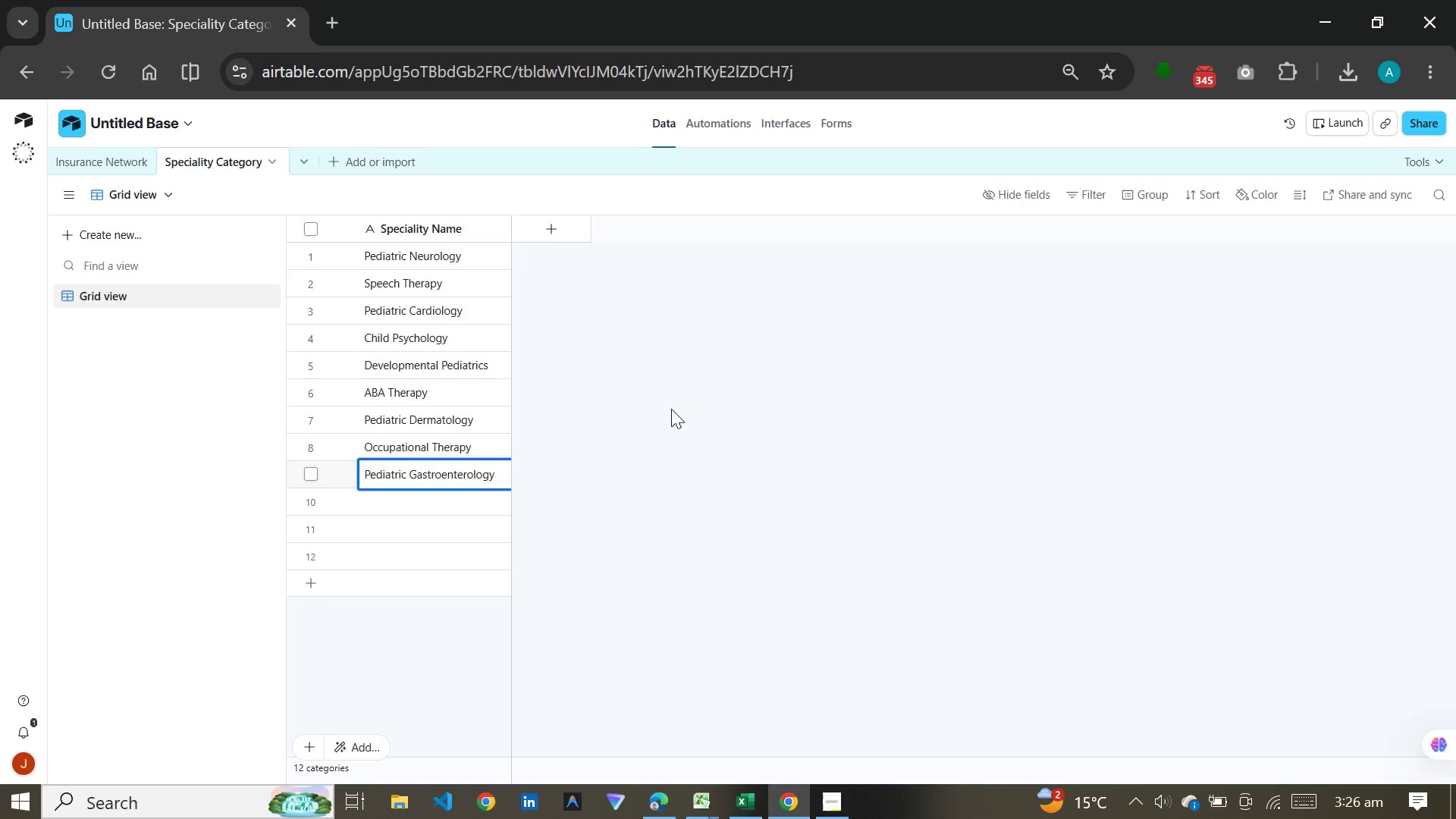 
key(Enter)
 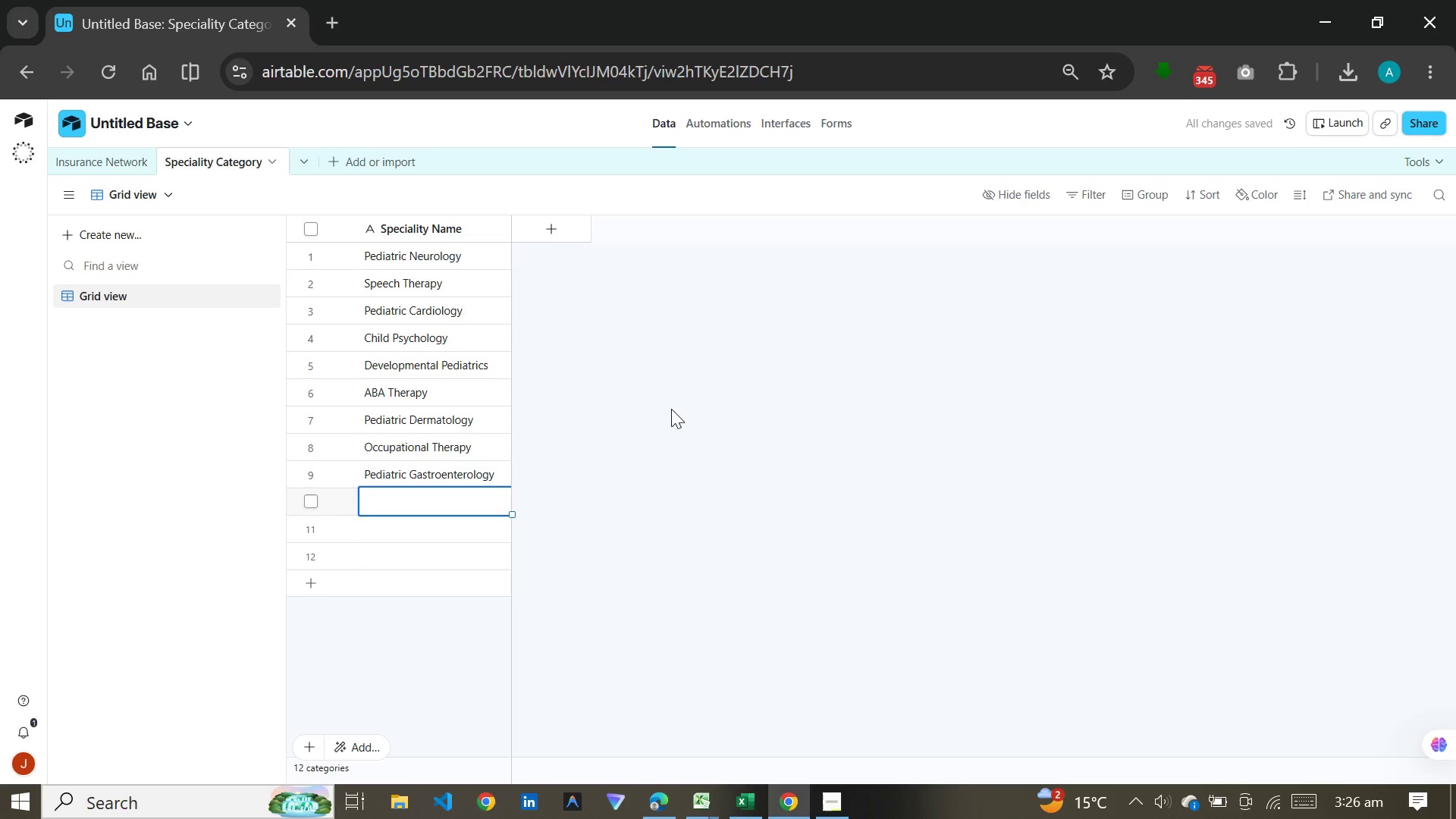 
type(Early )
 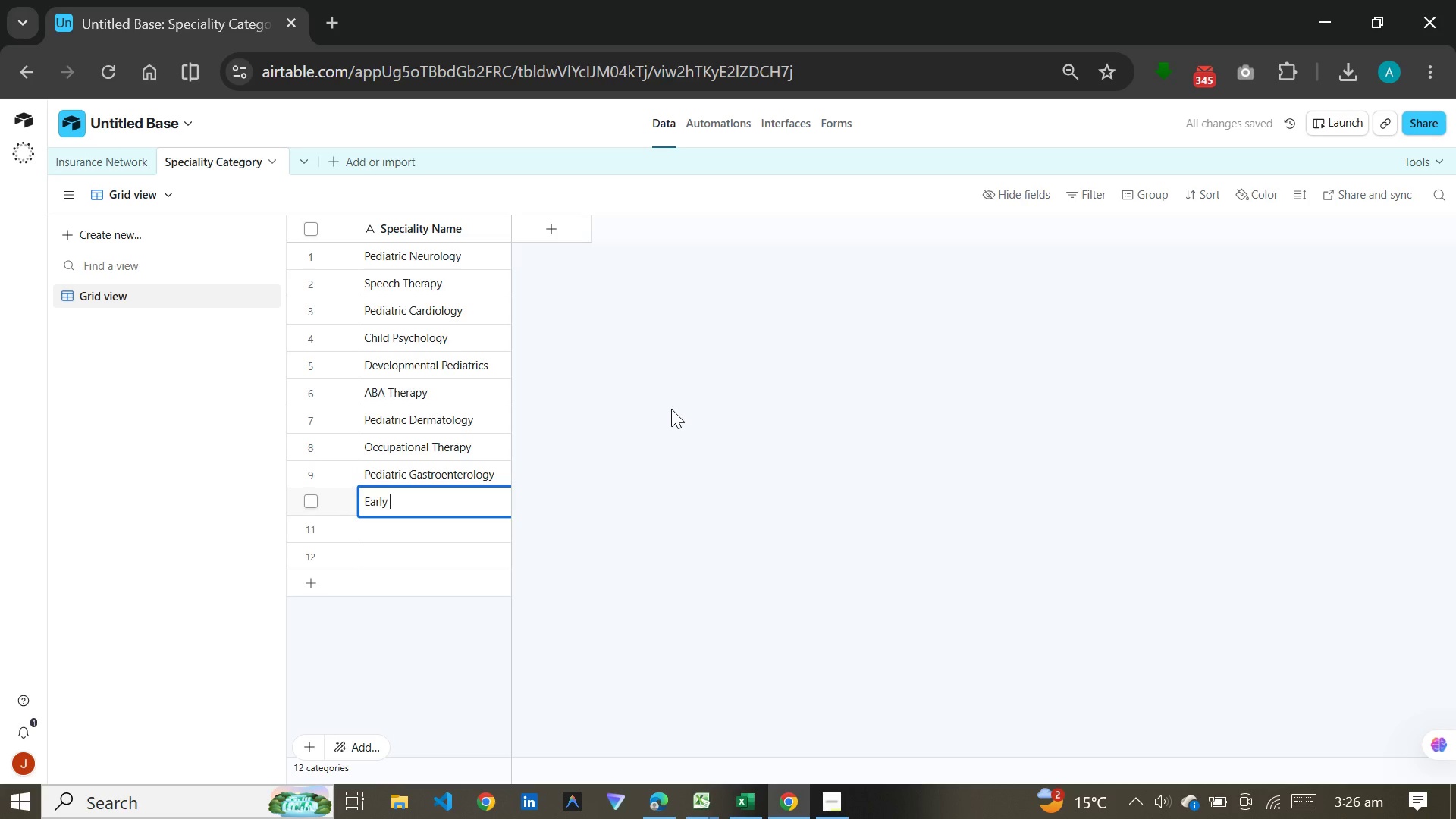 
type(Intervention)
 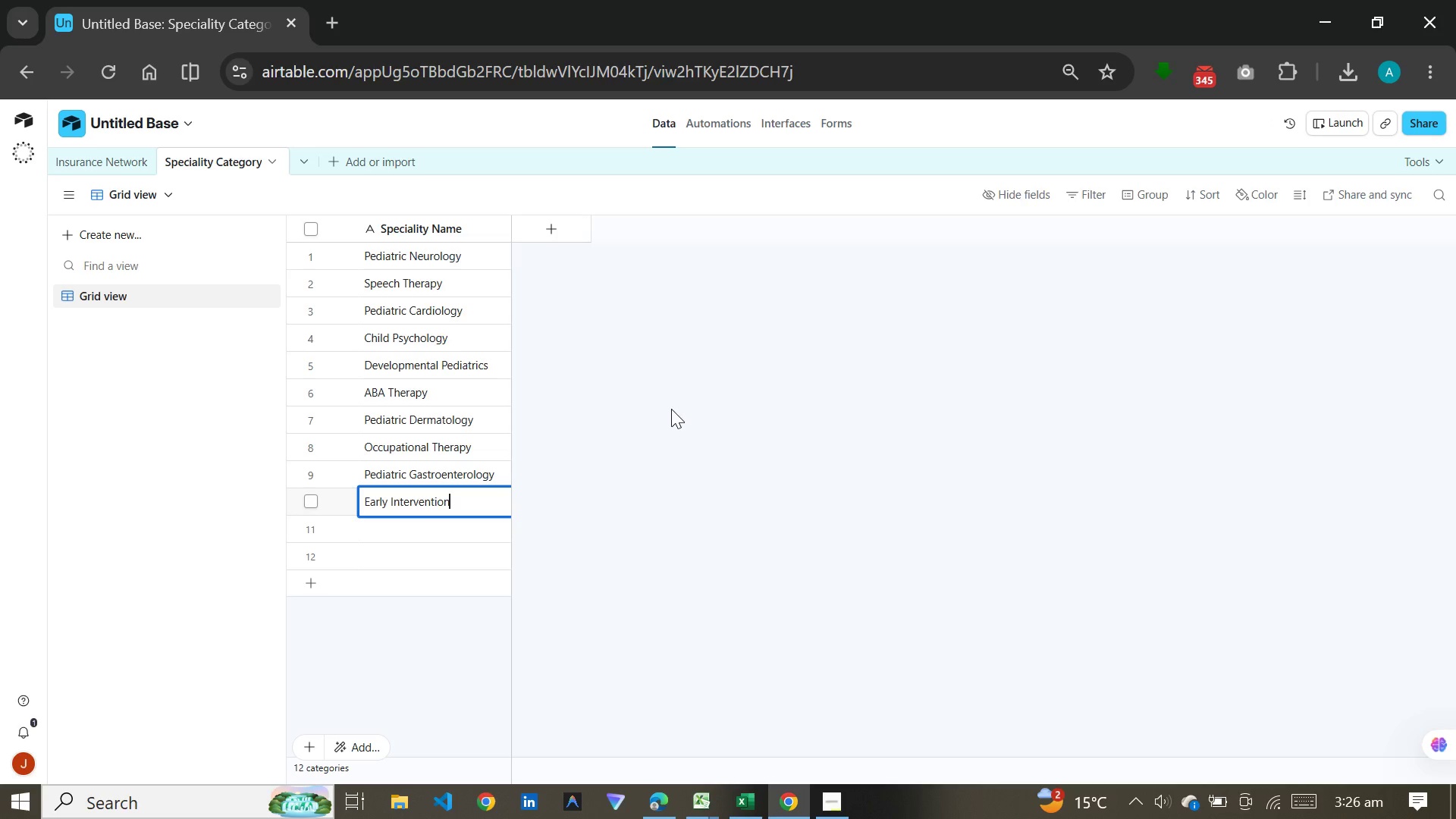 
wait(6.06)
 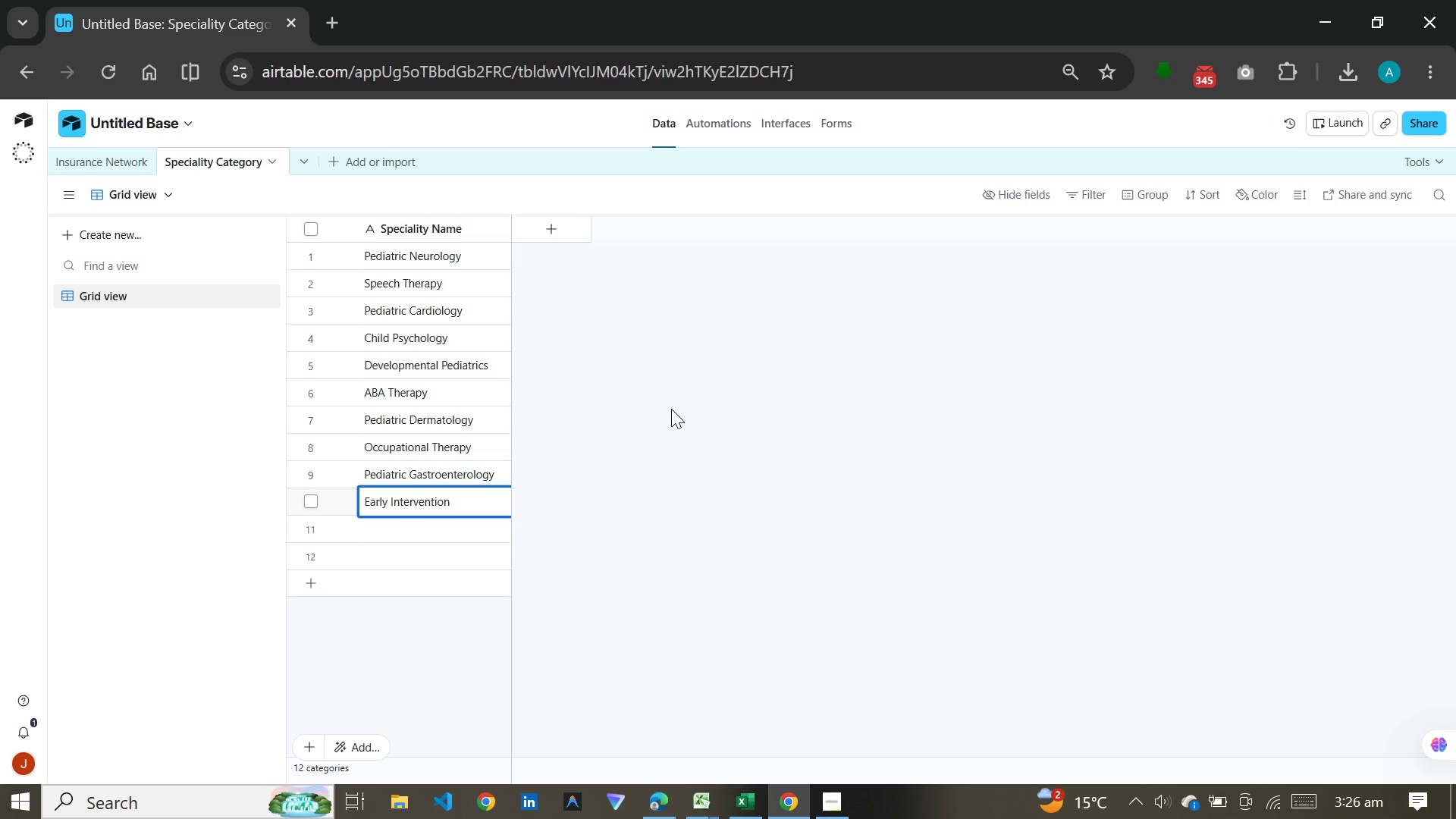 
key(Enter)
 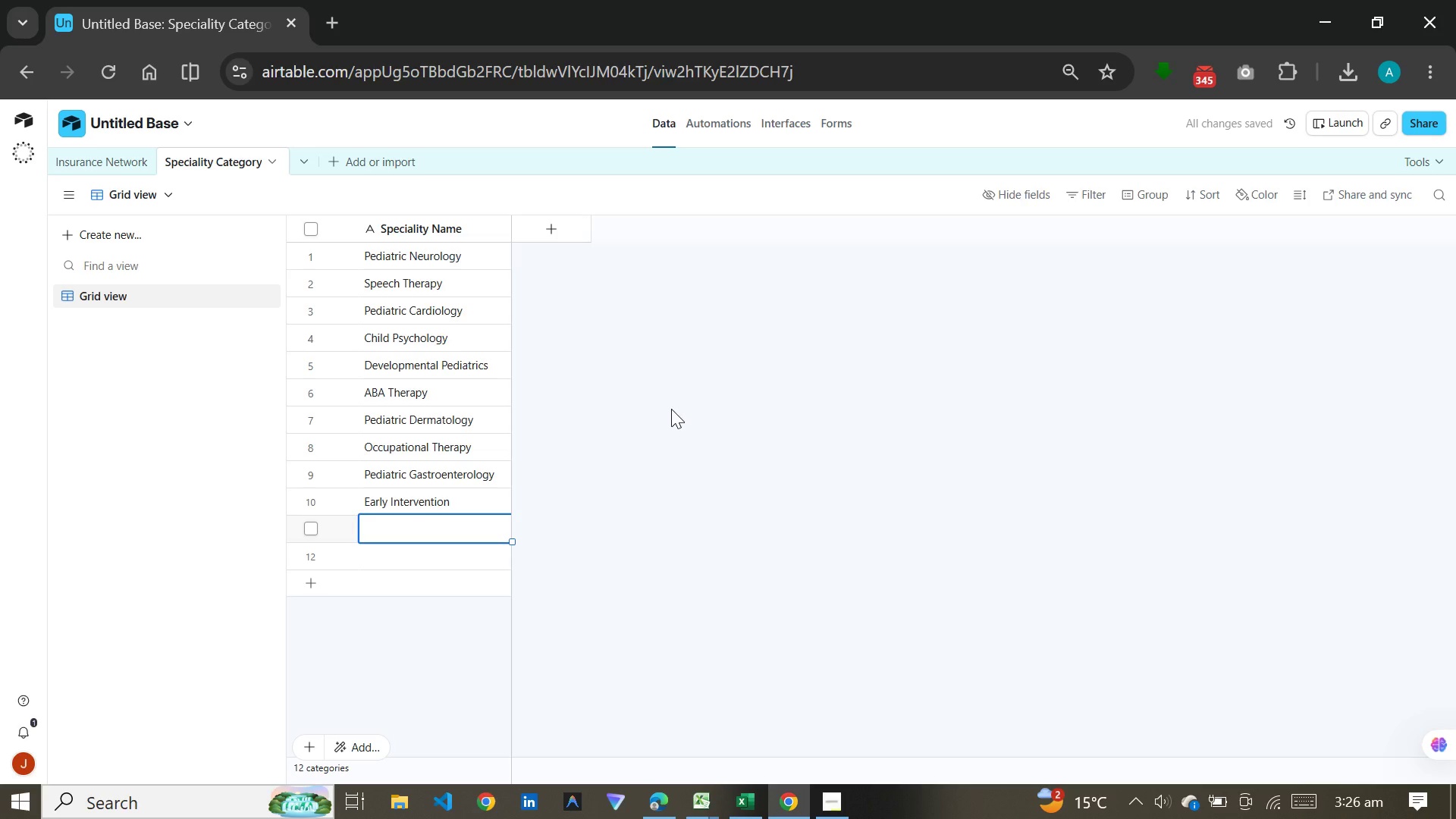 
type(Pediatric)
 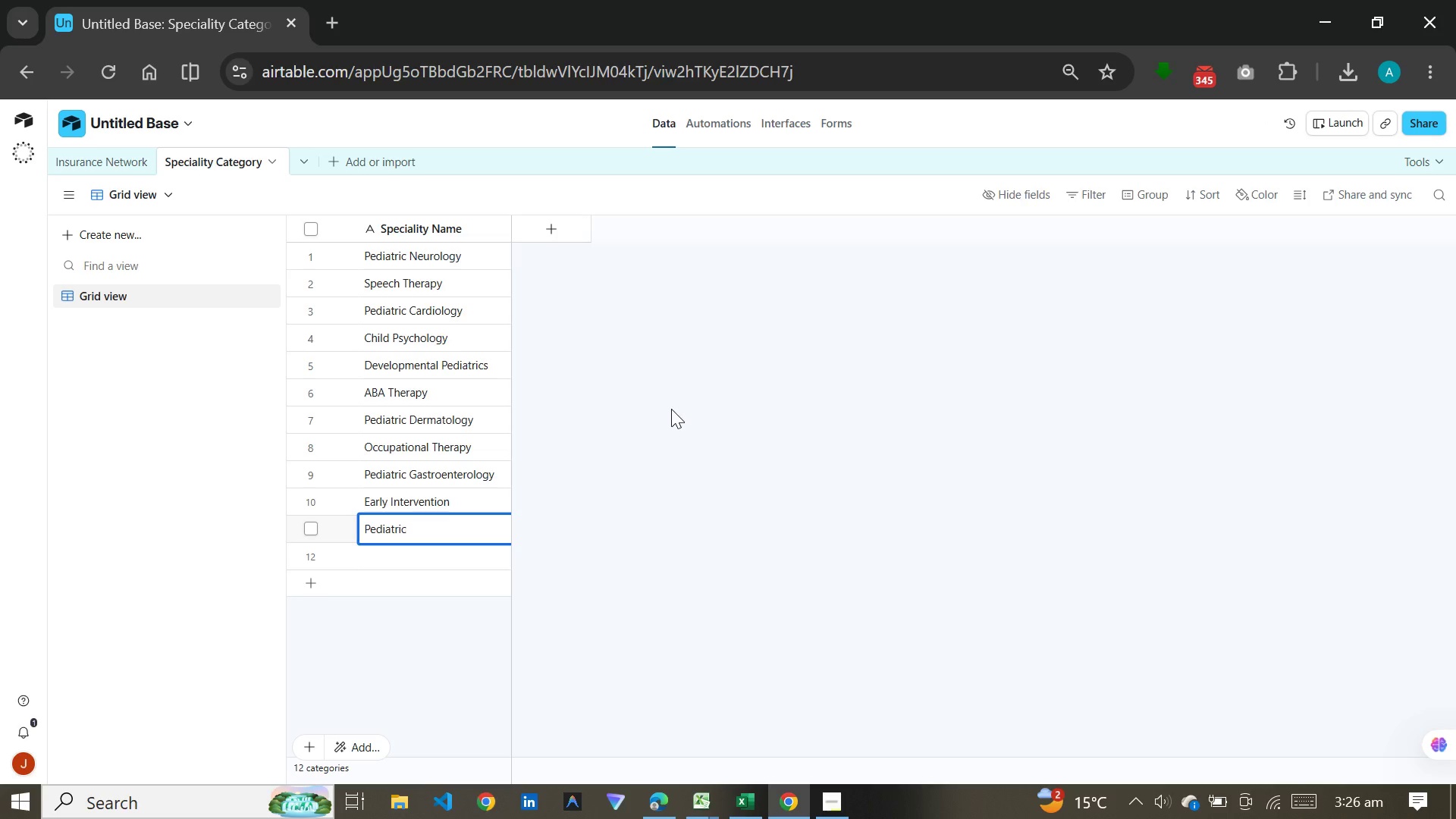 
type( Orthpedics)
 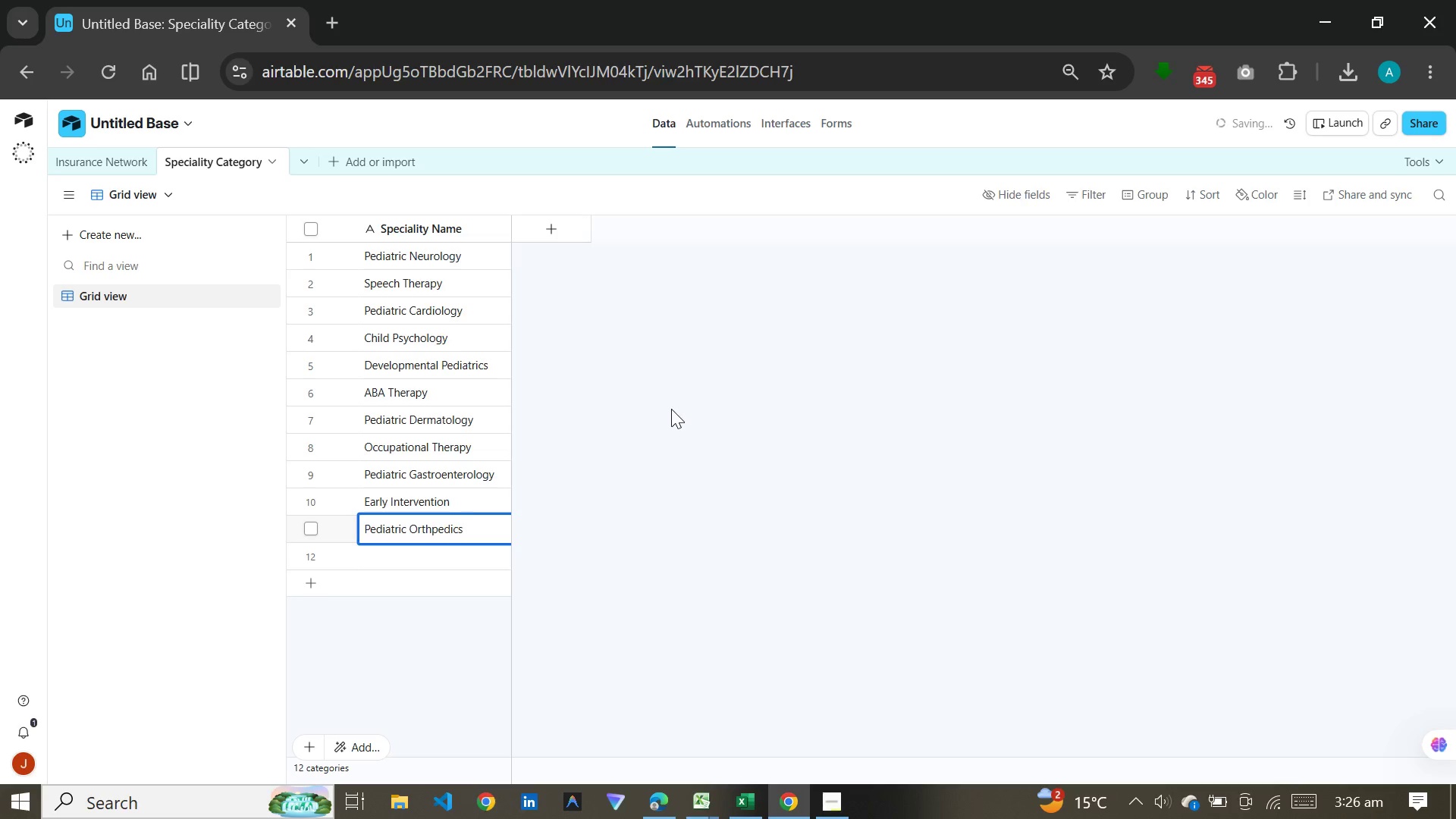 
key(ArrowLeft)
 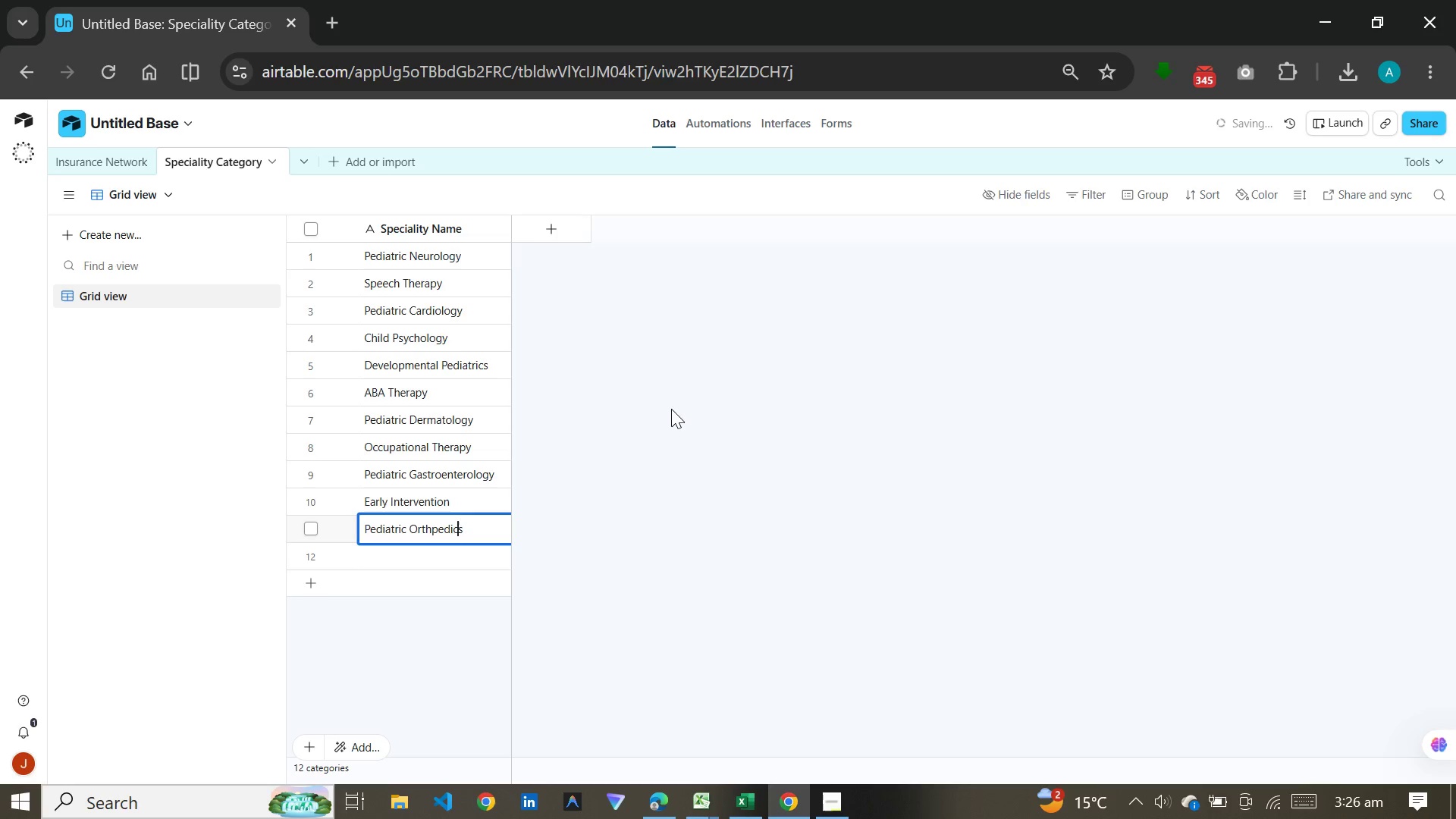 
key(ArrowLeft)
 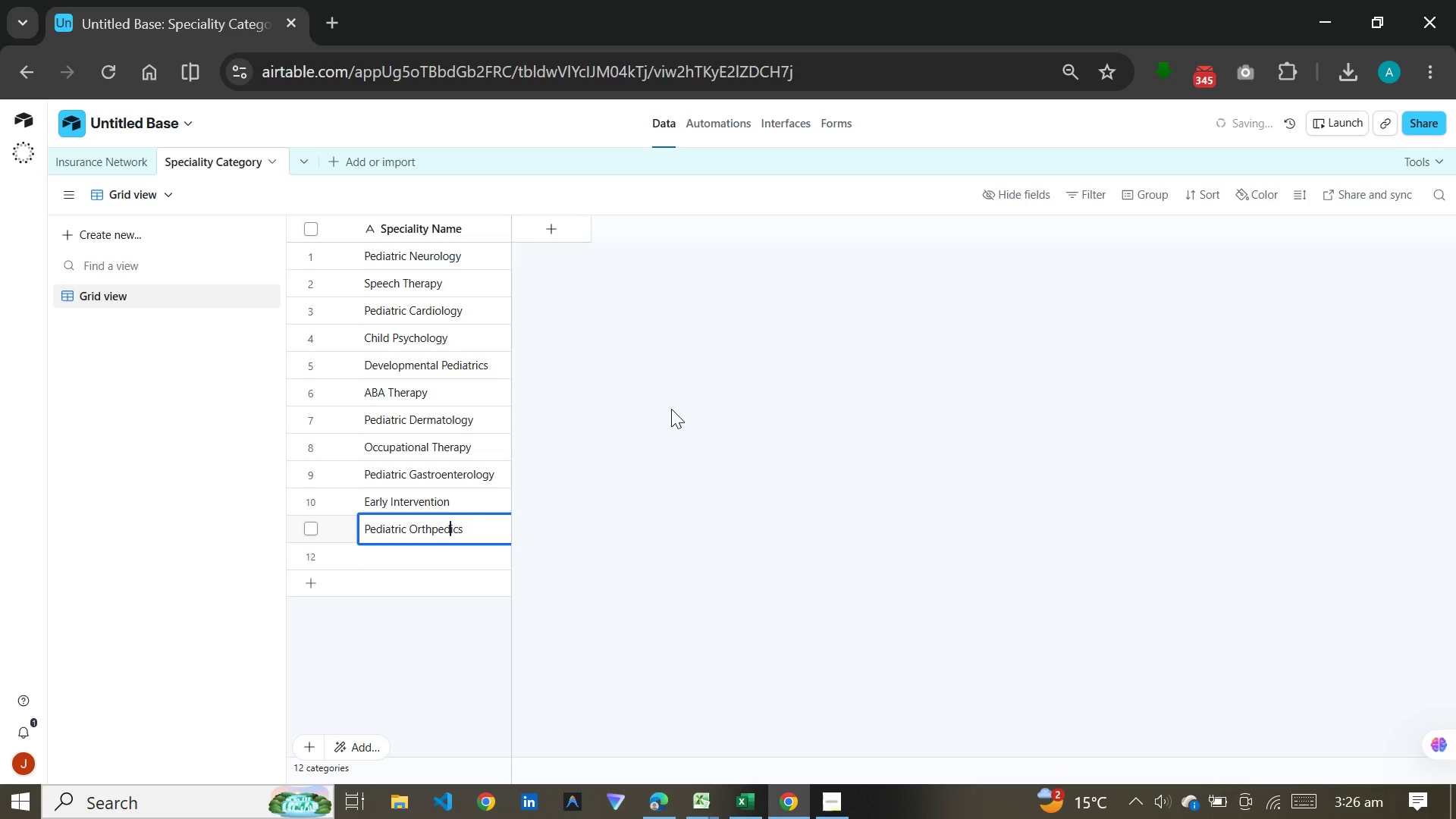 
key(ArrowLeft)
 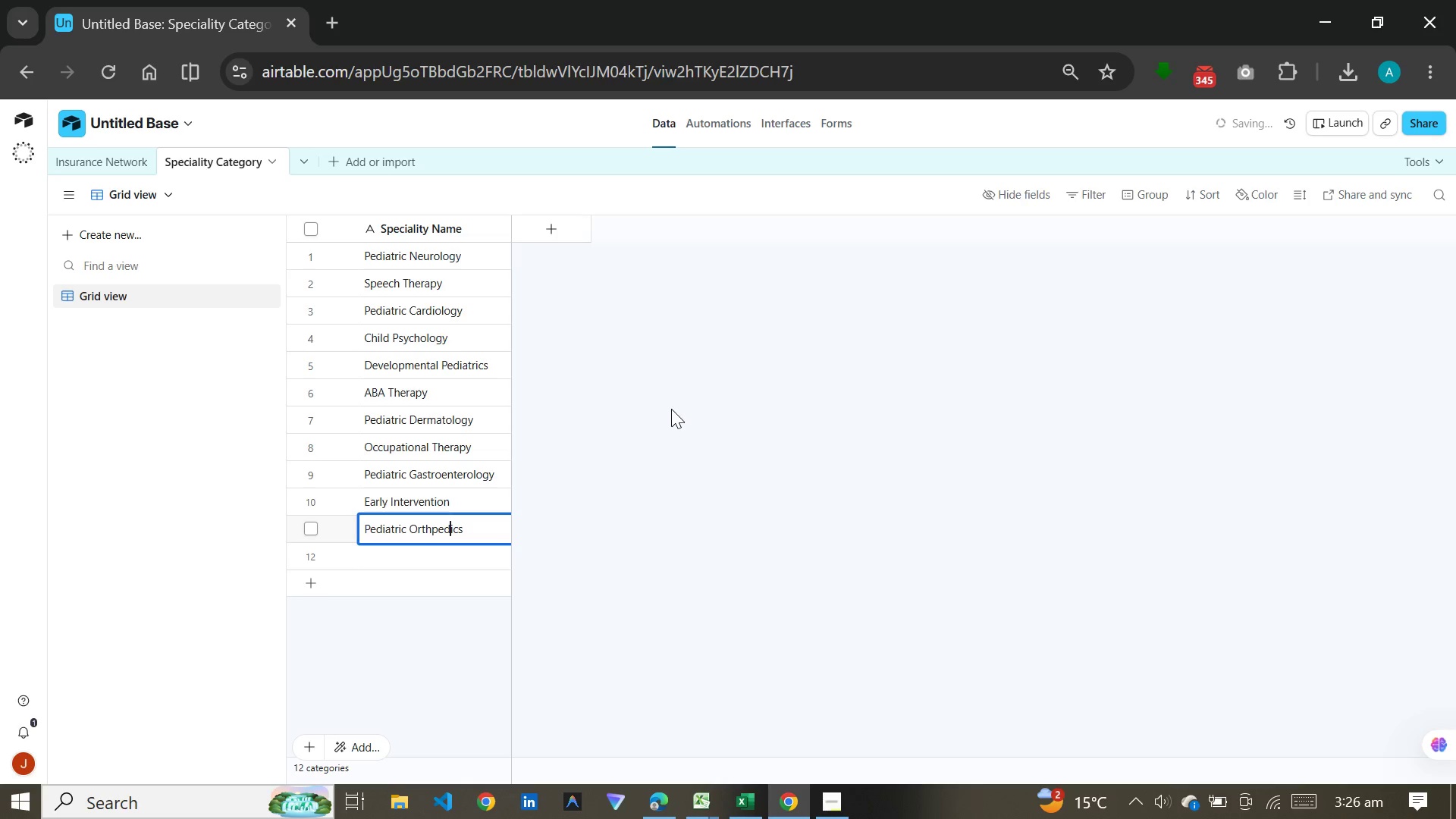 
key(ArrowLeft)
 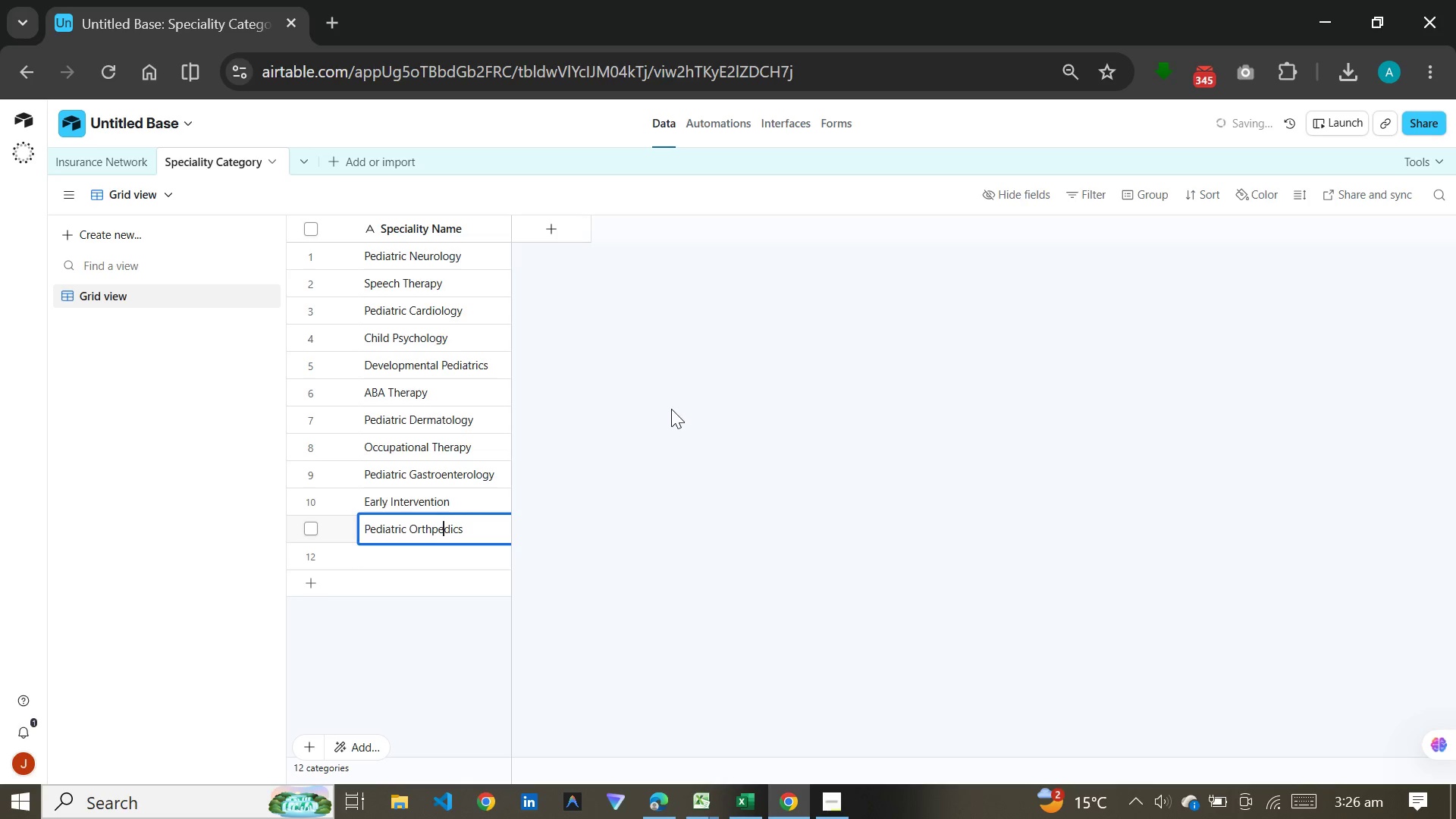 
key(ArrowLeft)
 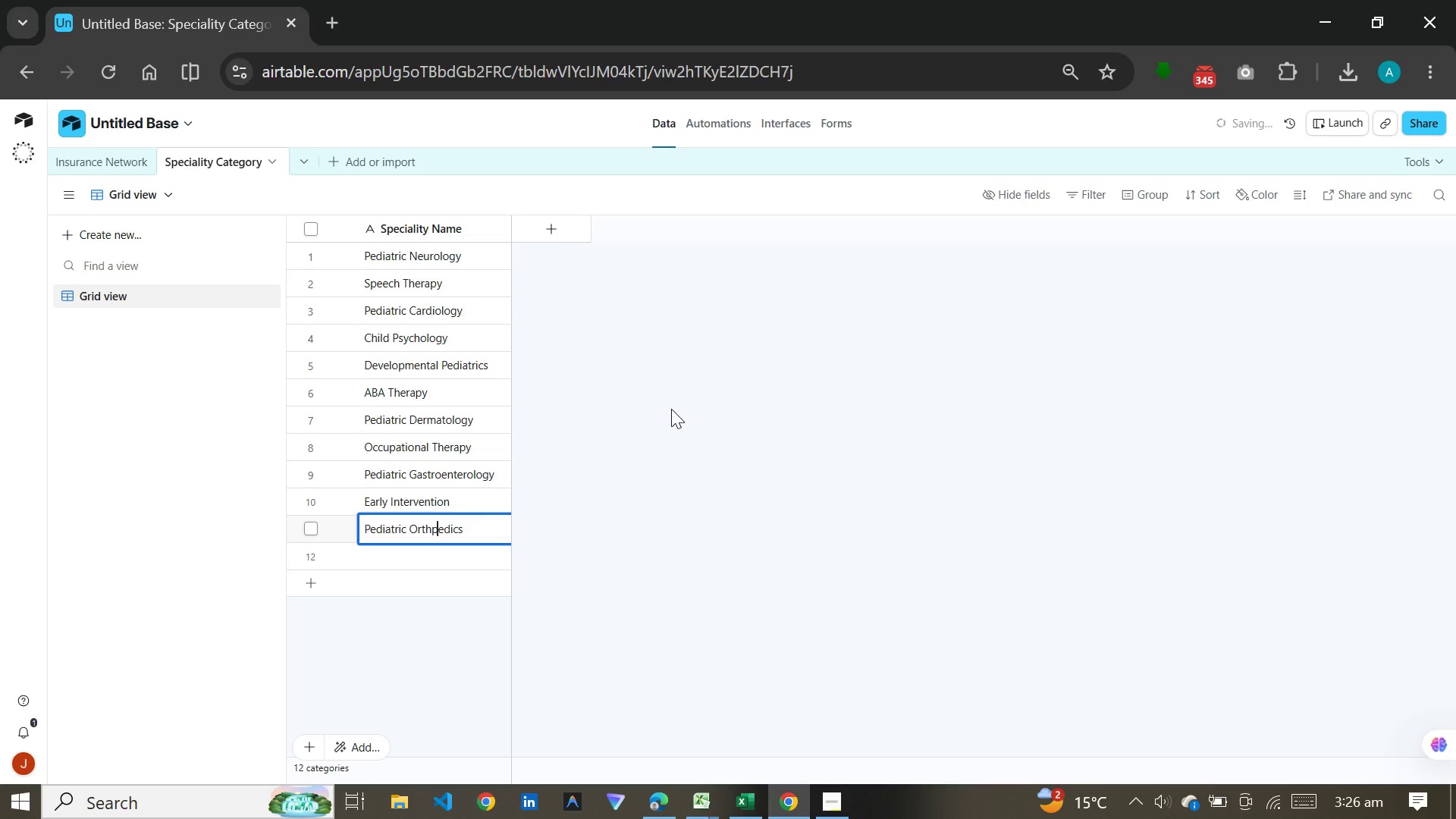 
key(ArrowLeft)
 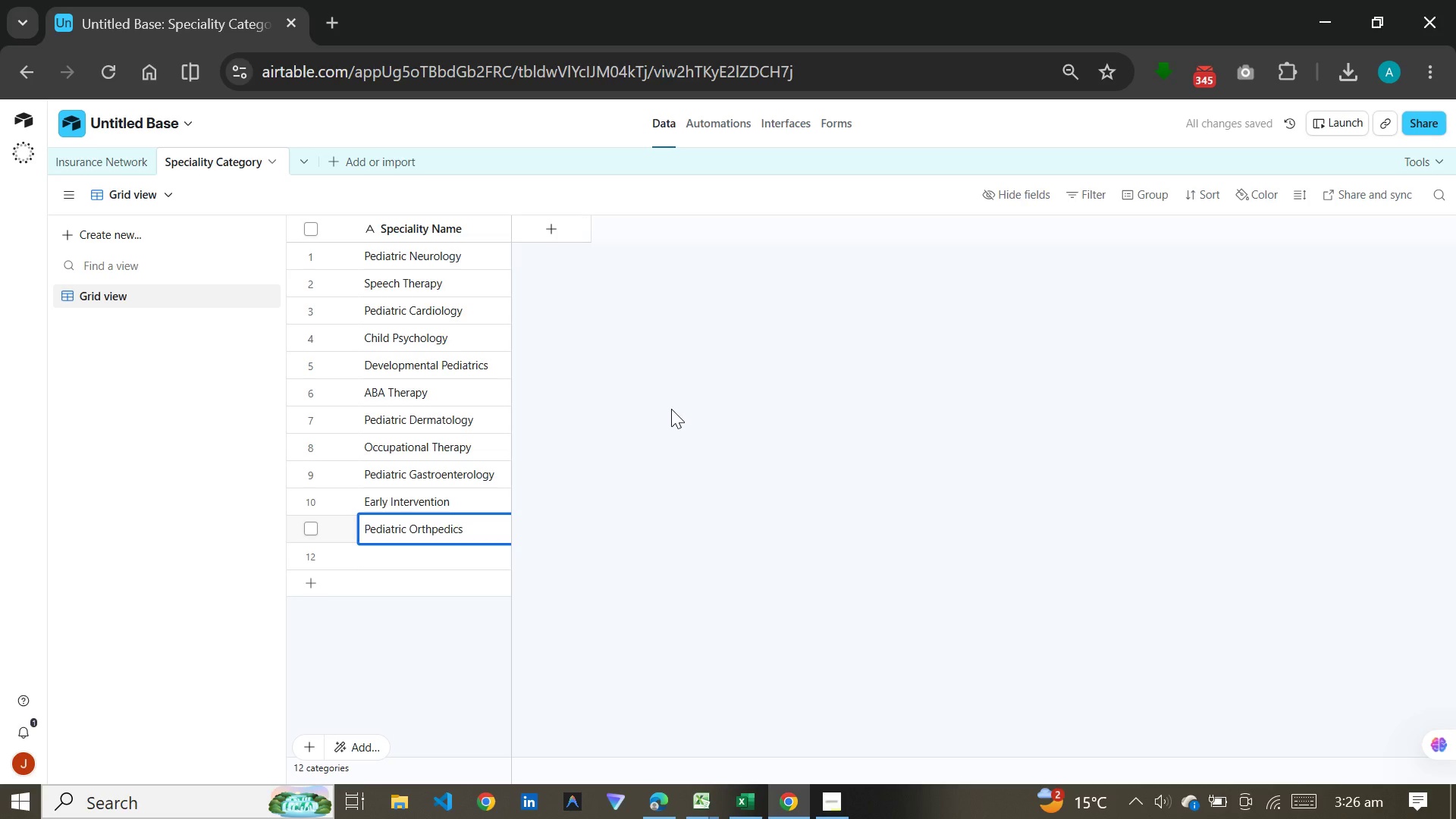 
key(O)
 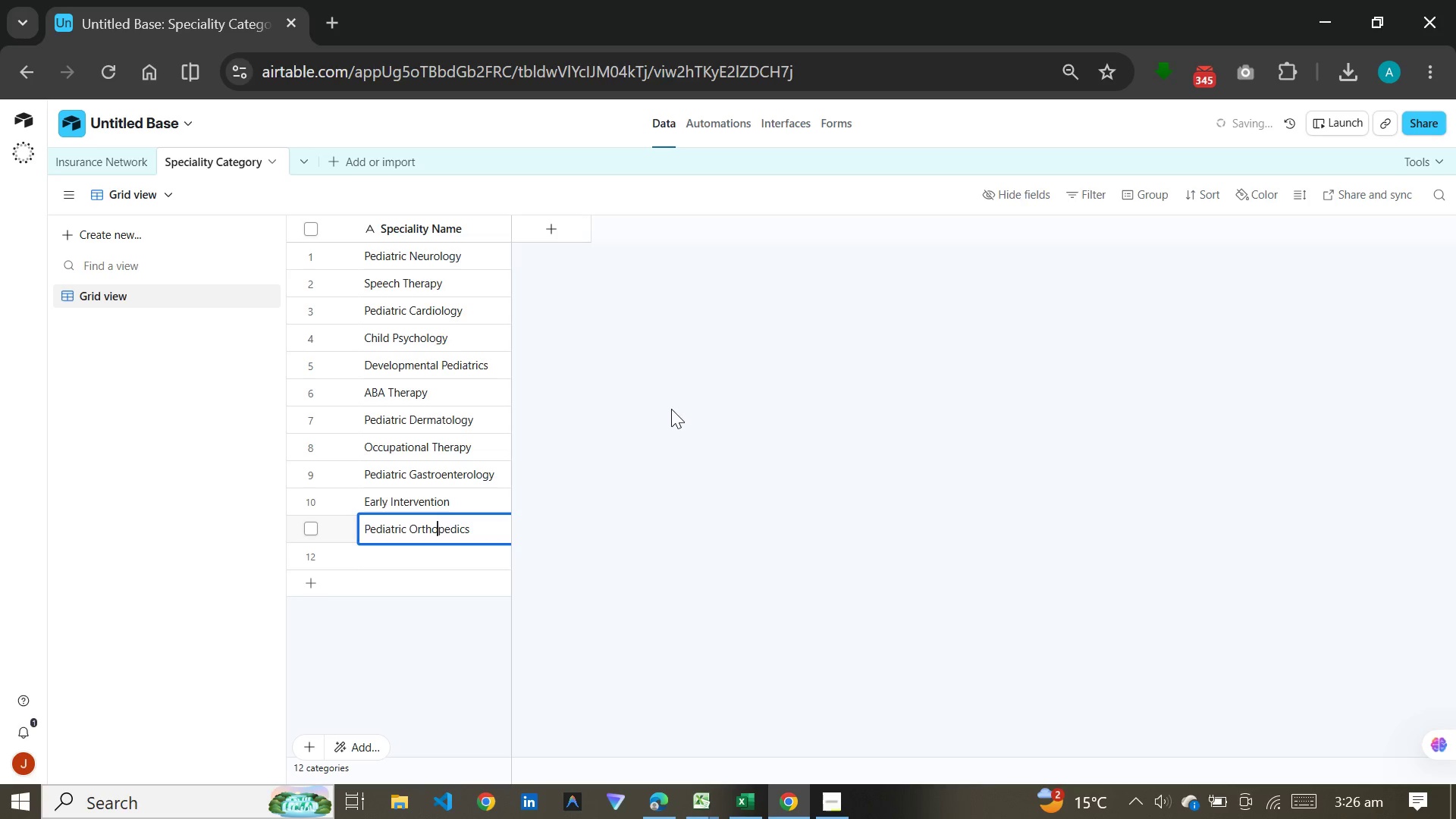 
key(ArrowRight)
 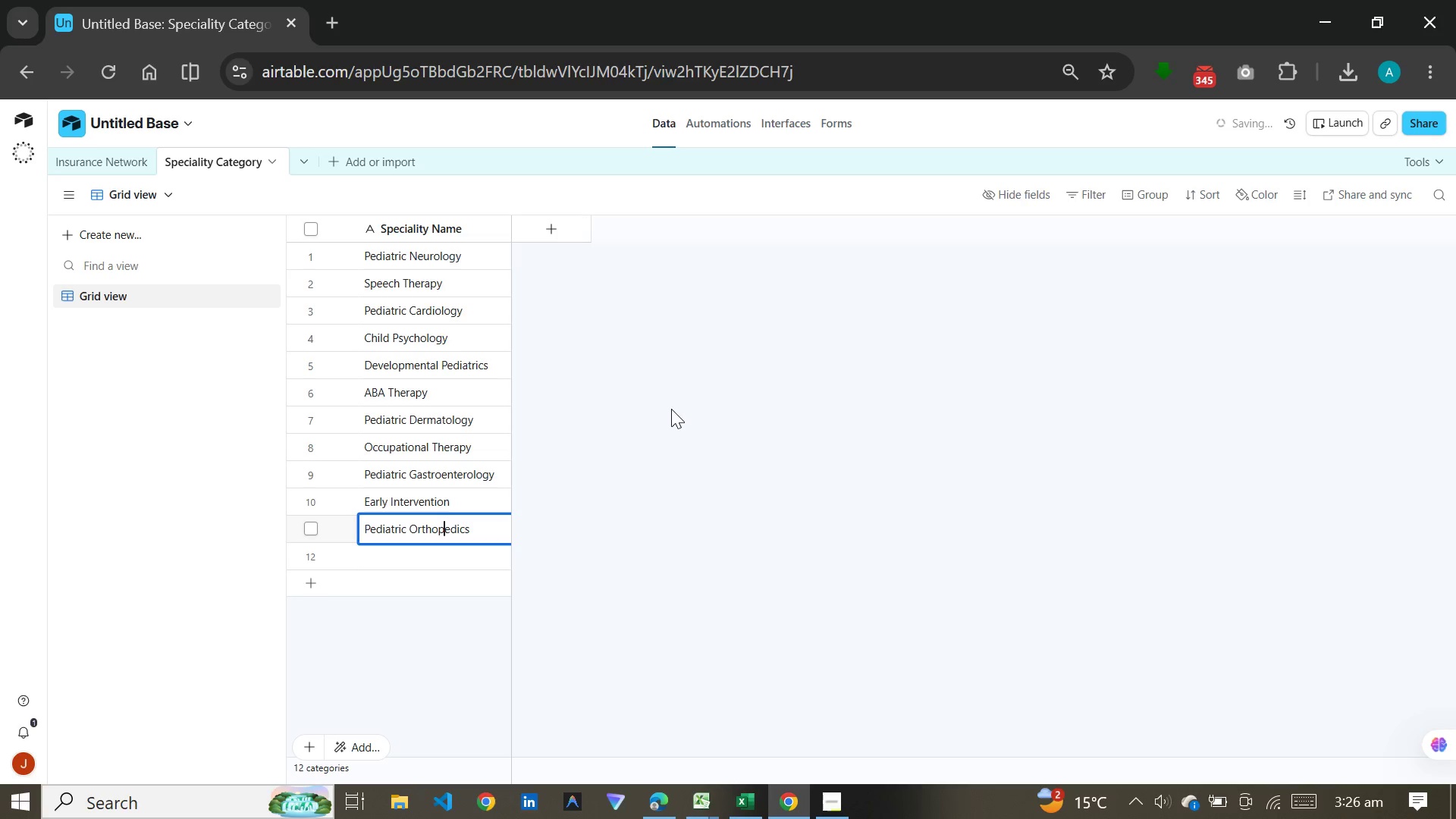 
key(ArrowRight)
 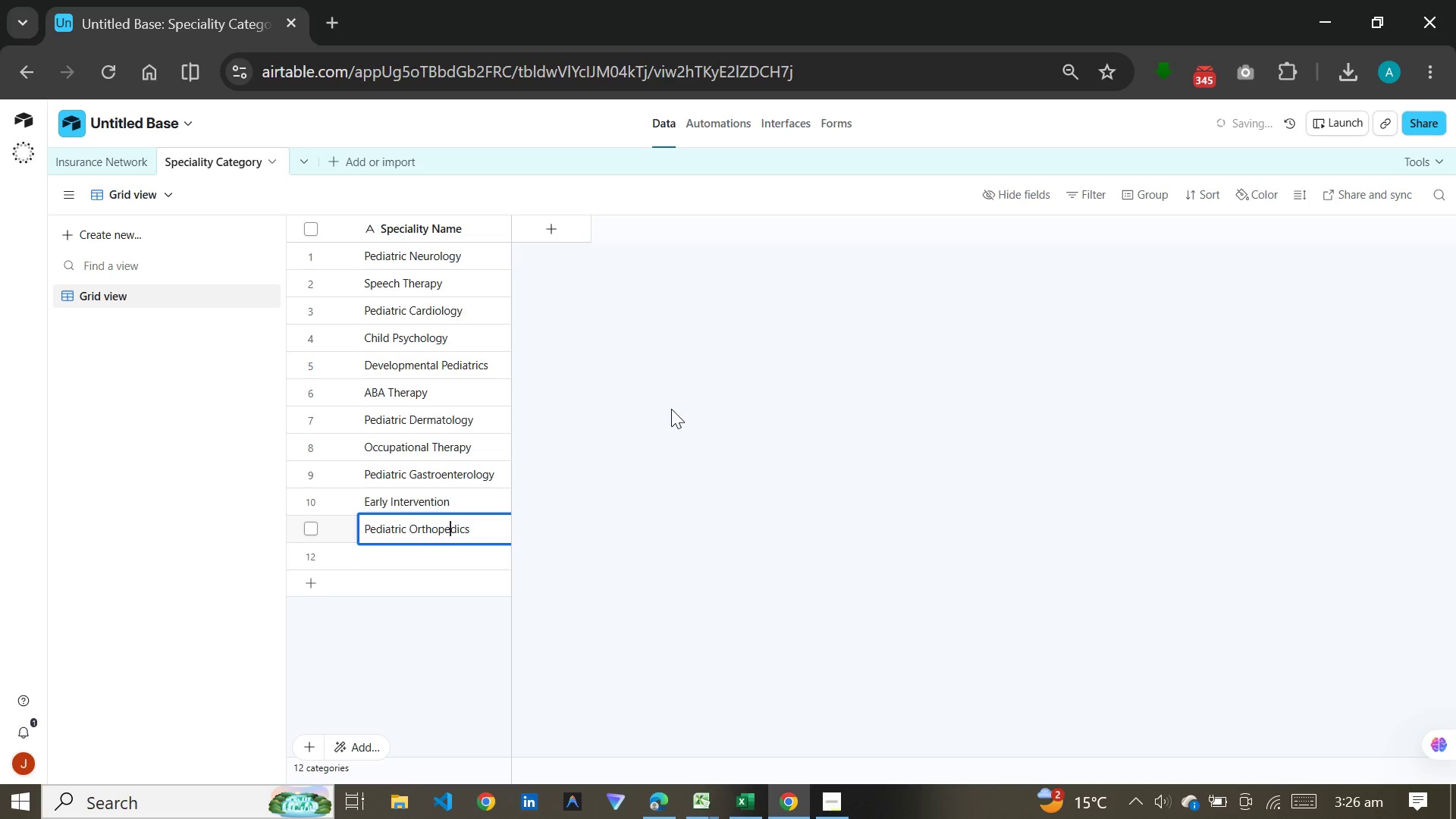 
key(ArrowRight)
 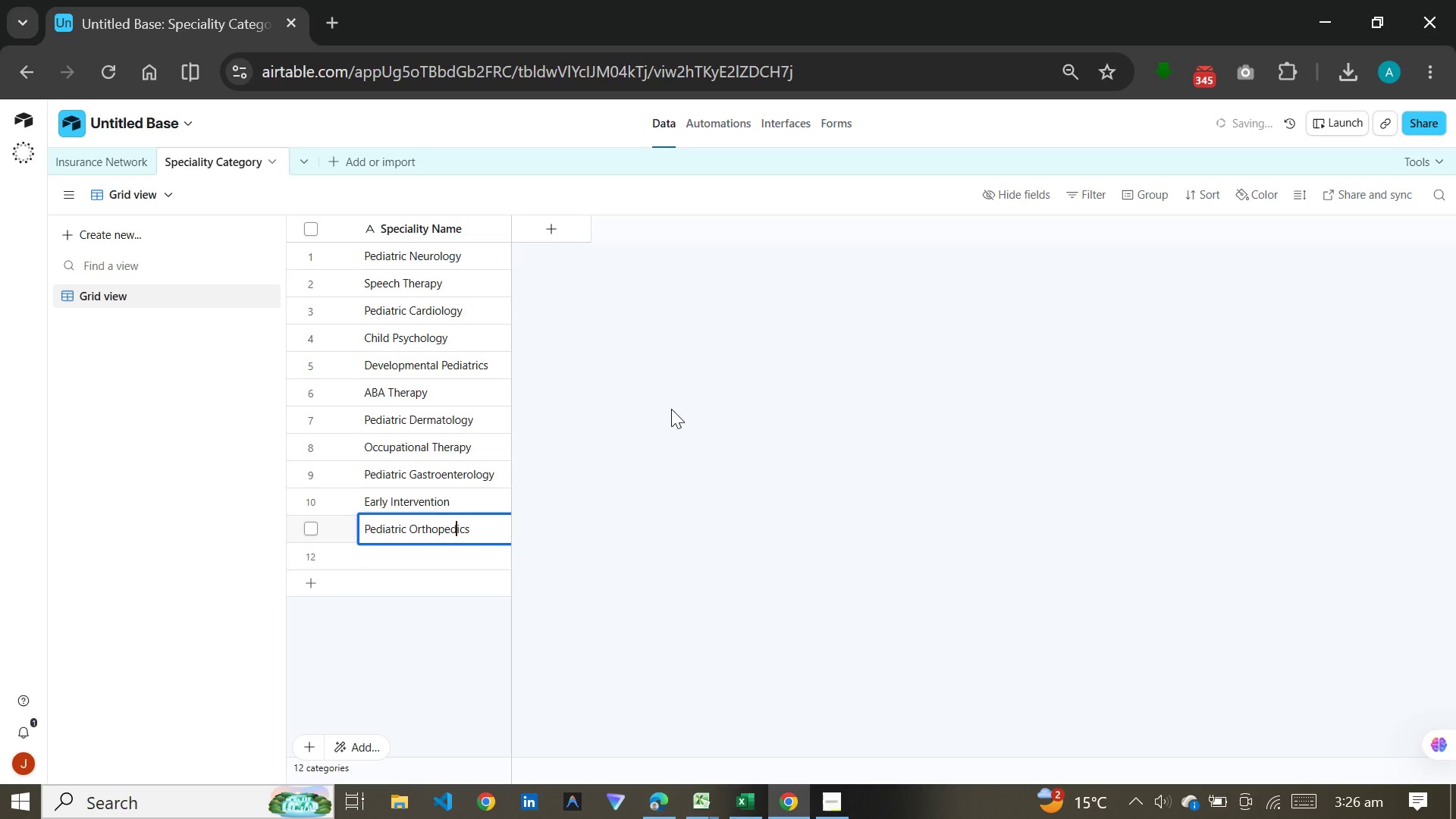 
key(ArrowRight)
 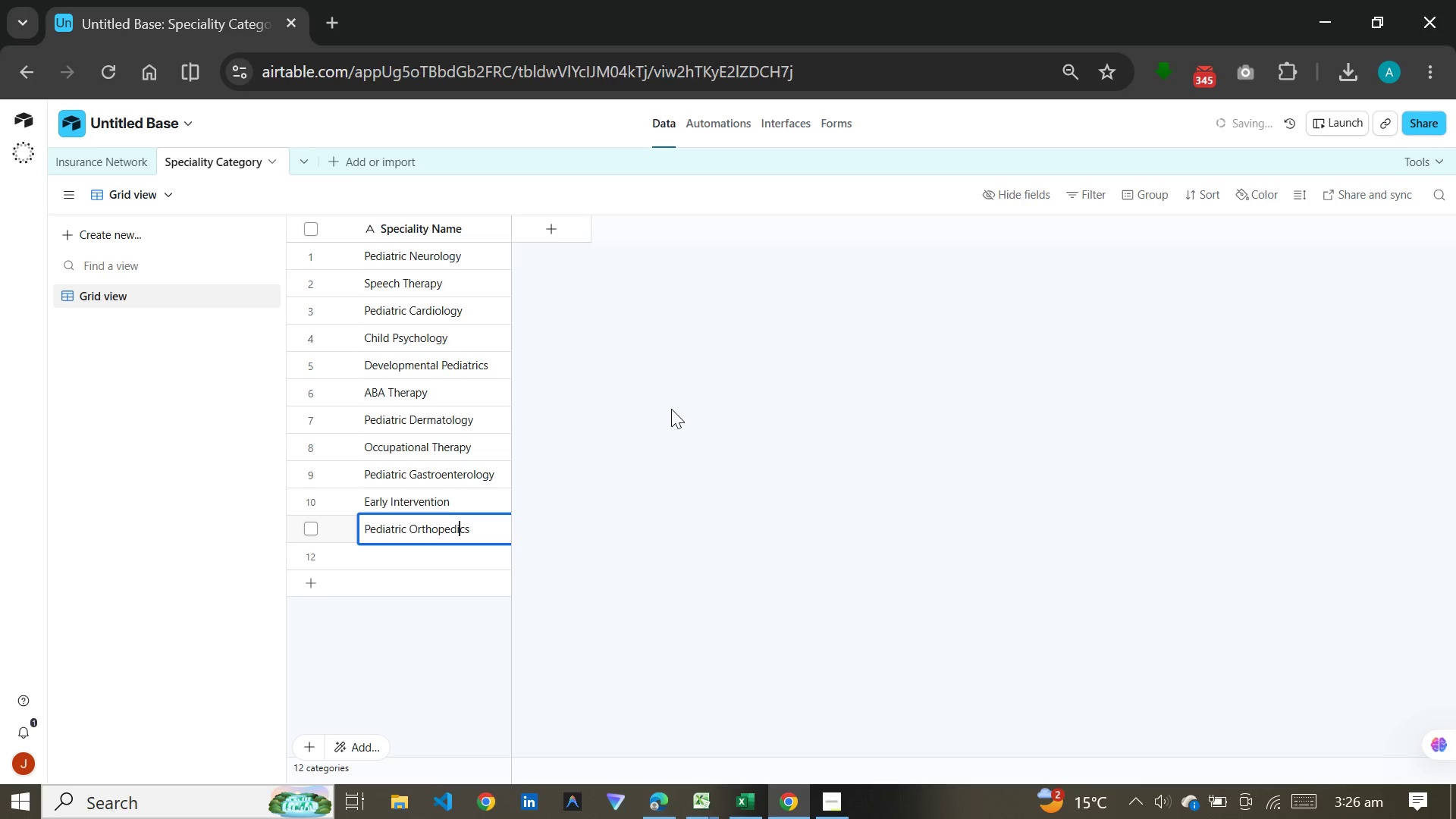 
key(ArrowRight)
 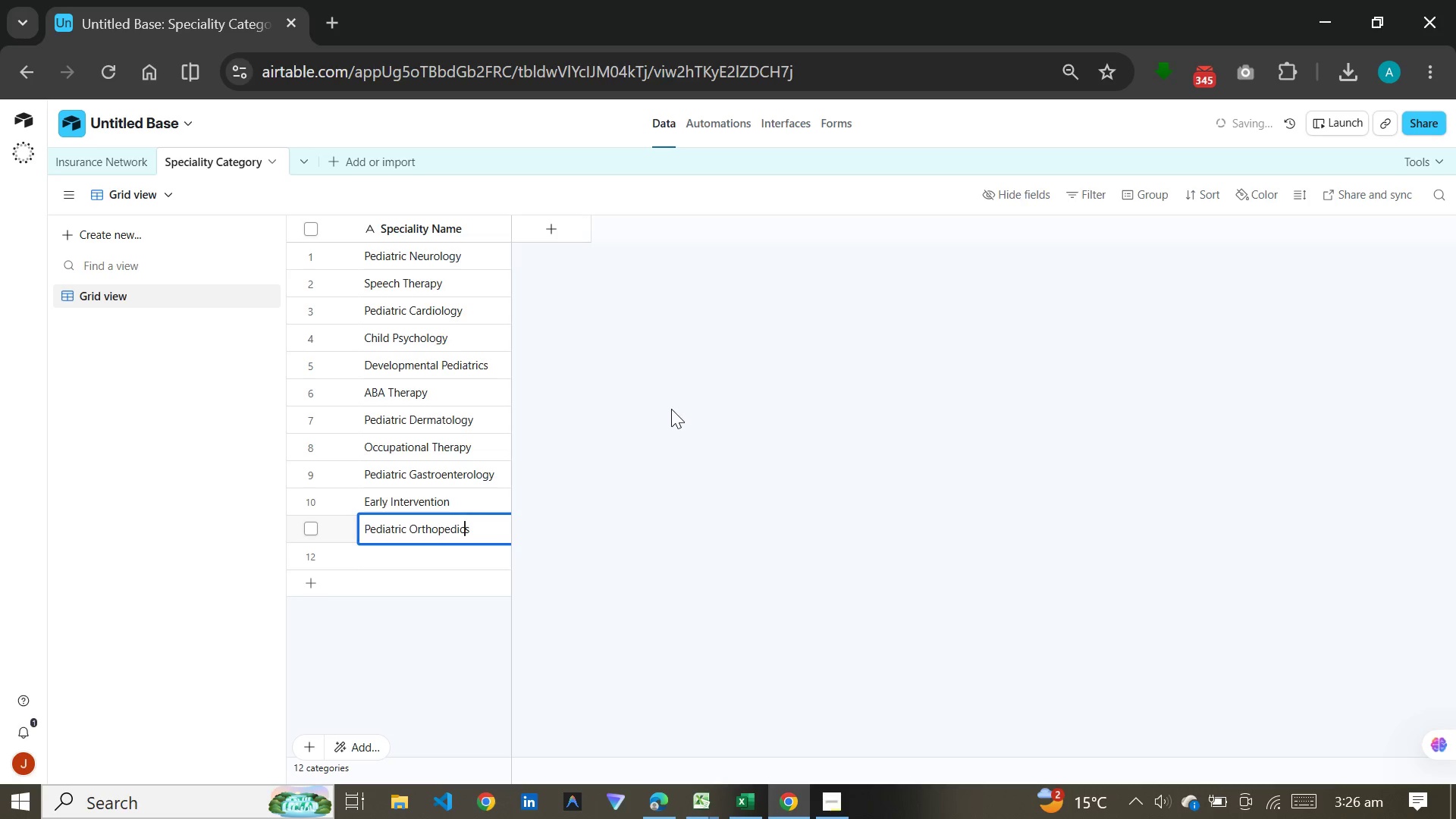 
key(ArrowRight)
 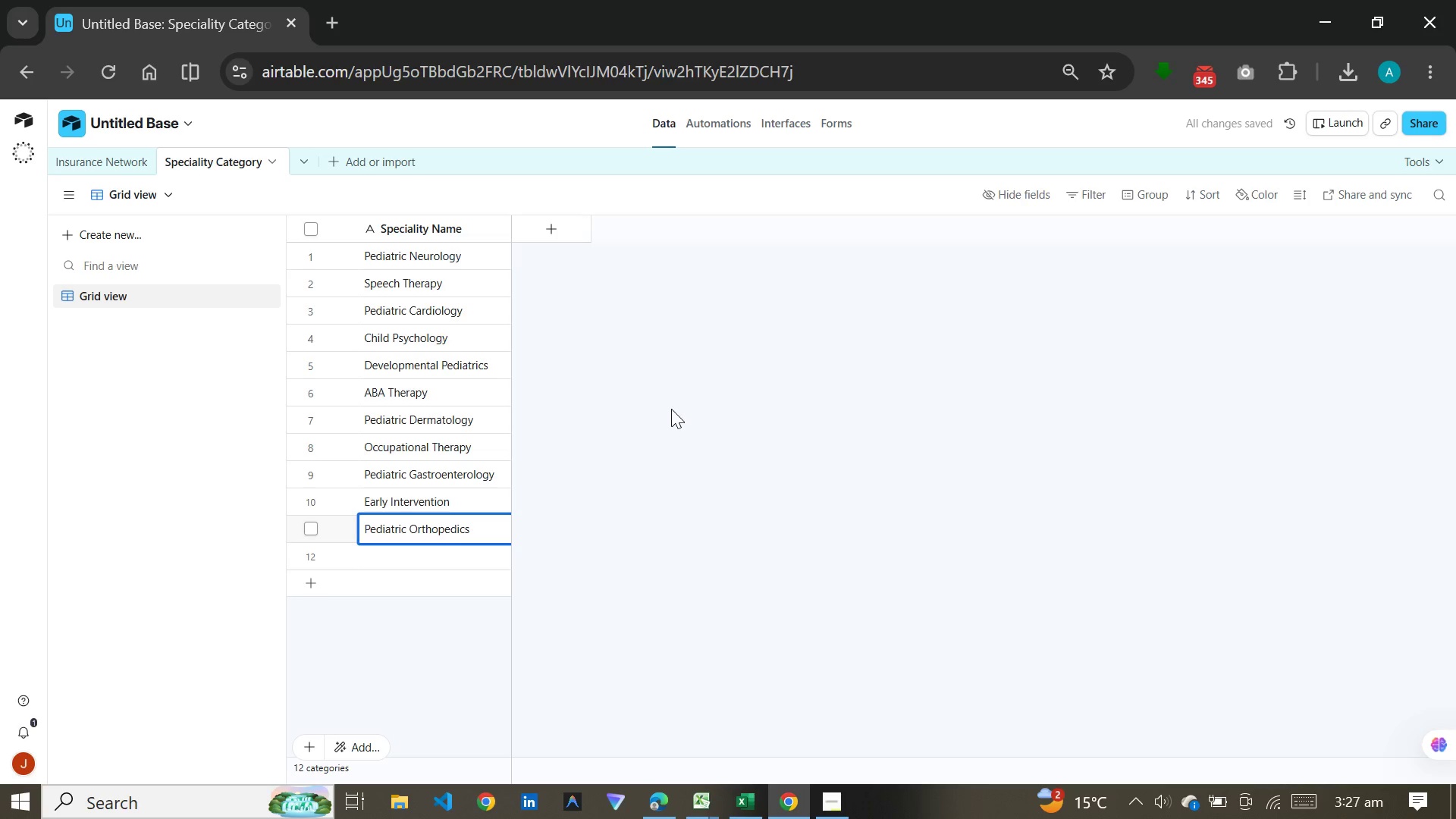 
key(Enter)
 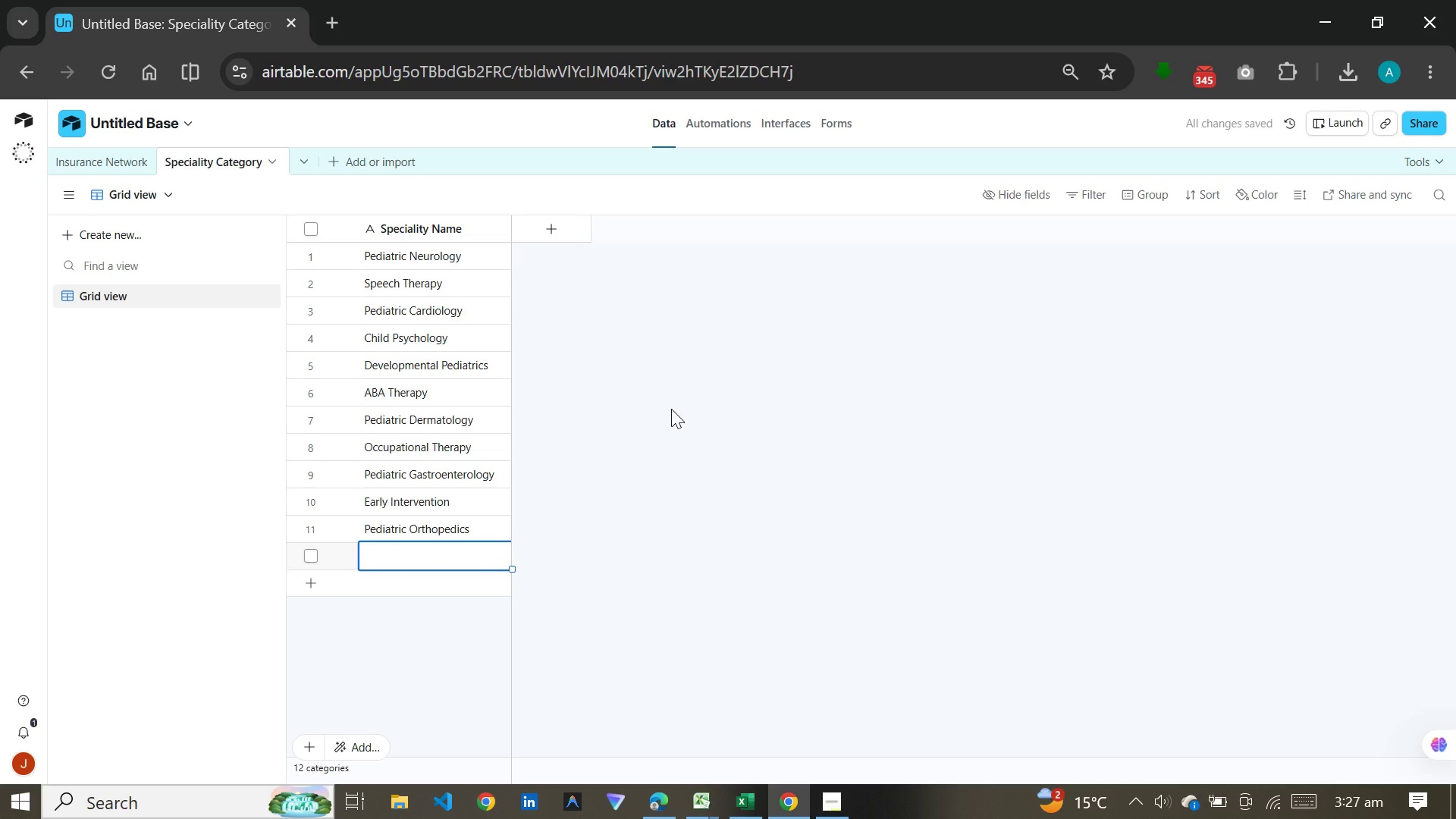 
type(Allergy)
 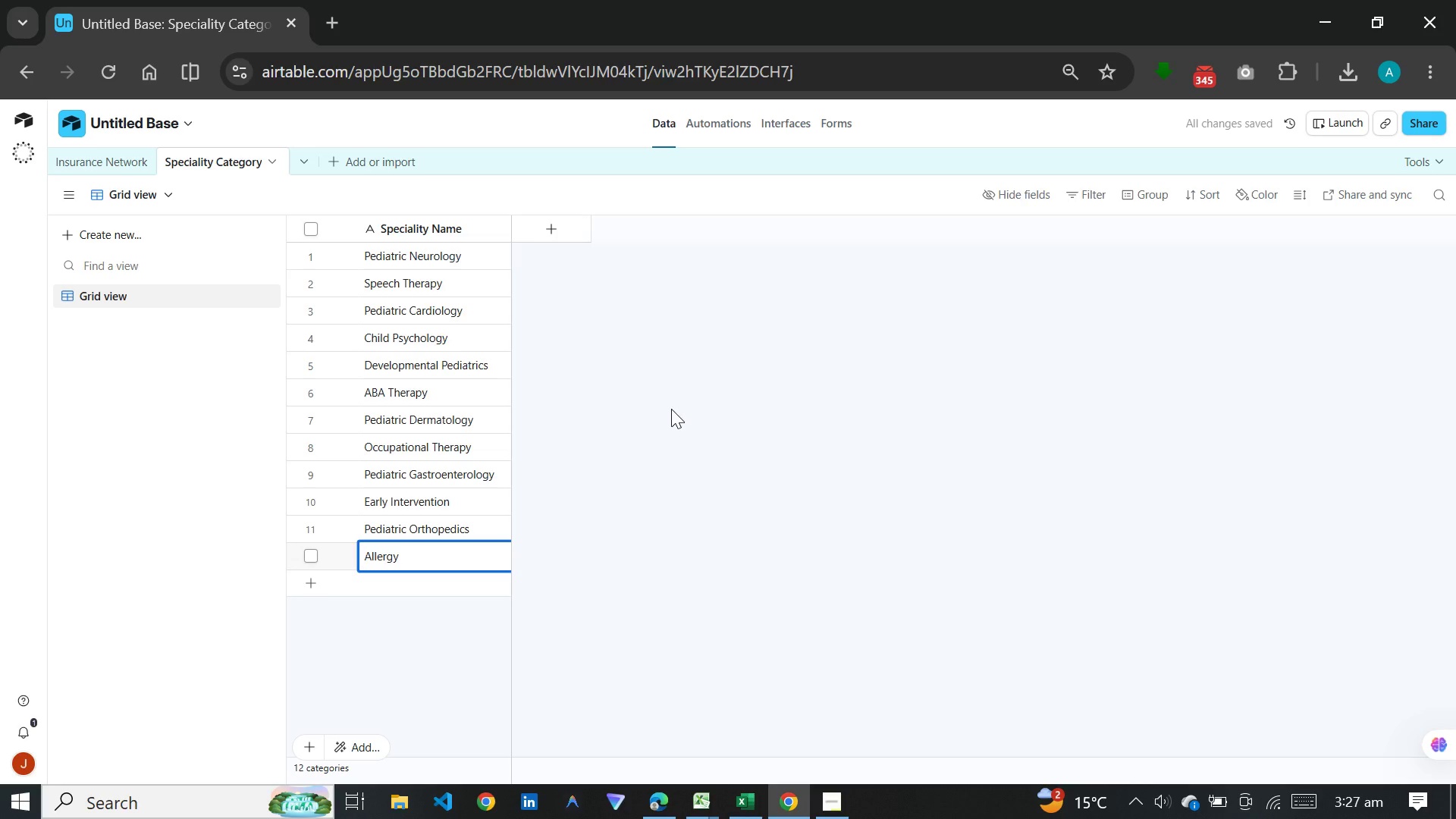 
type( & Immunology)
 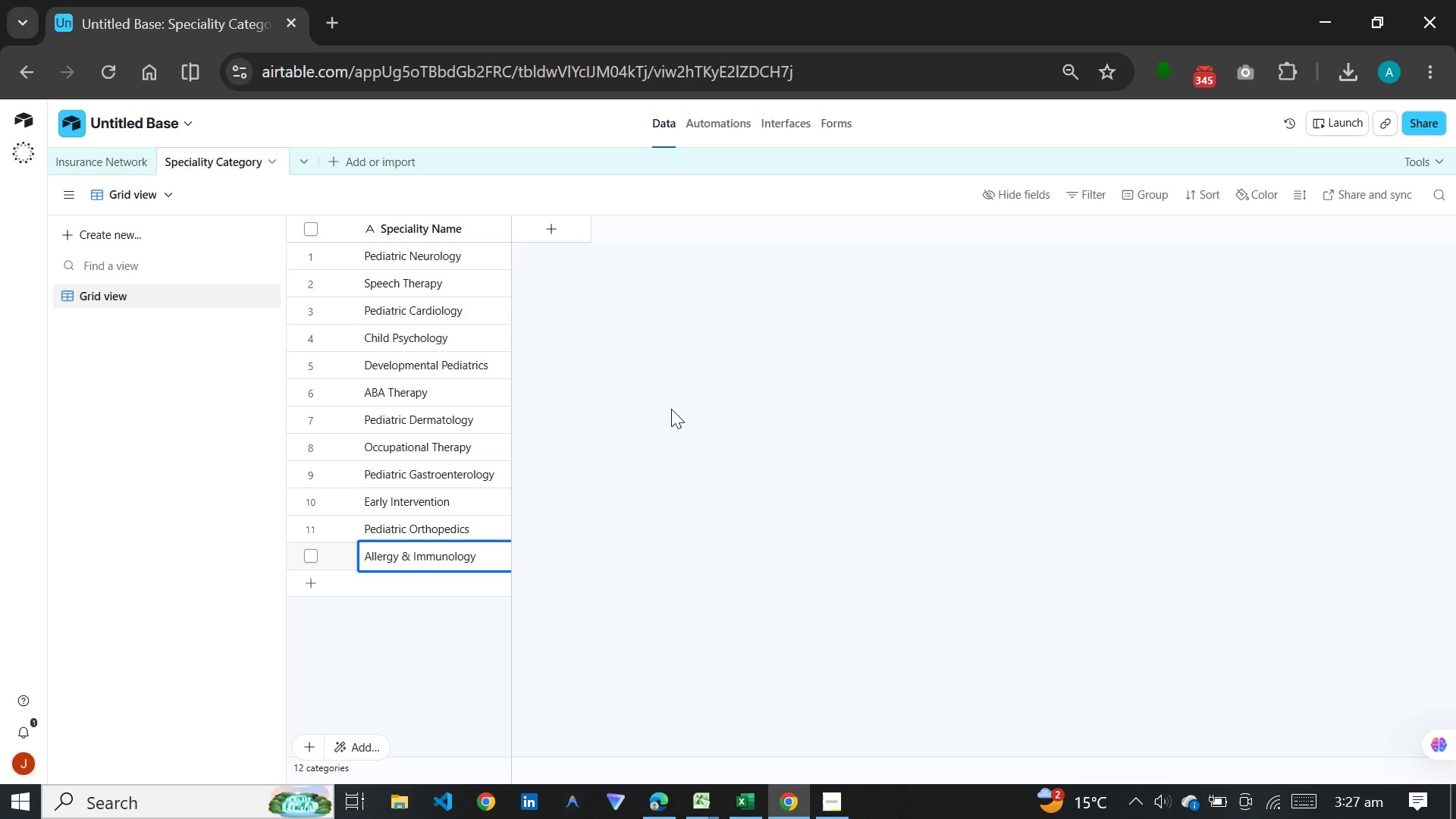 
wait(9.46)
 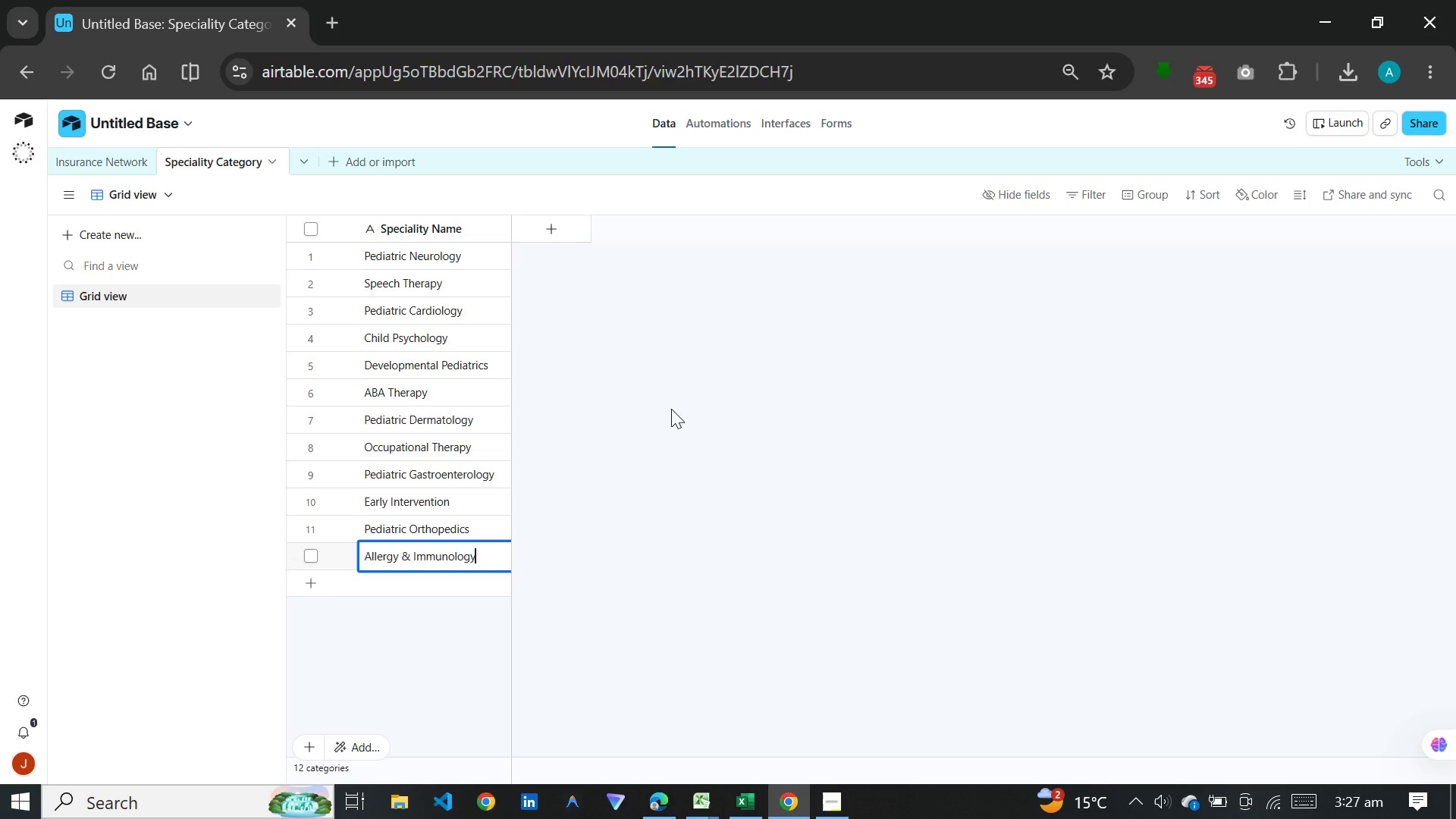 
mouse_move([334, 166])
 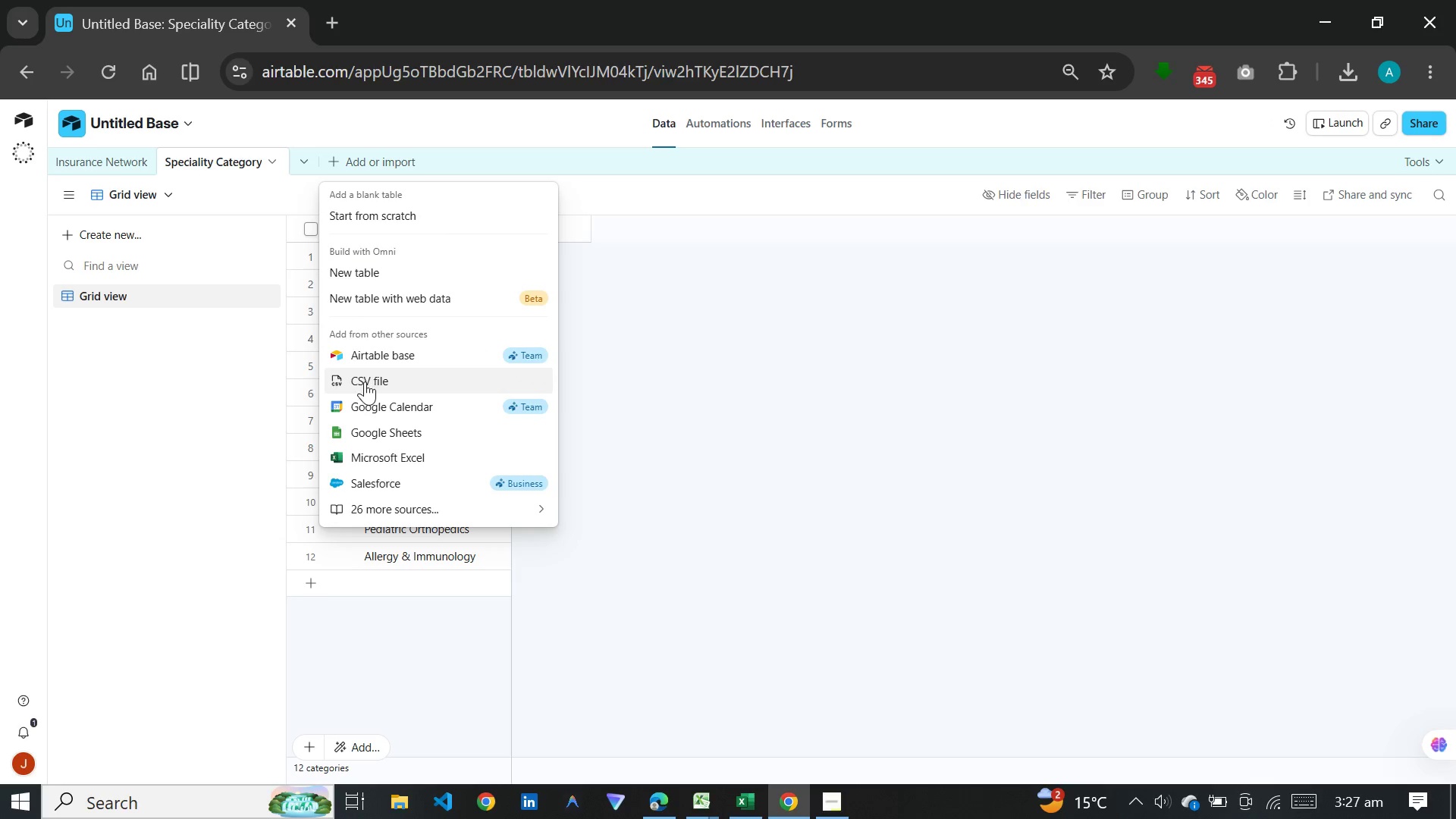 
left_click([365, 381])
 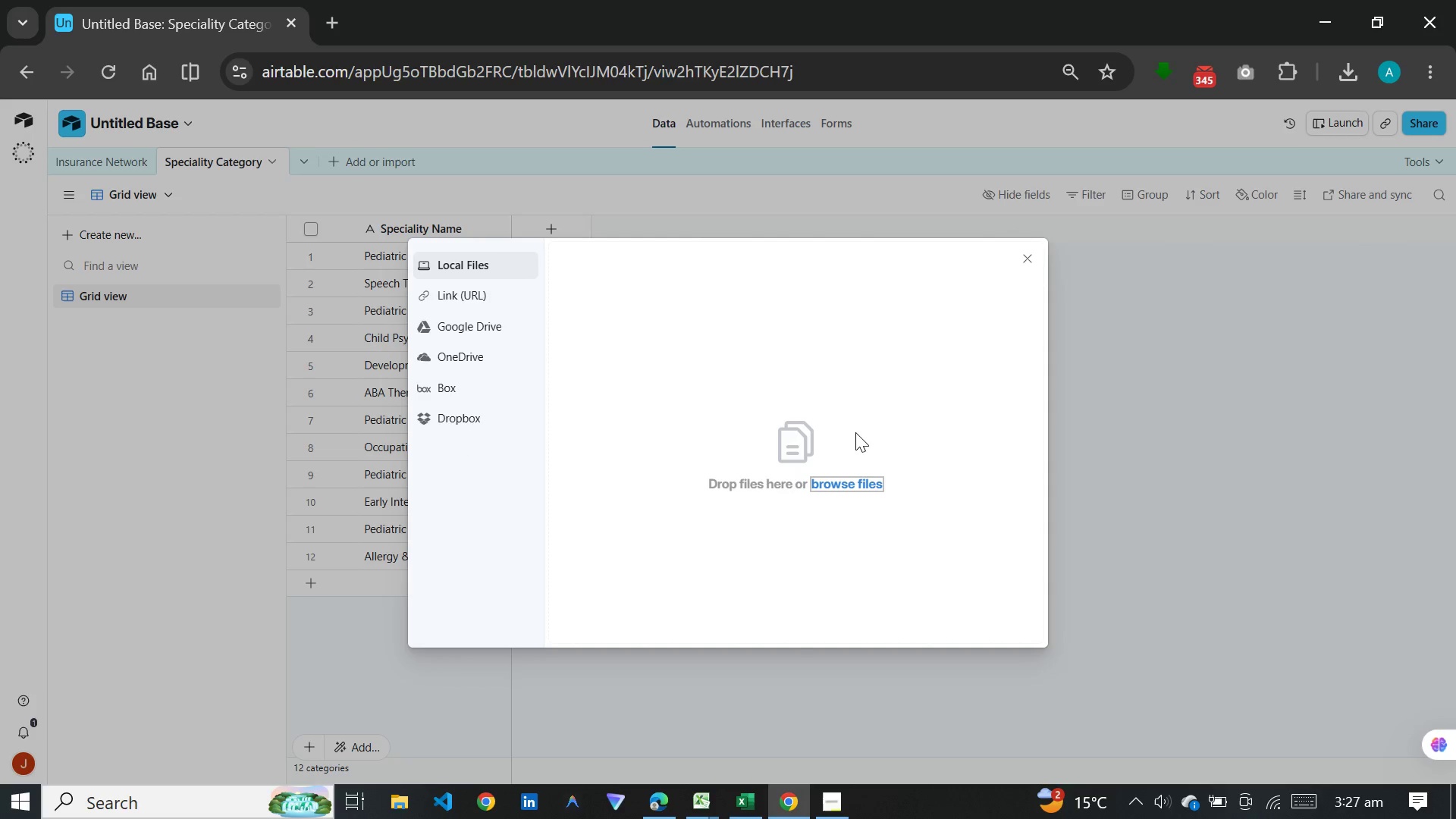 
wait(7.53)
 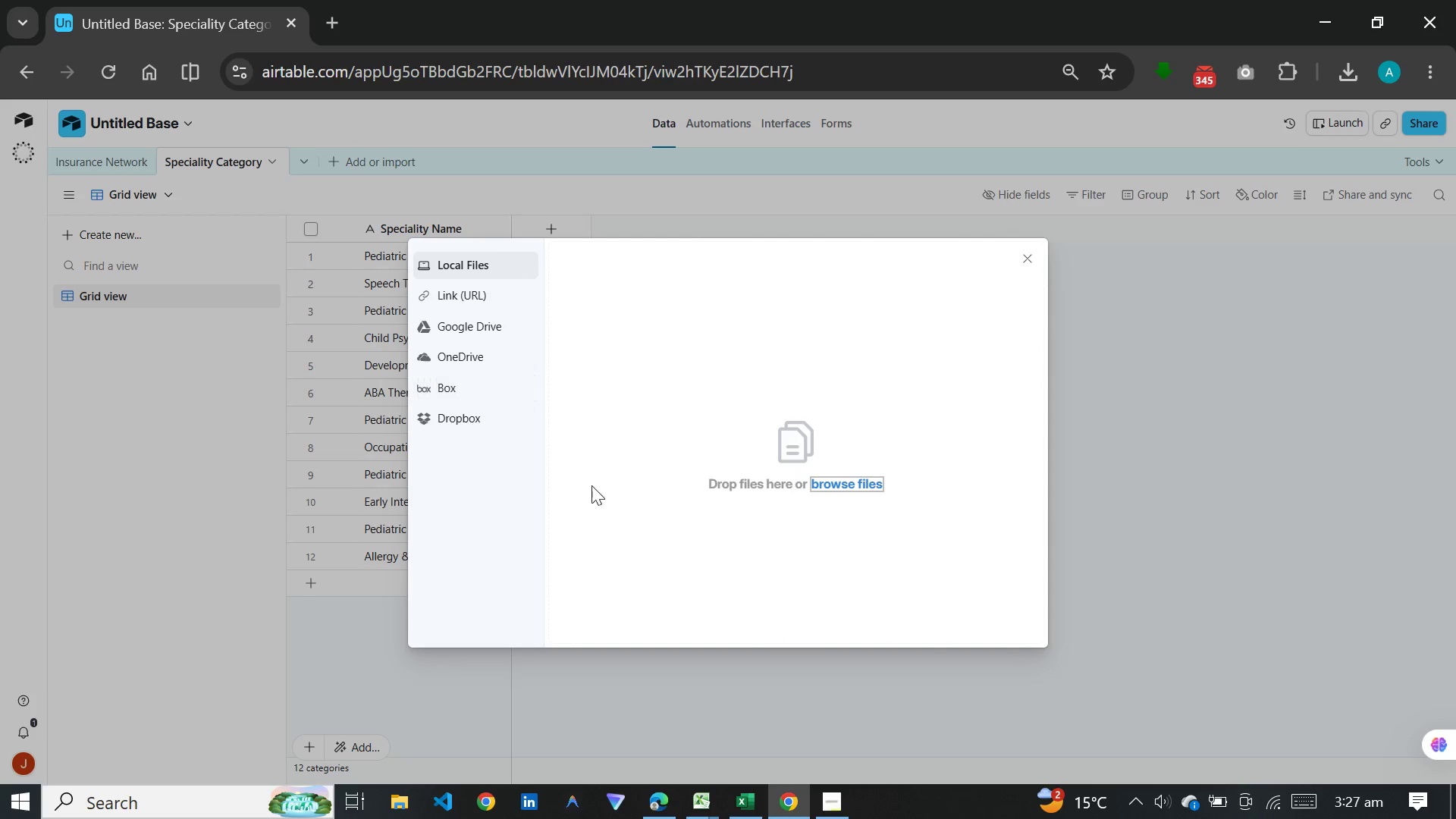 
left_click([831, 476])
 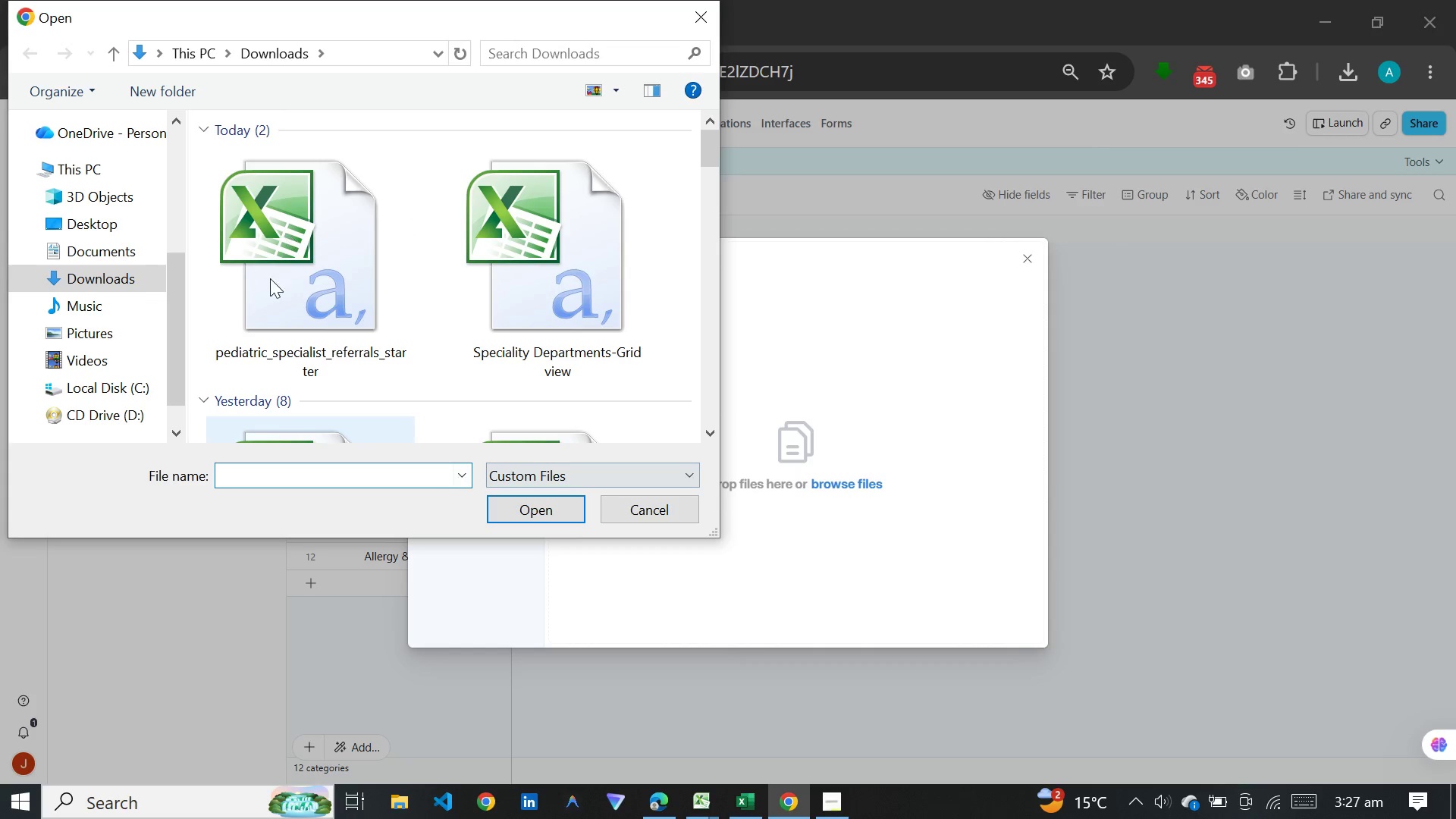 
left_click([280, 307])
 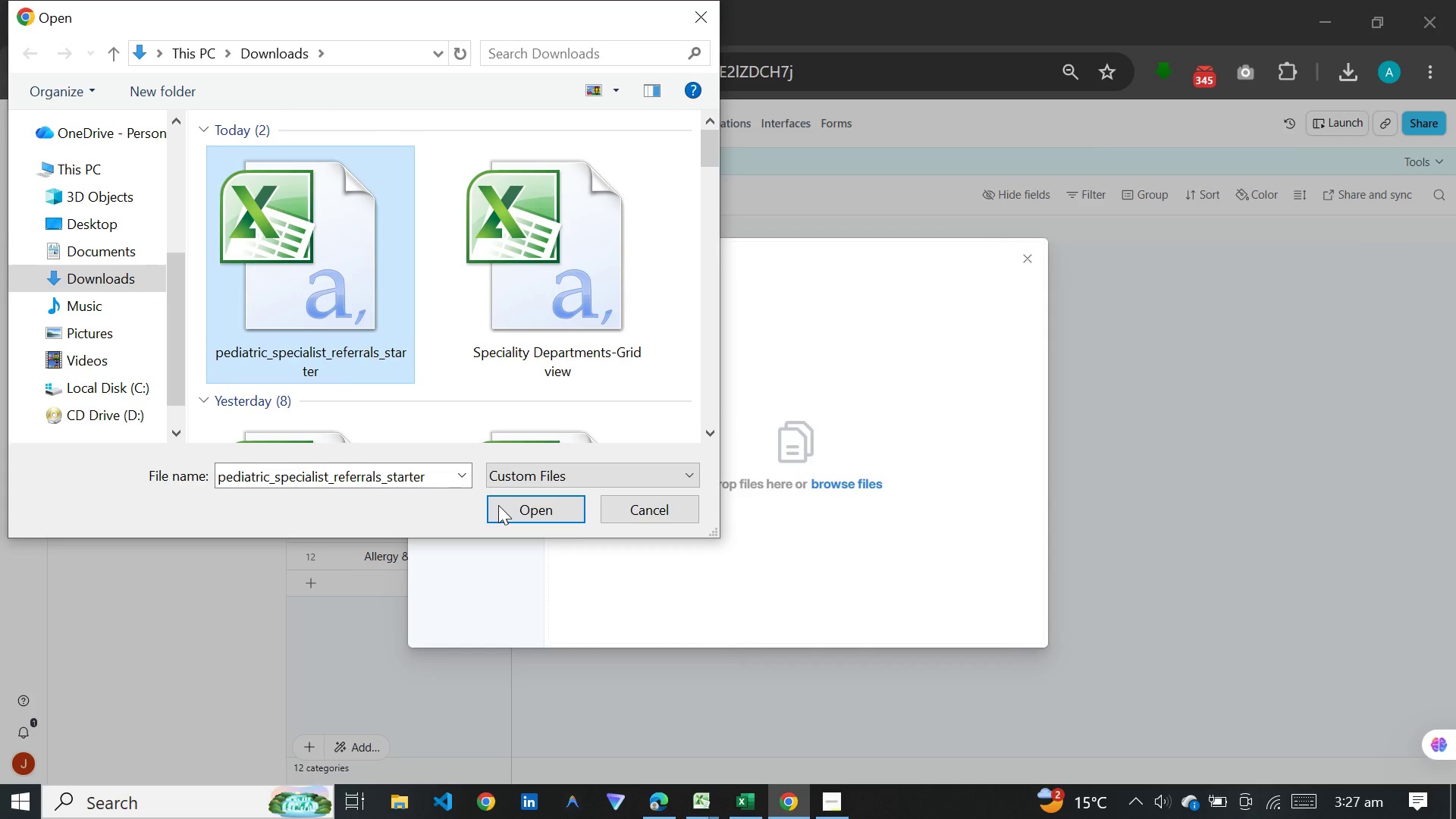 
left_click([498, 505])
 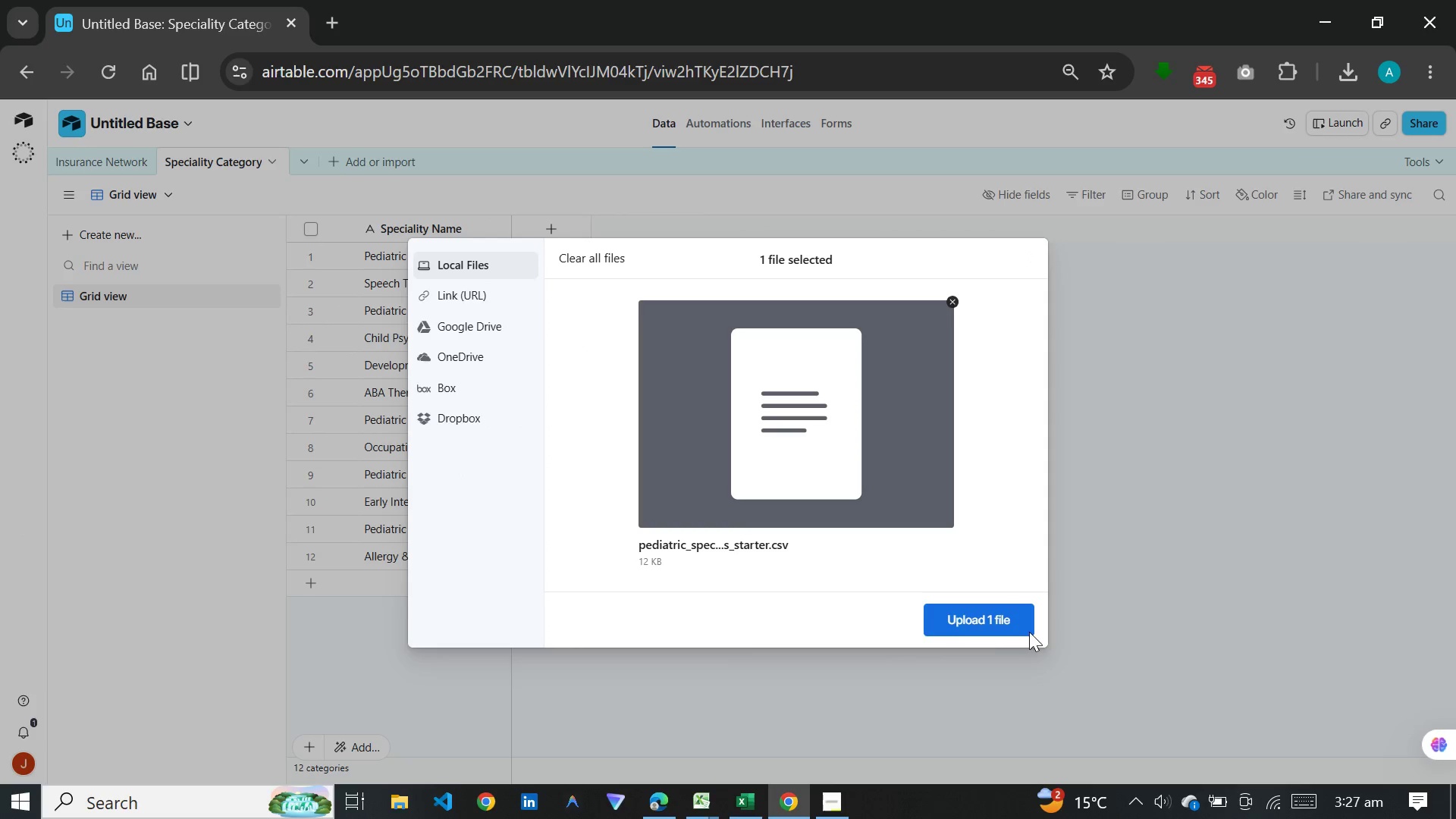 
left_click([949, 611])
 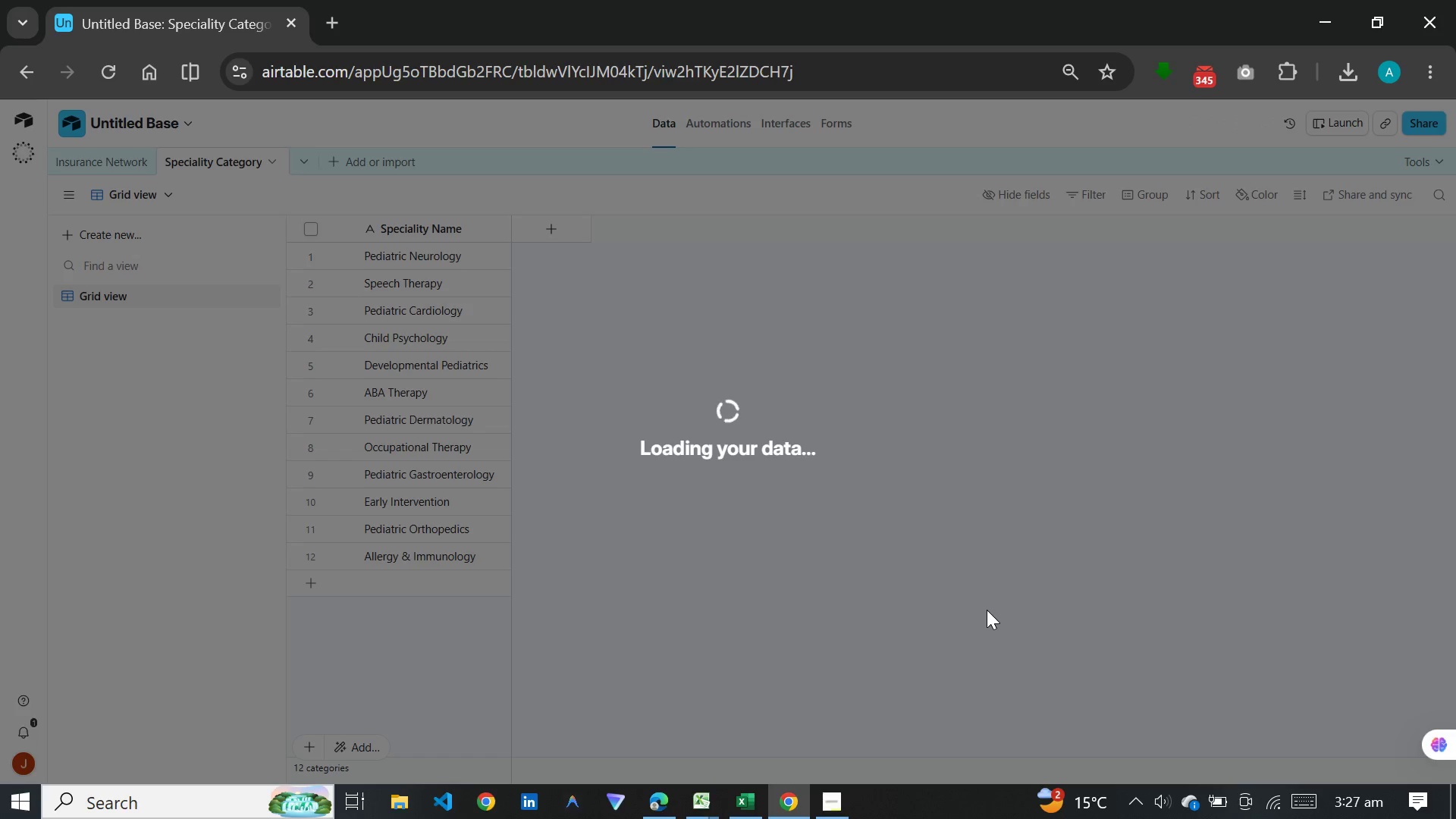 
wait(18.98)
 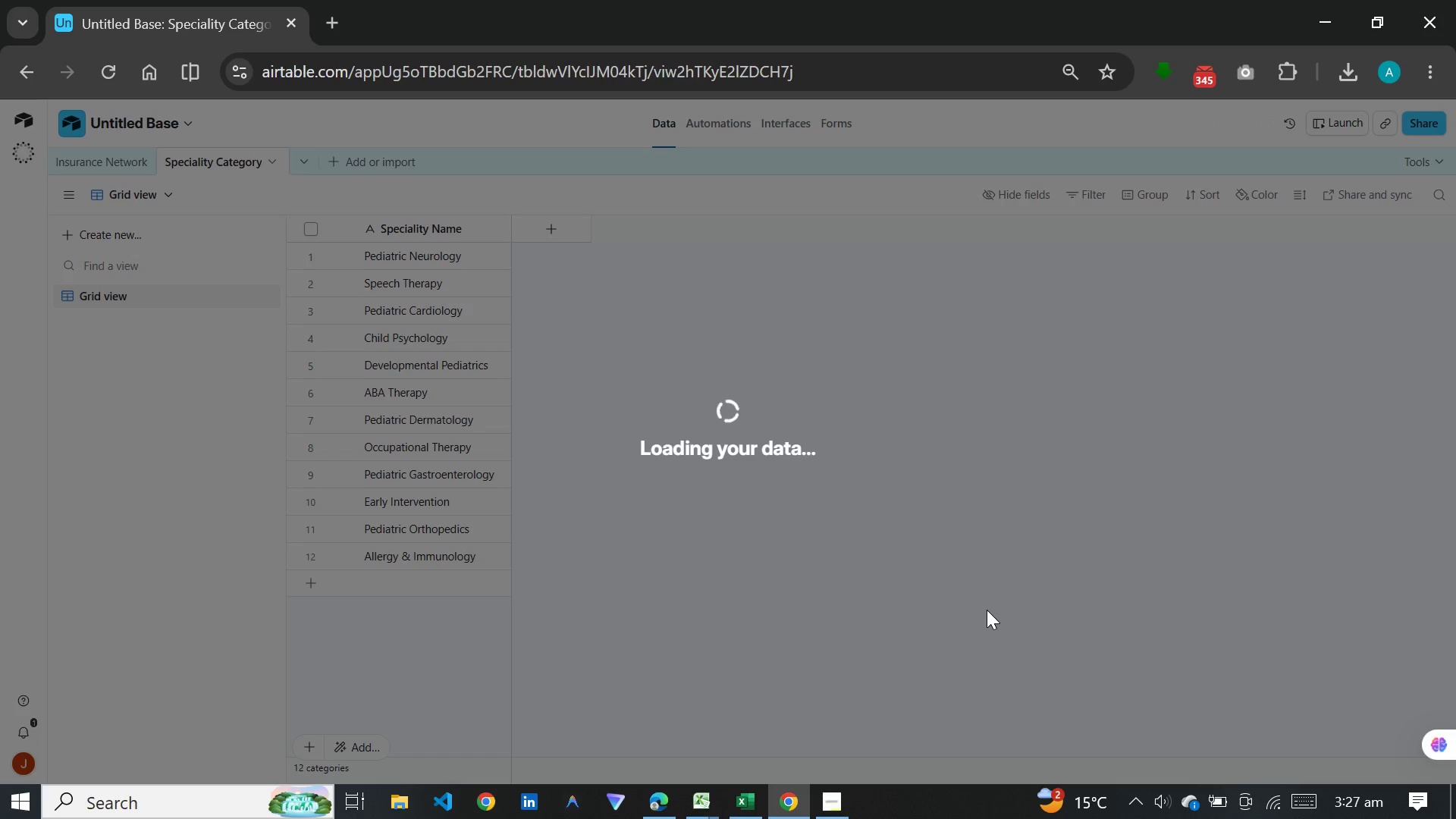 
left_click([876, 488])
 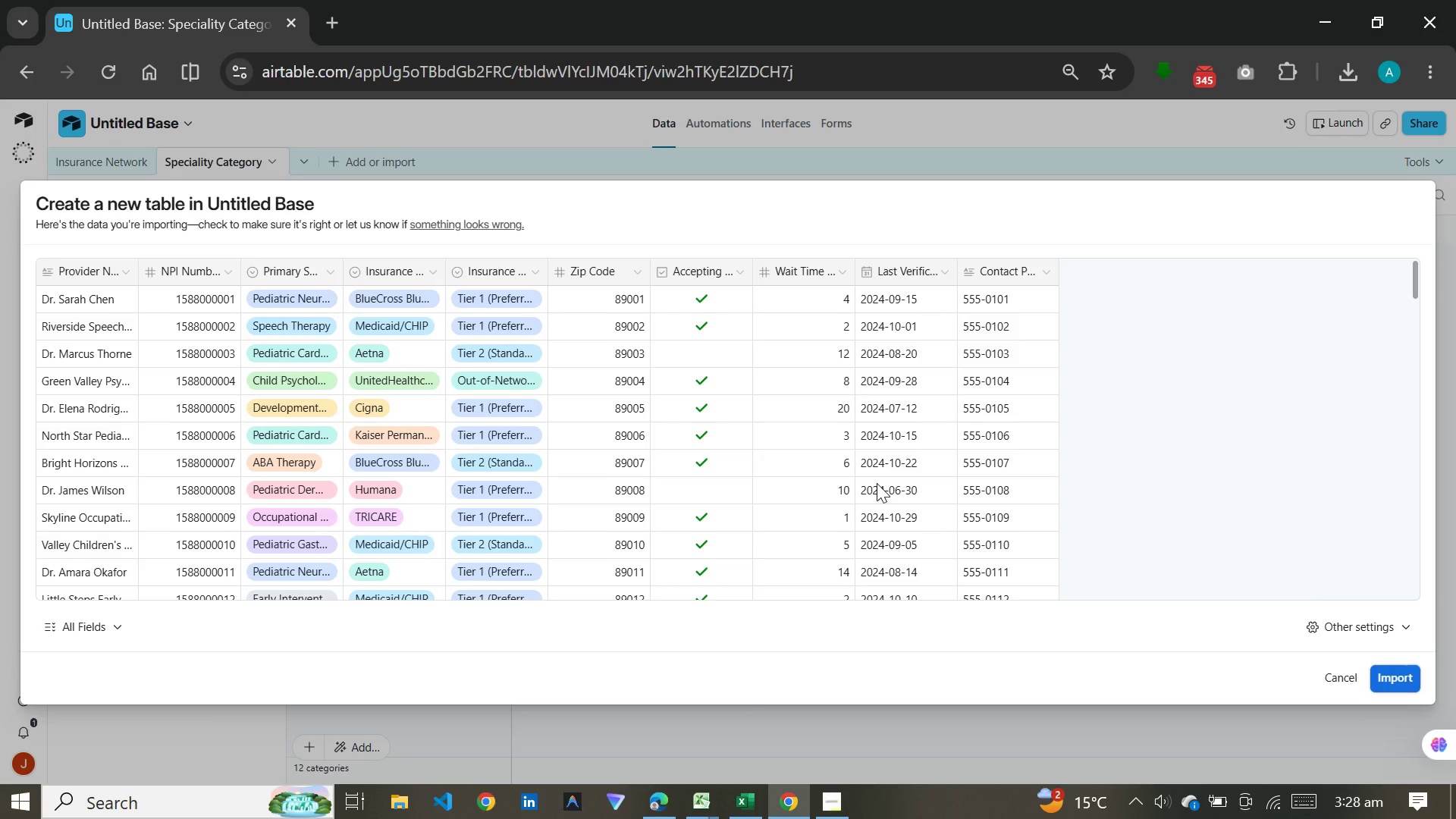 
wait(5.52)
 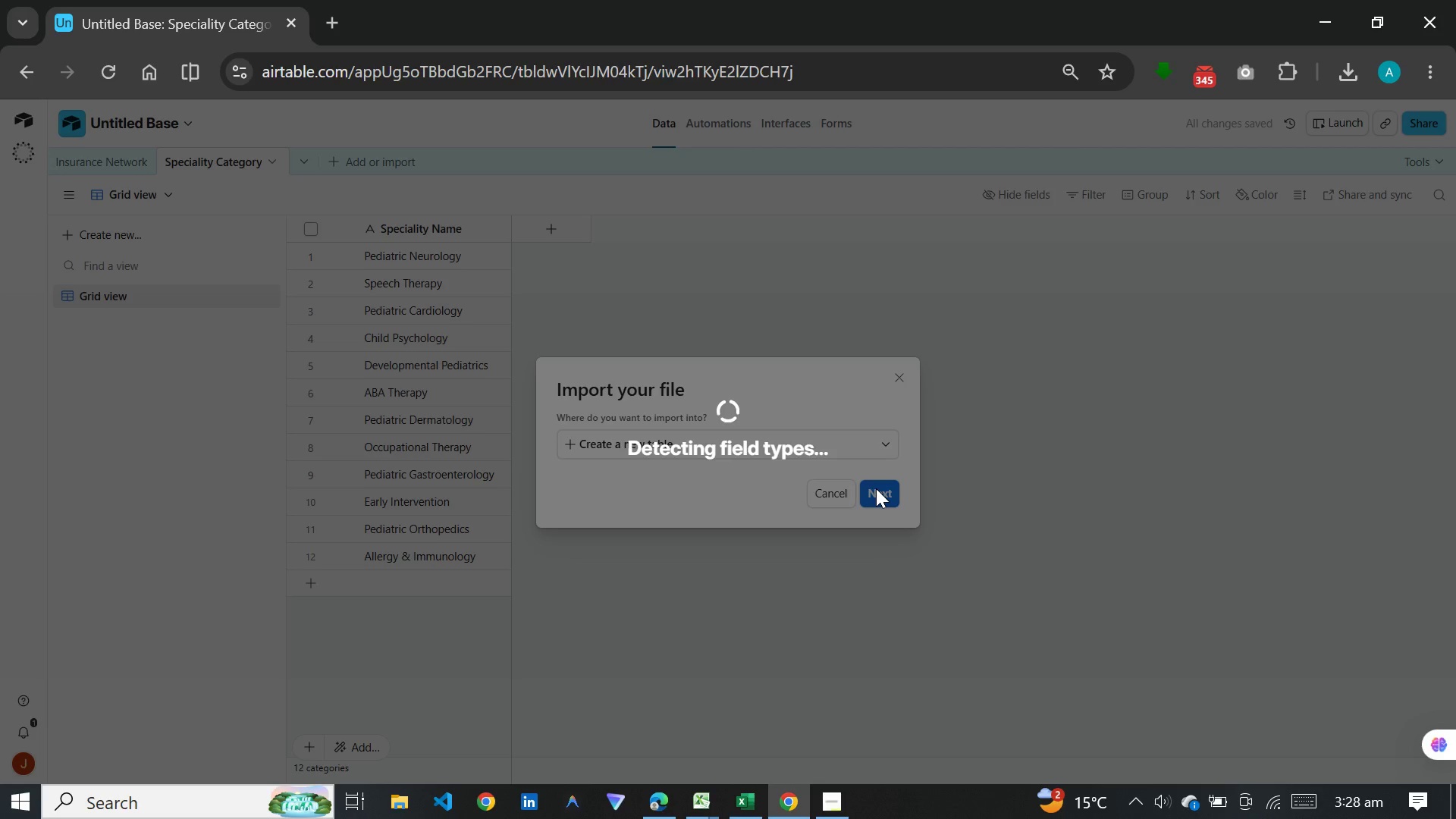 
left_click([1396, 680])
 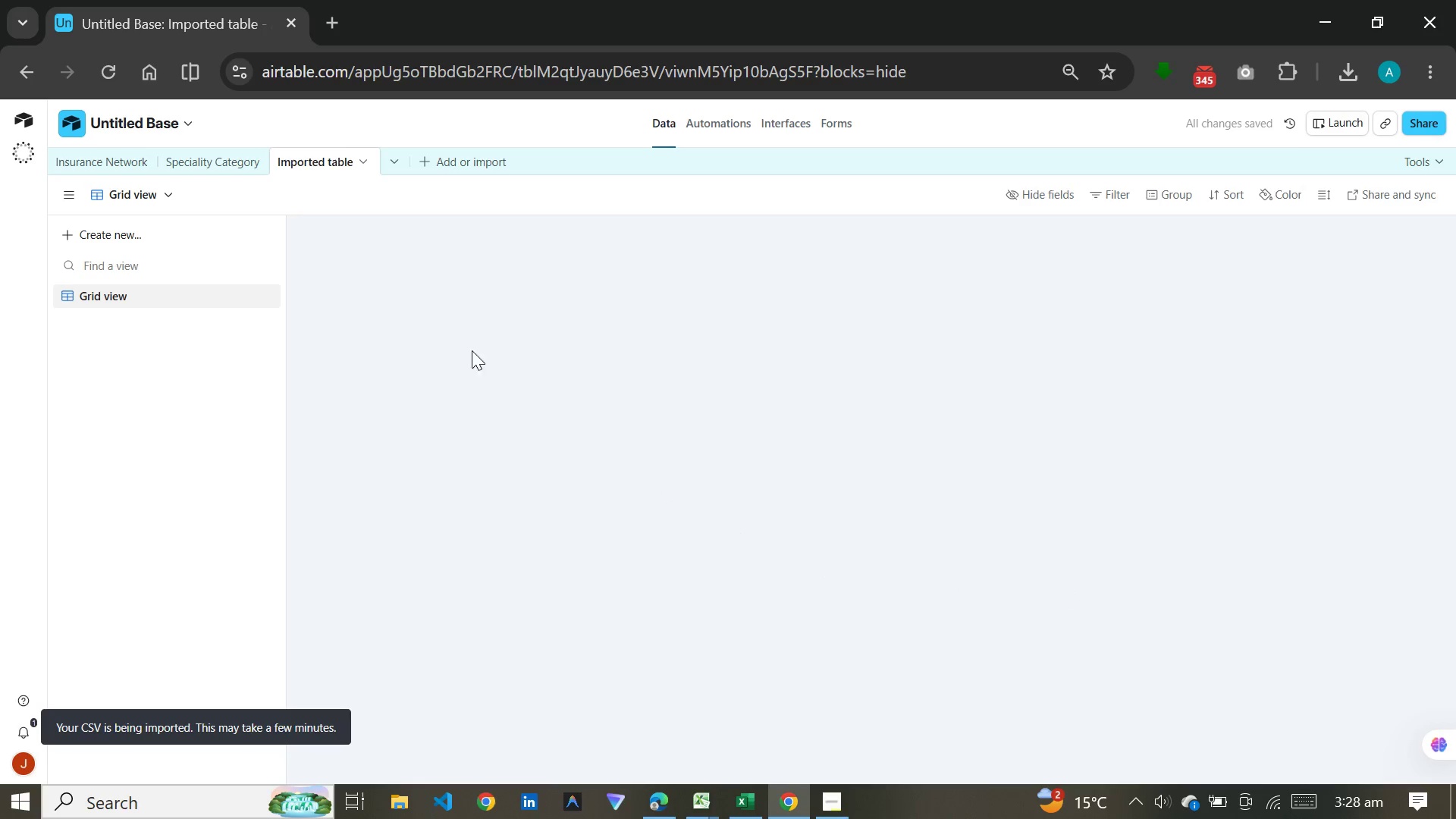 
double_click([324, 156])
 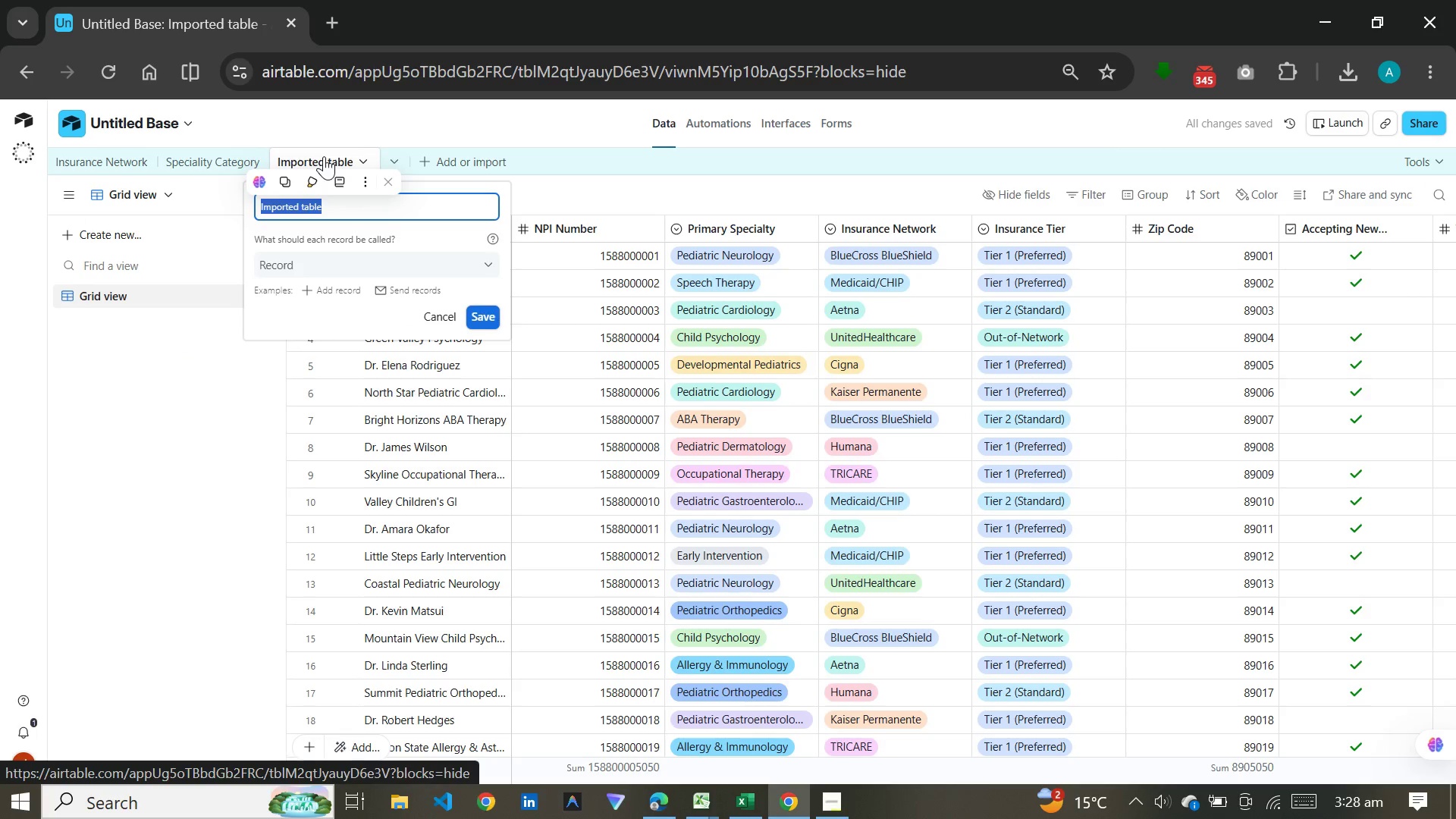 
type(Specialists)
 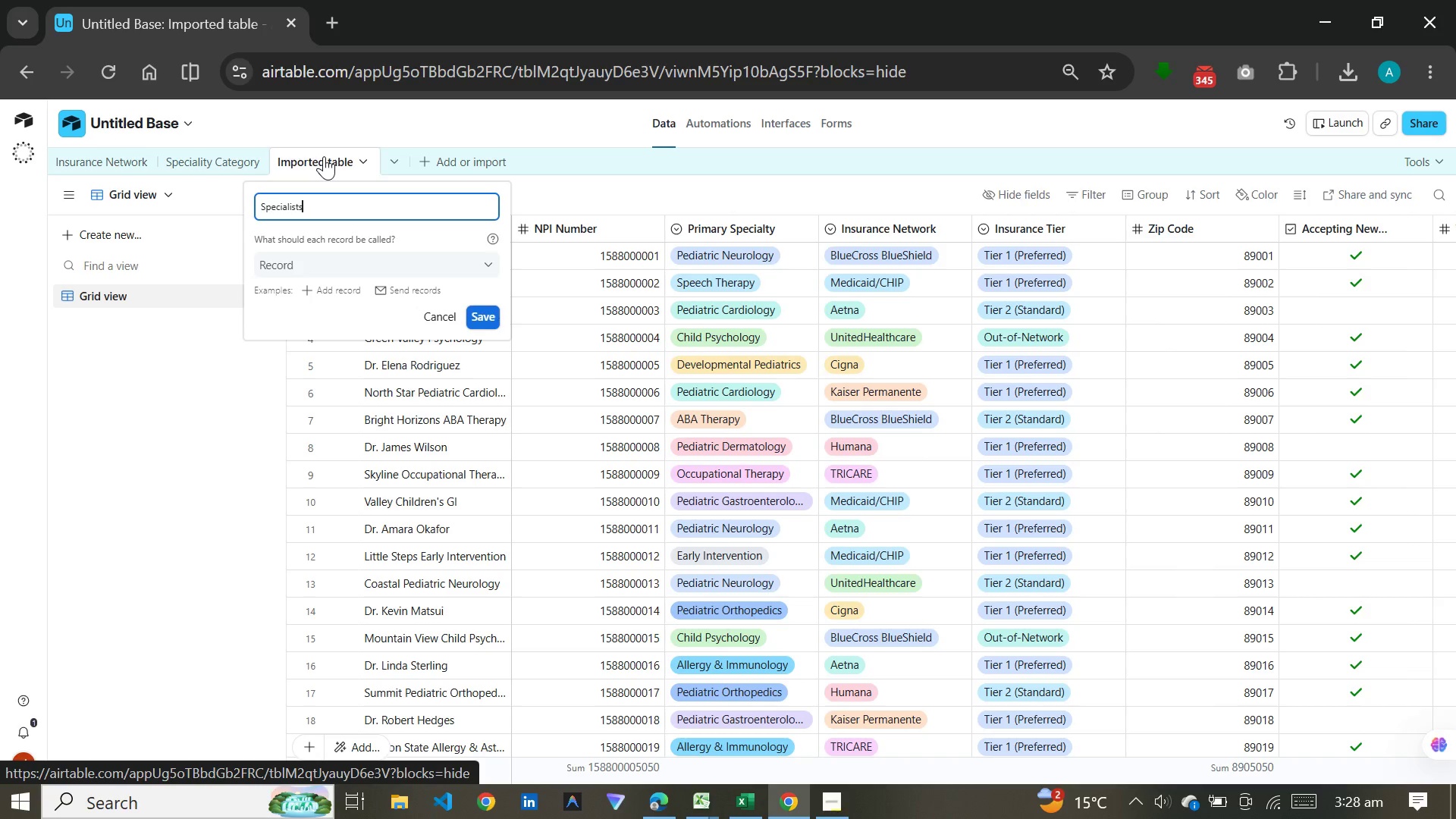 
key(Enter)
 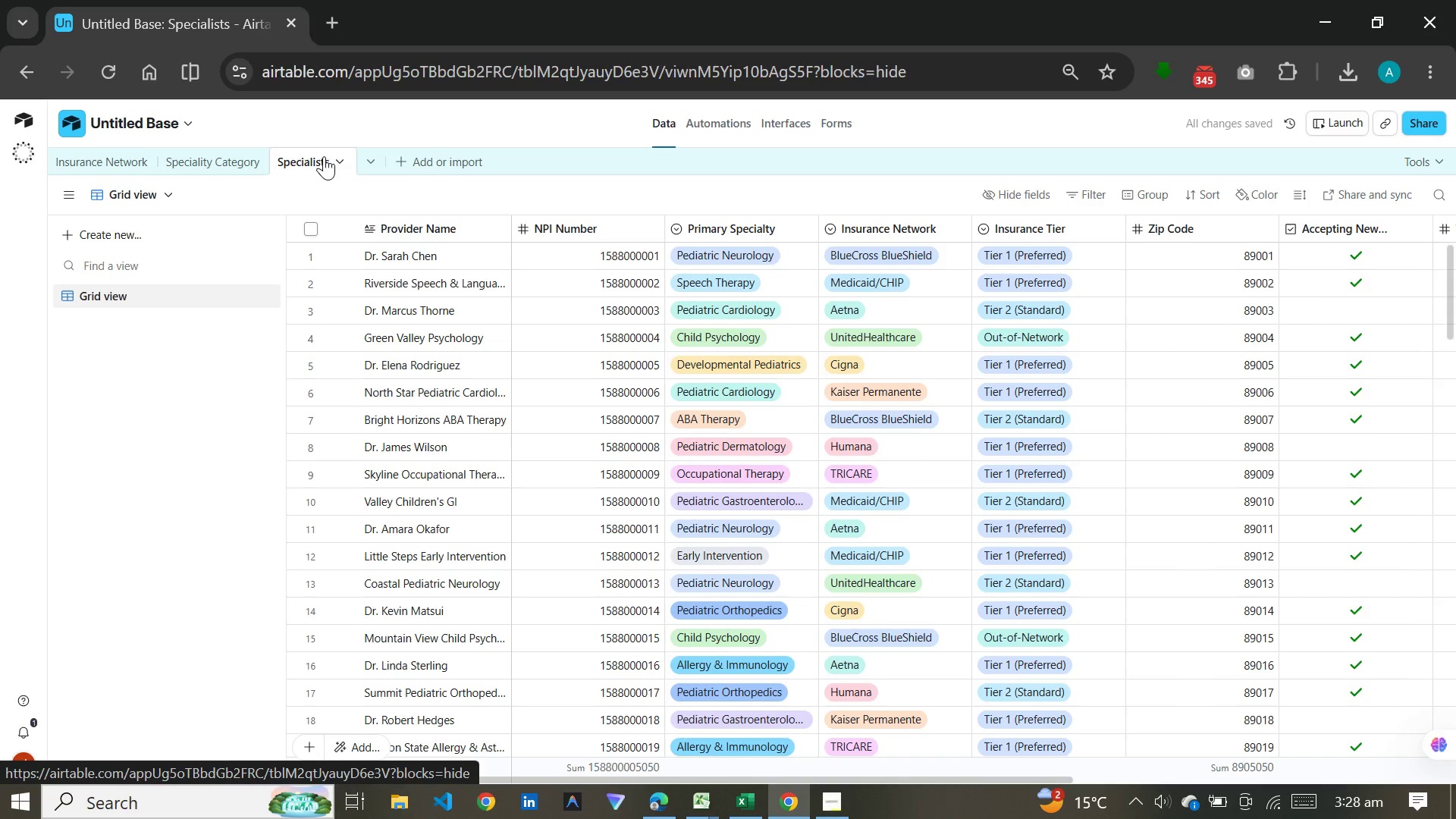 
wait(11.39)
 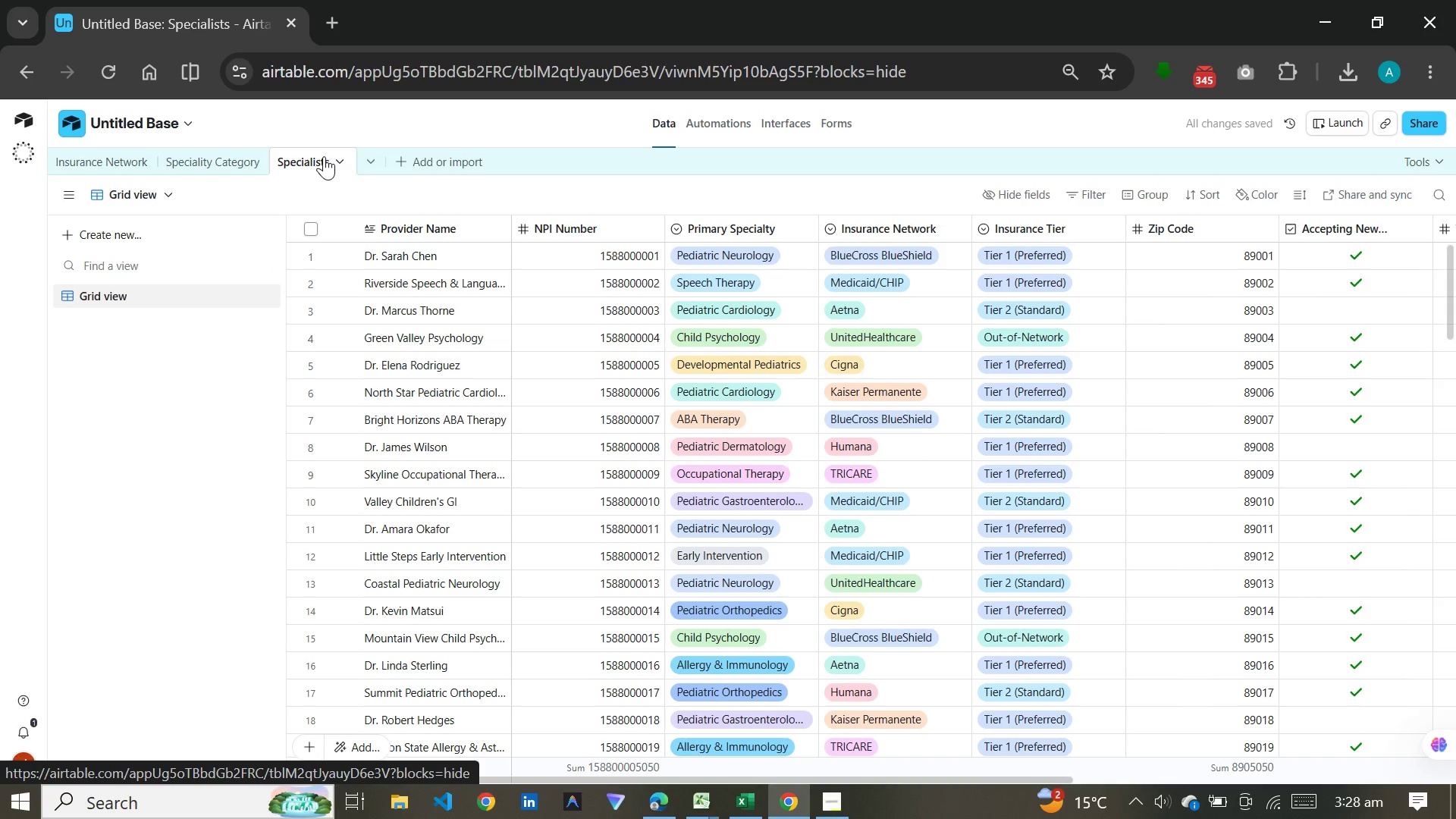 
mouse_move([867, 228])
 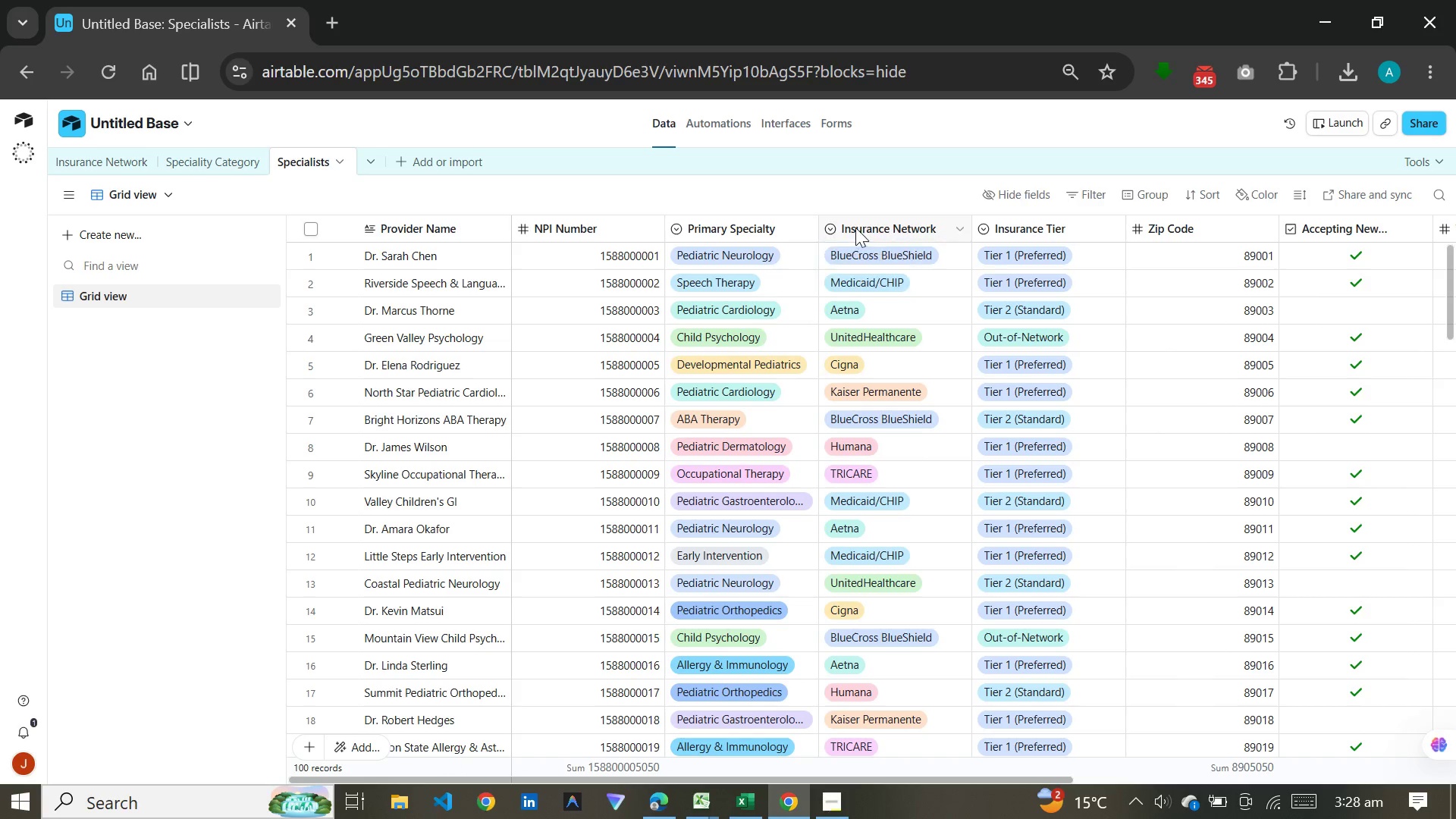 
right_click([855, 226])
 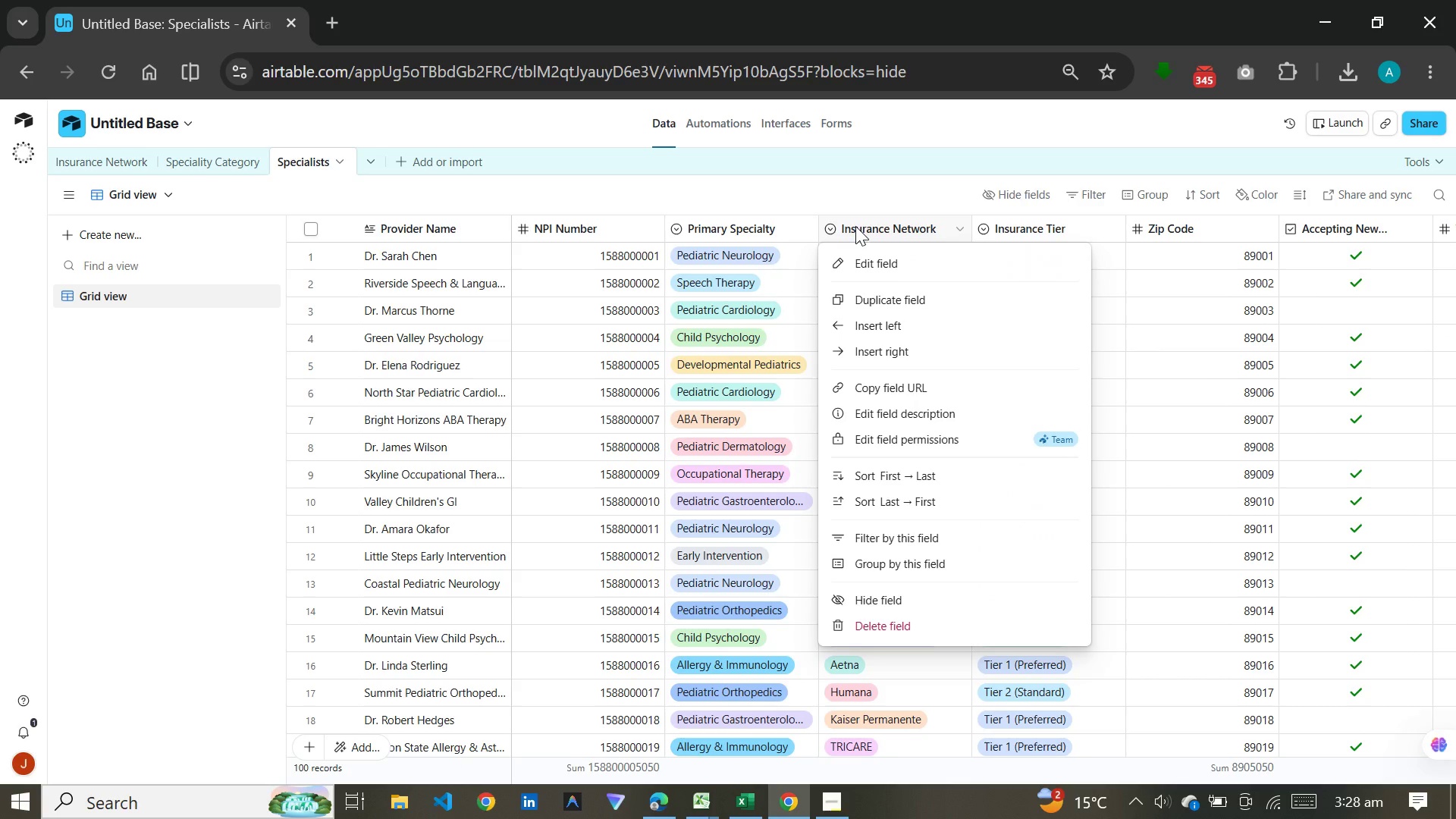 
wait(8.2)
 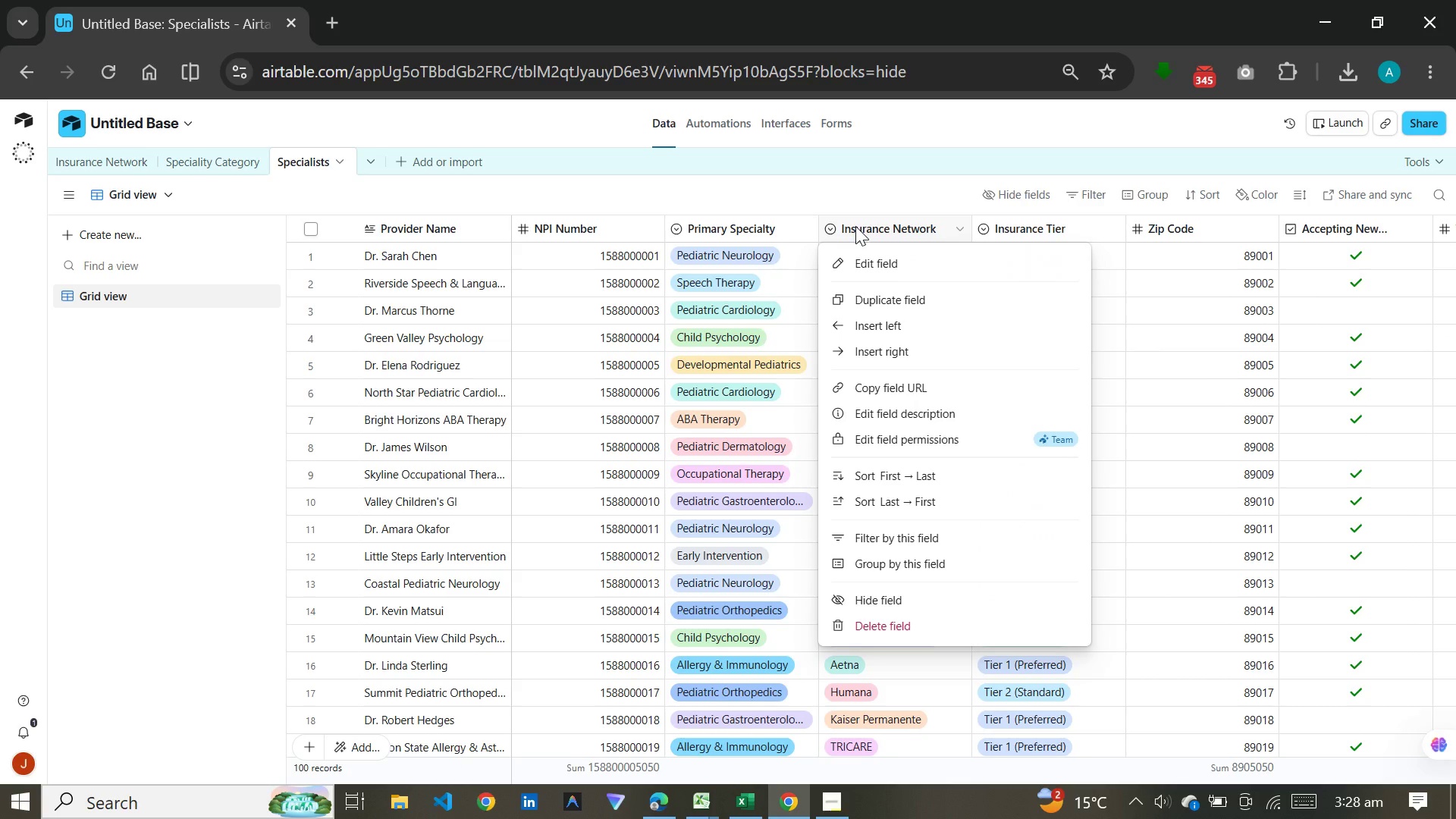 
right_click([855, 226])
 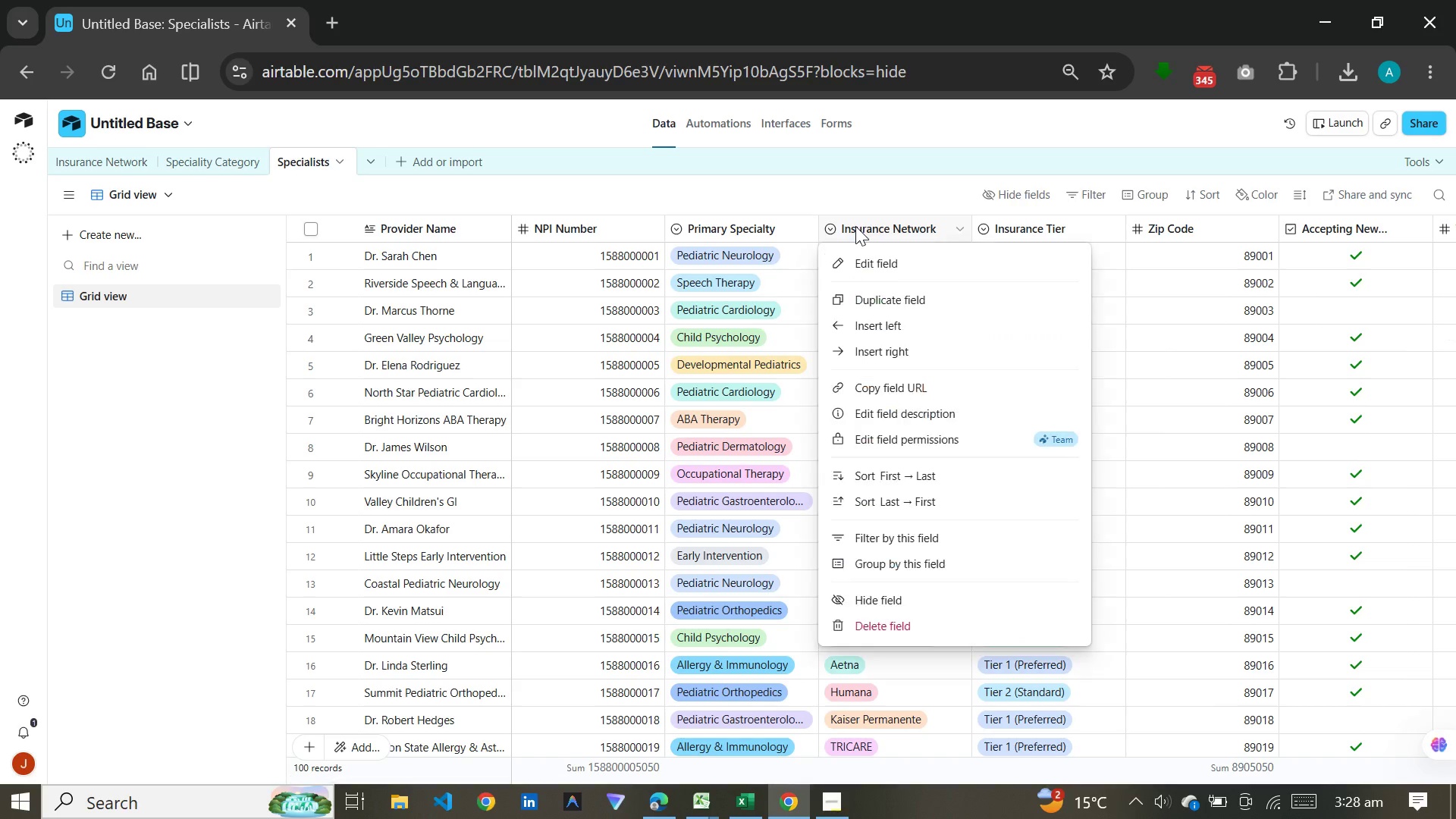 
double_click([855, 226])
 